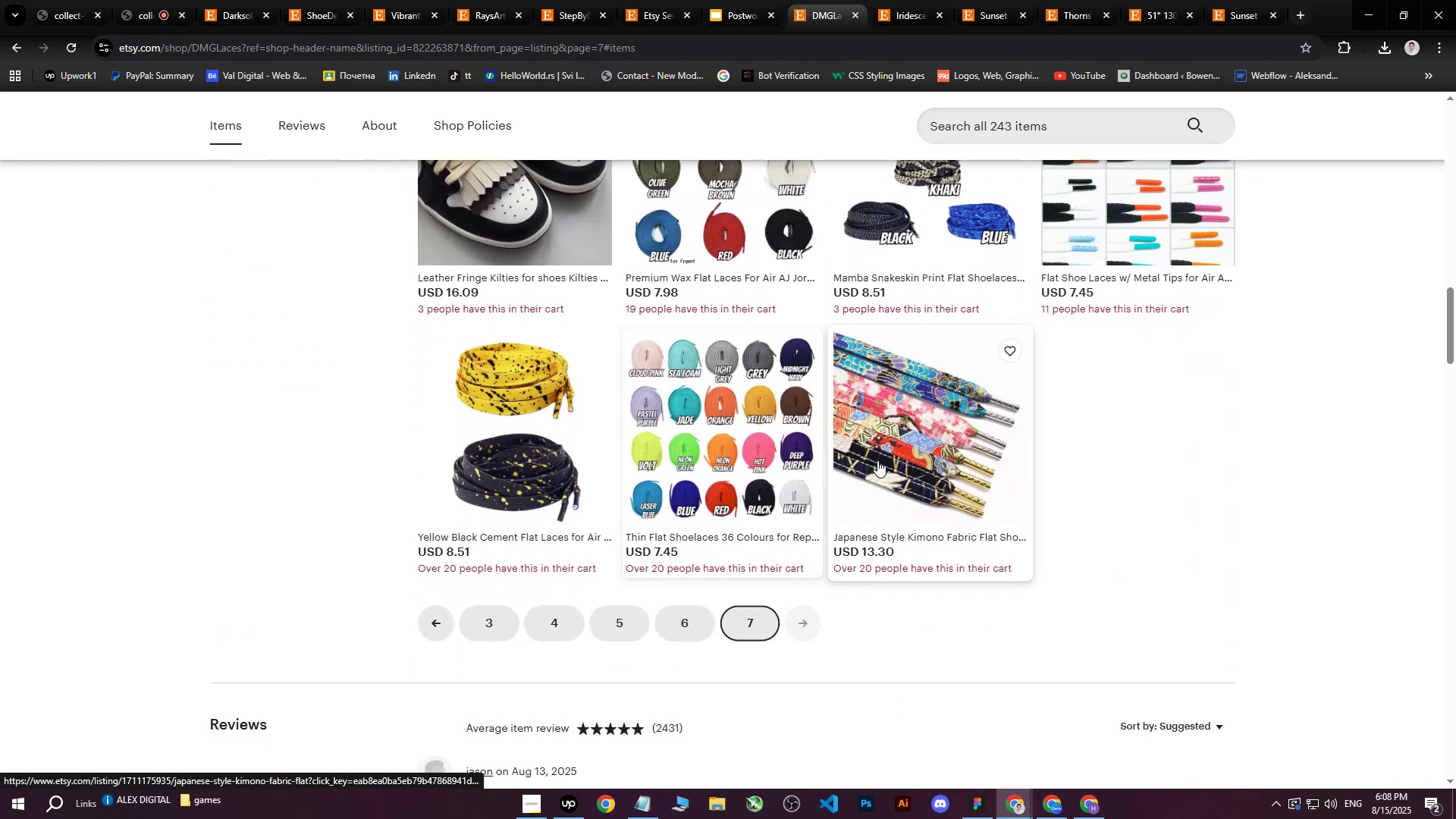 
scroll: coordinate [987, 394], scroll_direction: up, amount: 1.0
 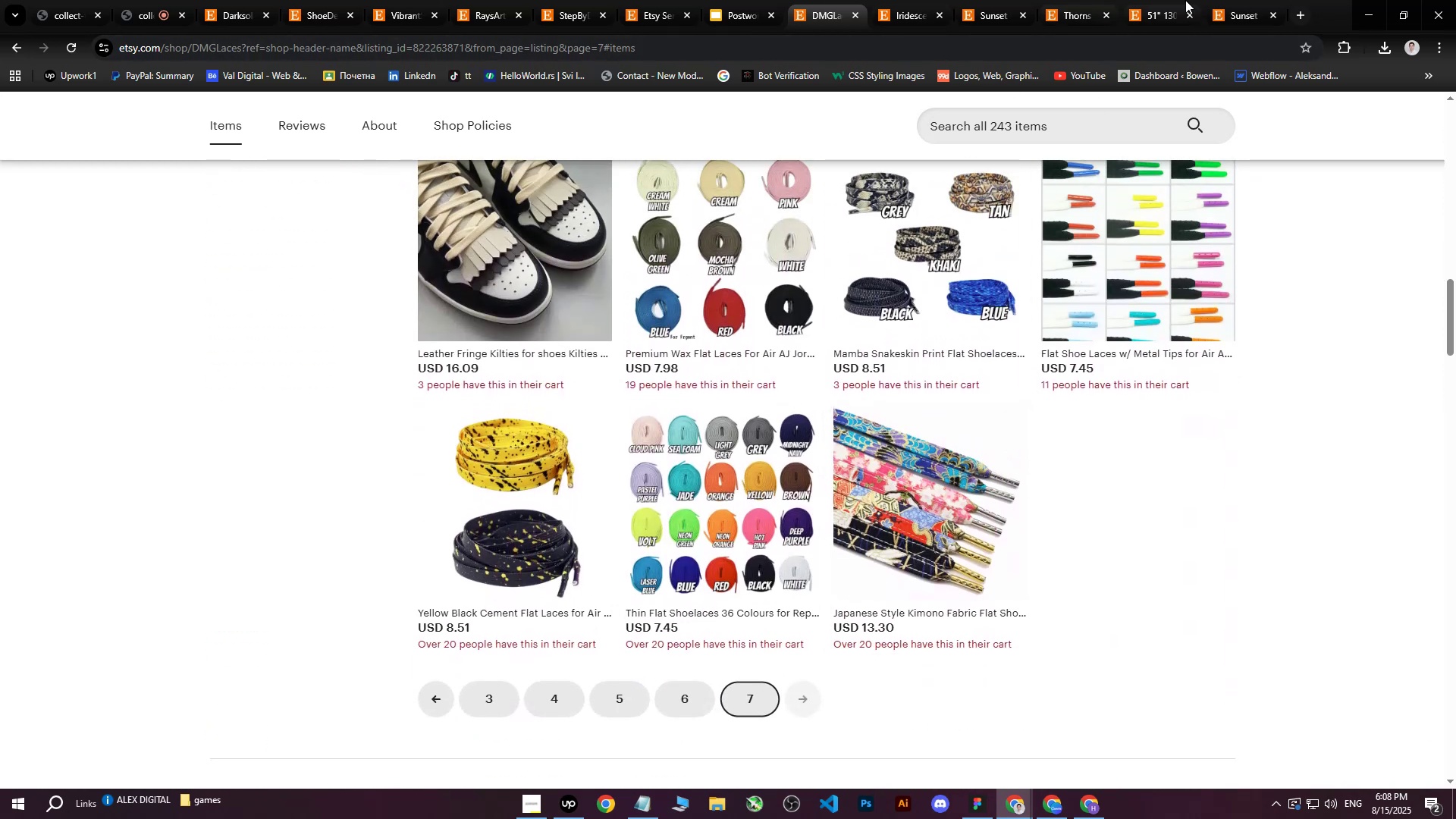 
left_click([1240, 0])
 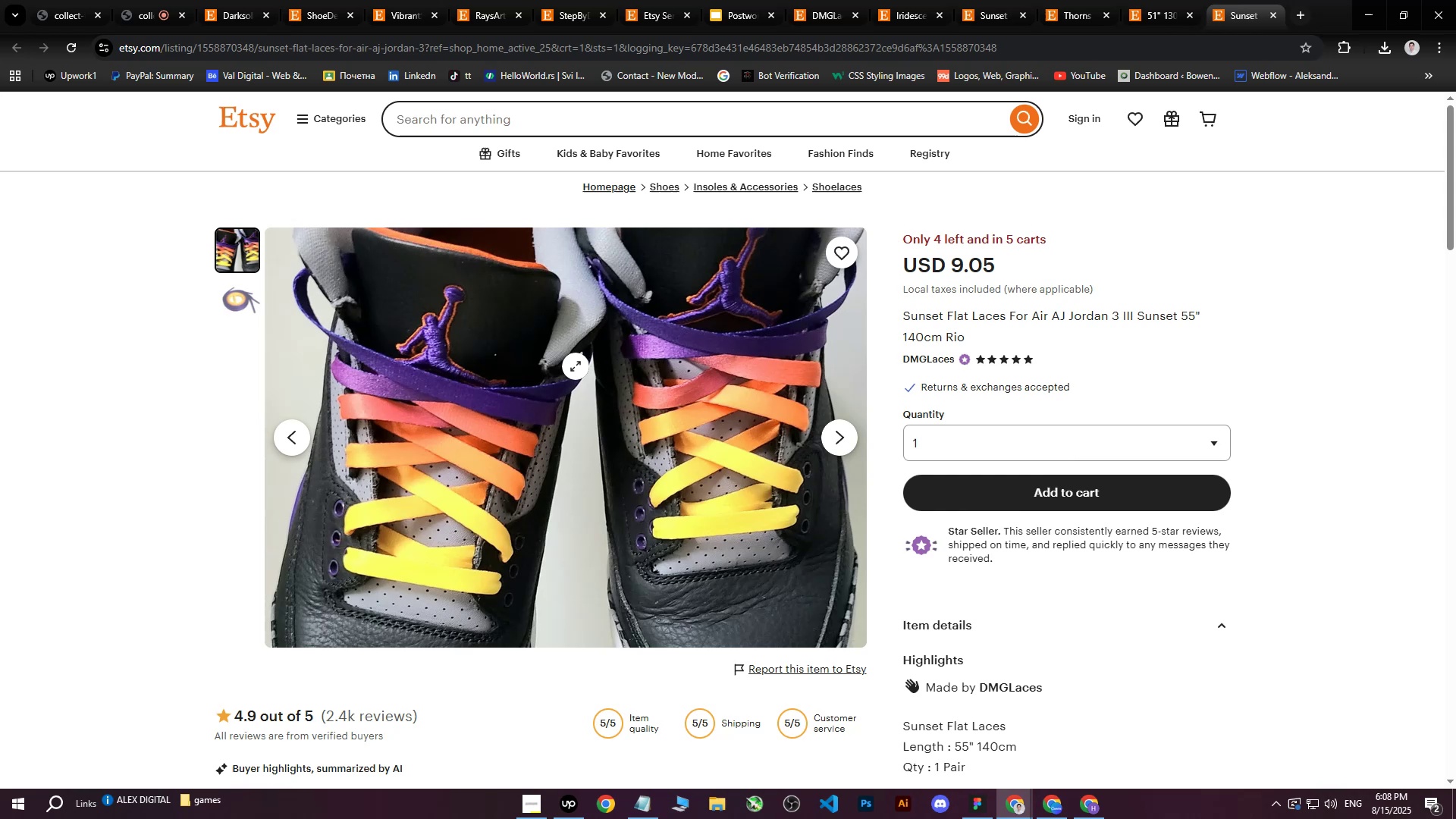 
right_click([576, 366])
 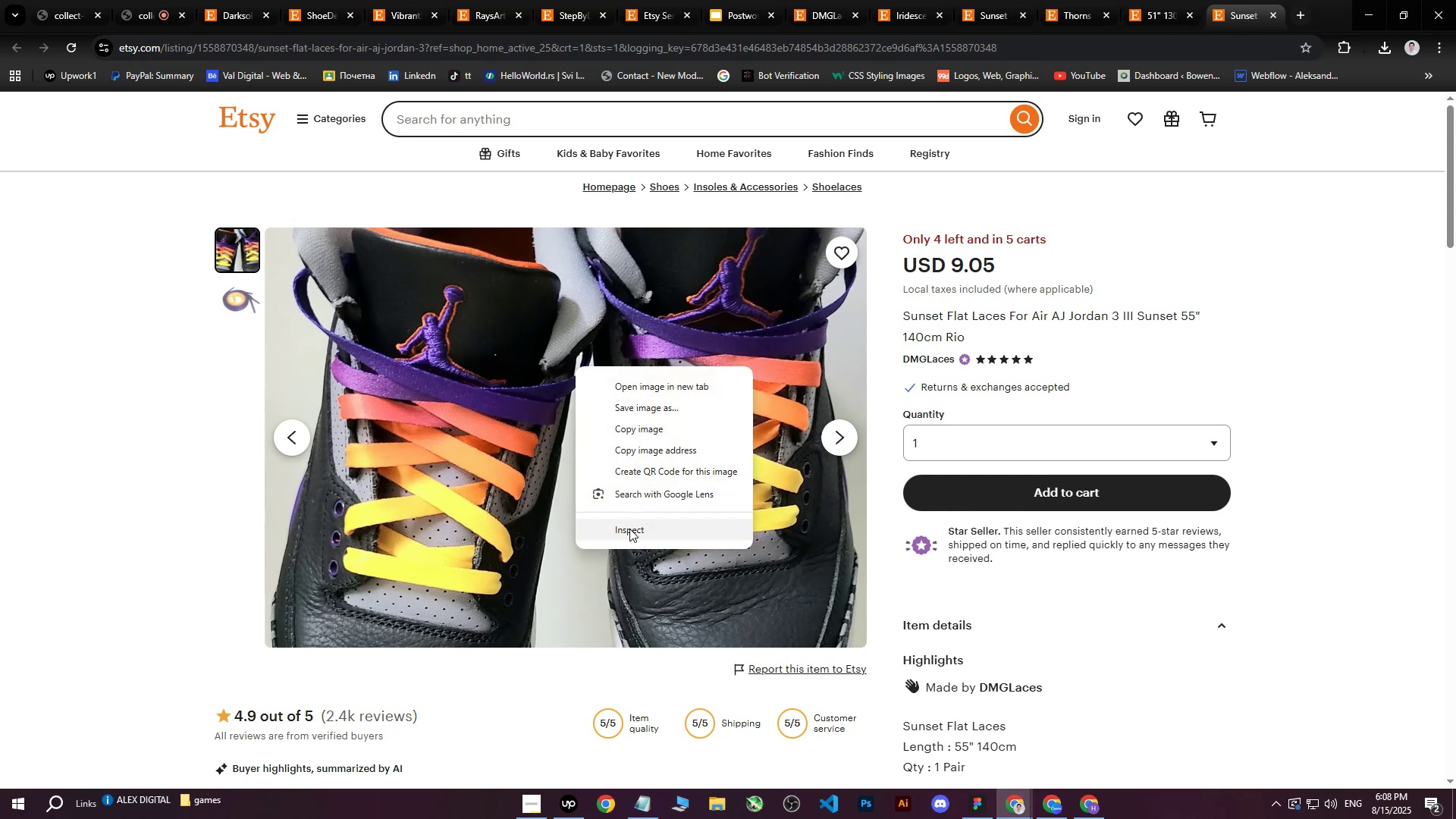 
left_click([629, 529])
 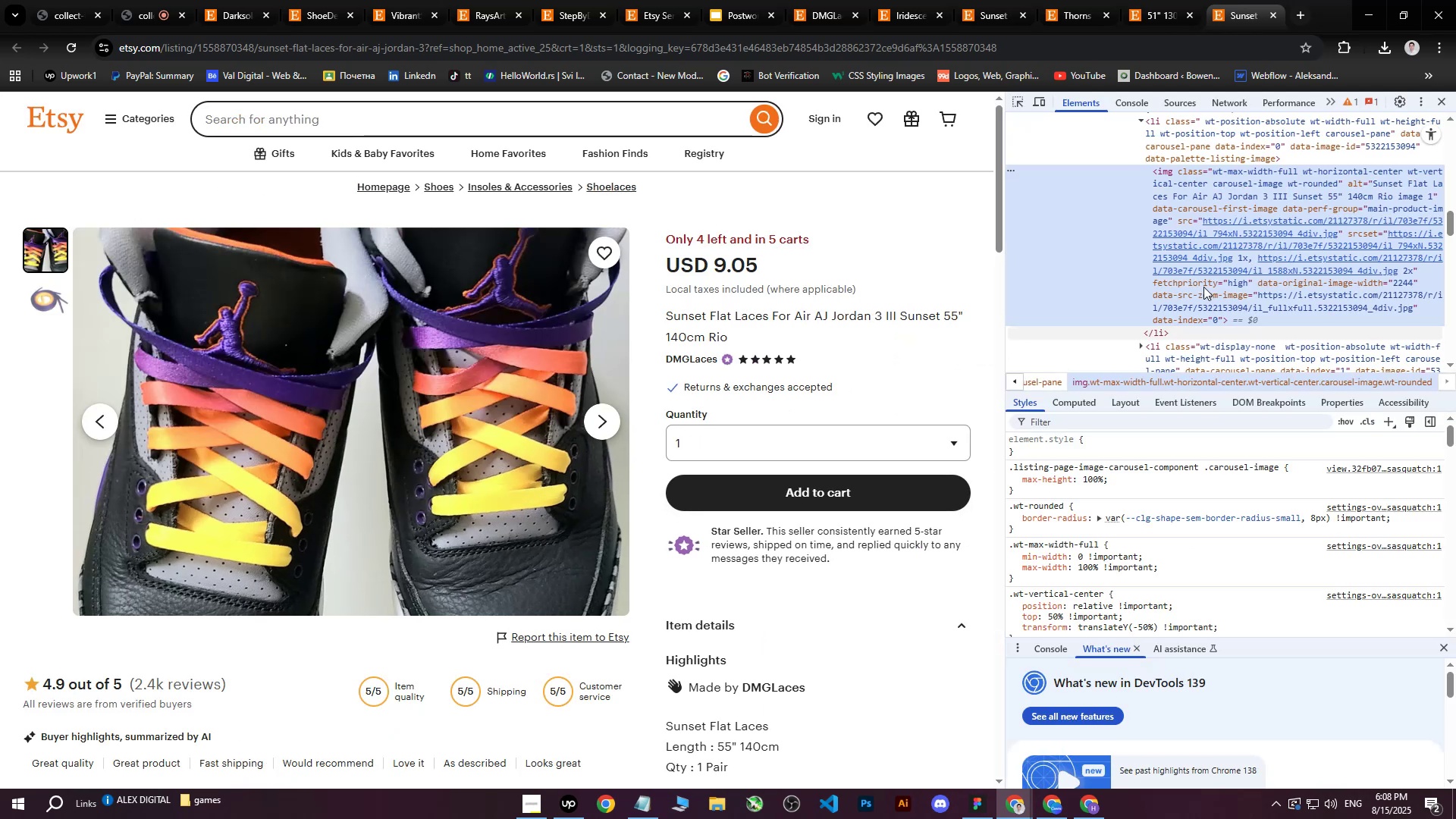 
left_click([1234, 249])
 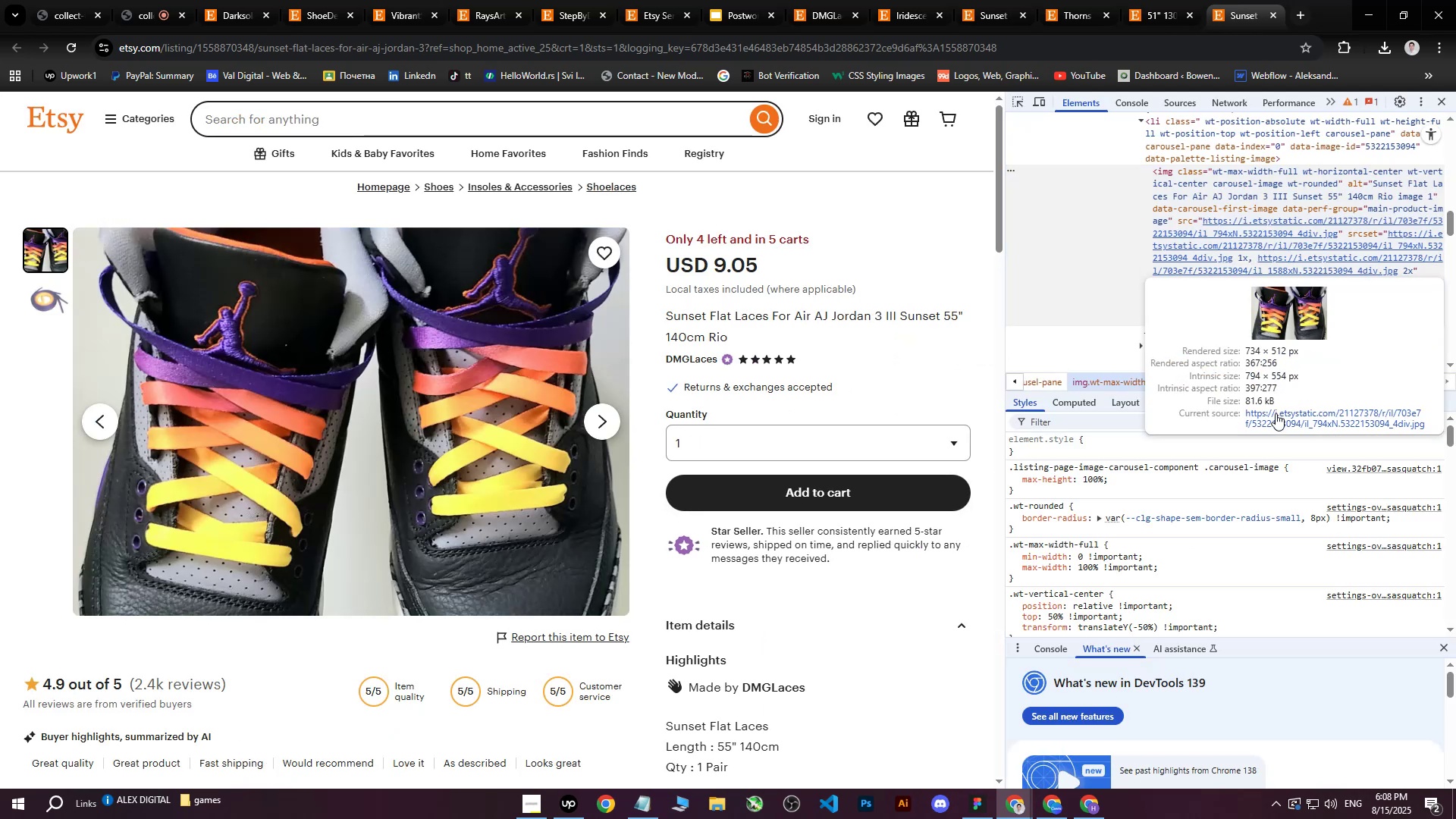 
left_click([1276, 413])
 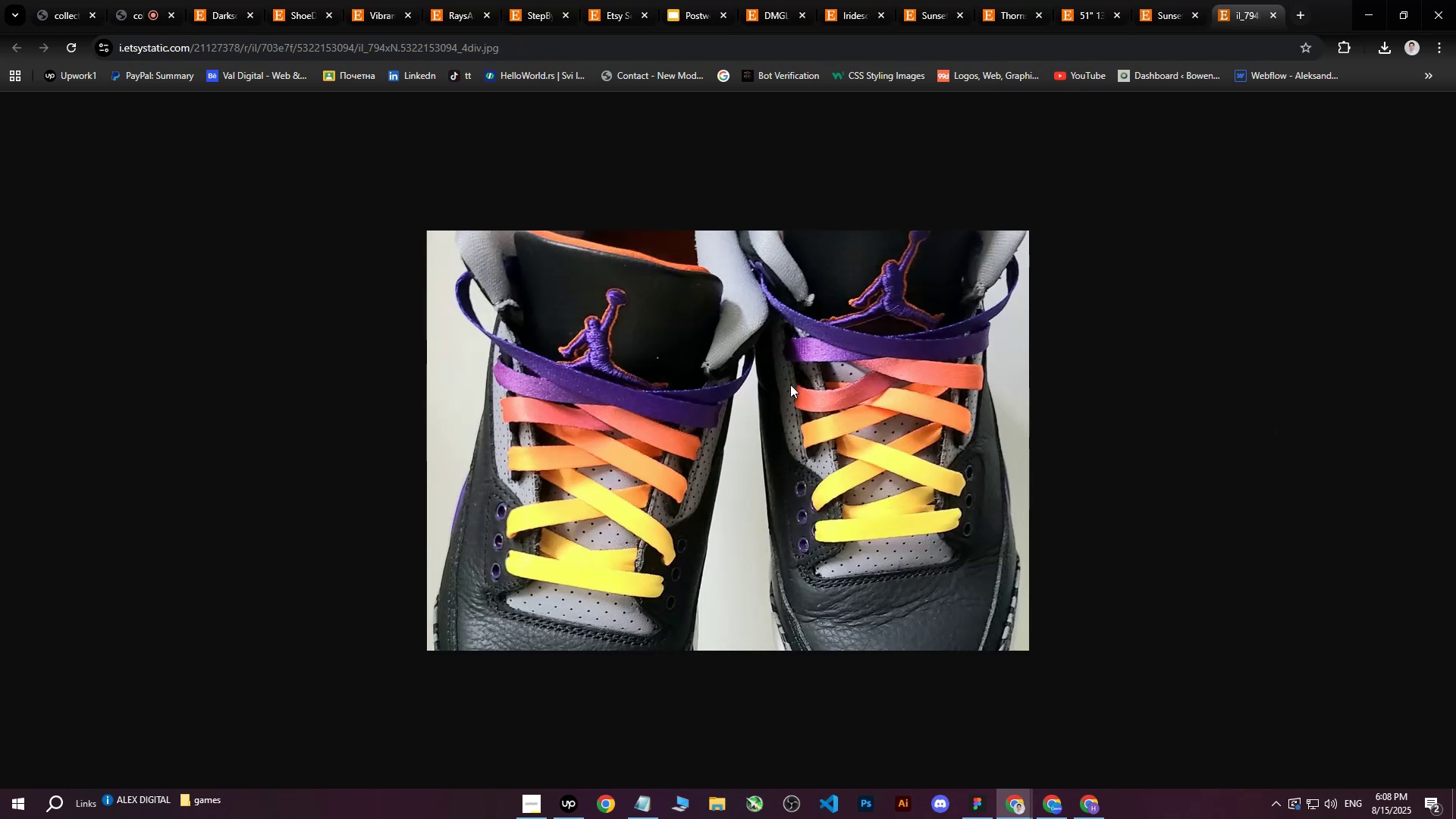 
right_click([789, 384])
 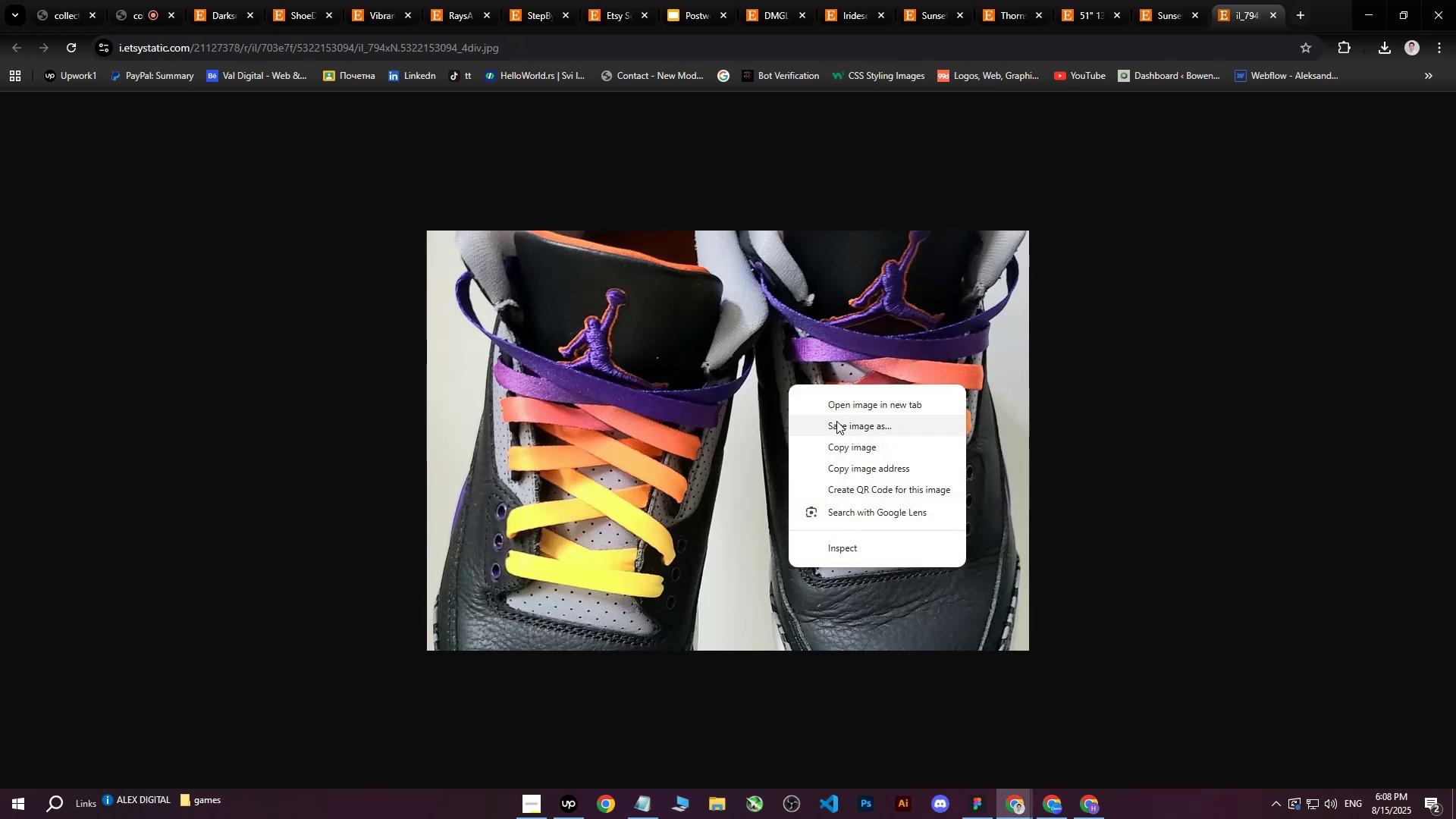 
left_click([836, 421])
 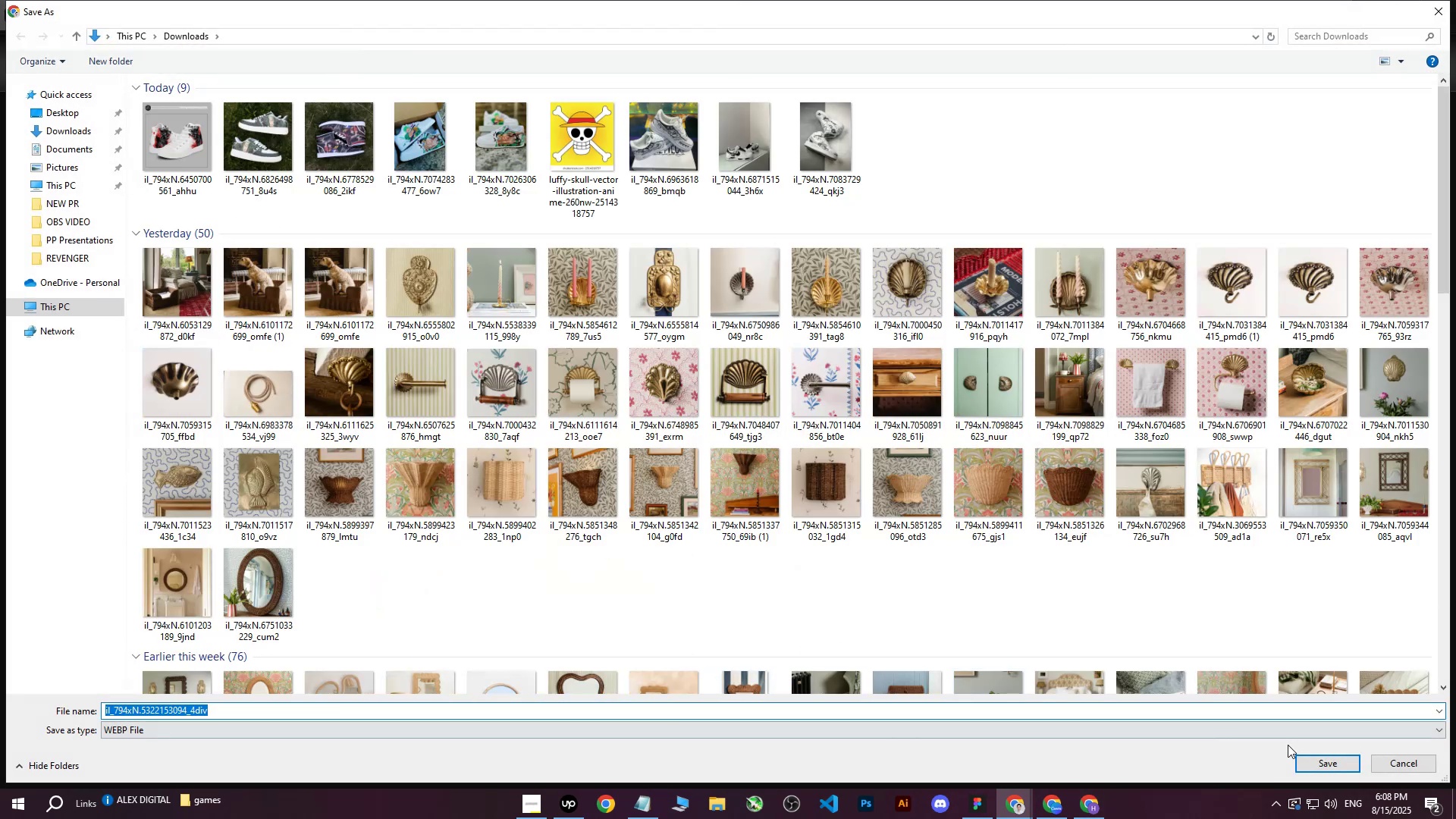 
left_click([1327, 759])
 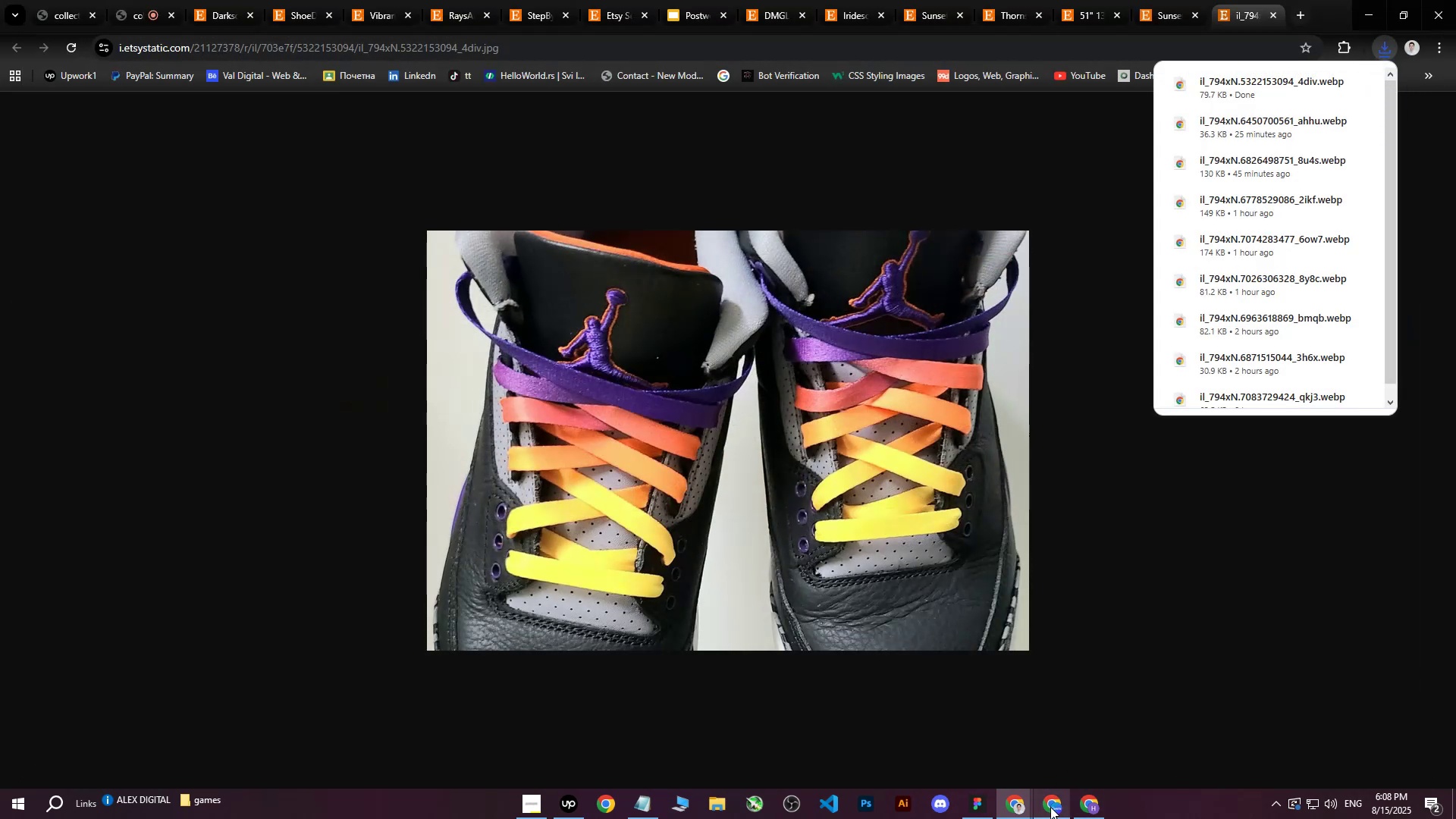 
left_click([1050, 807])
 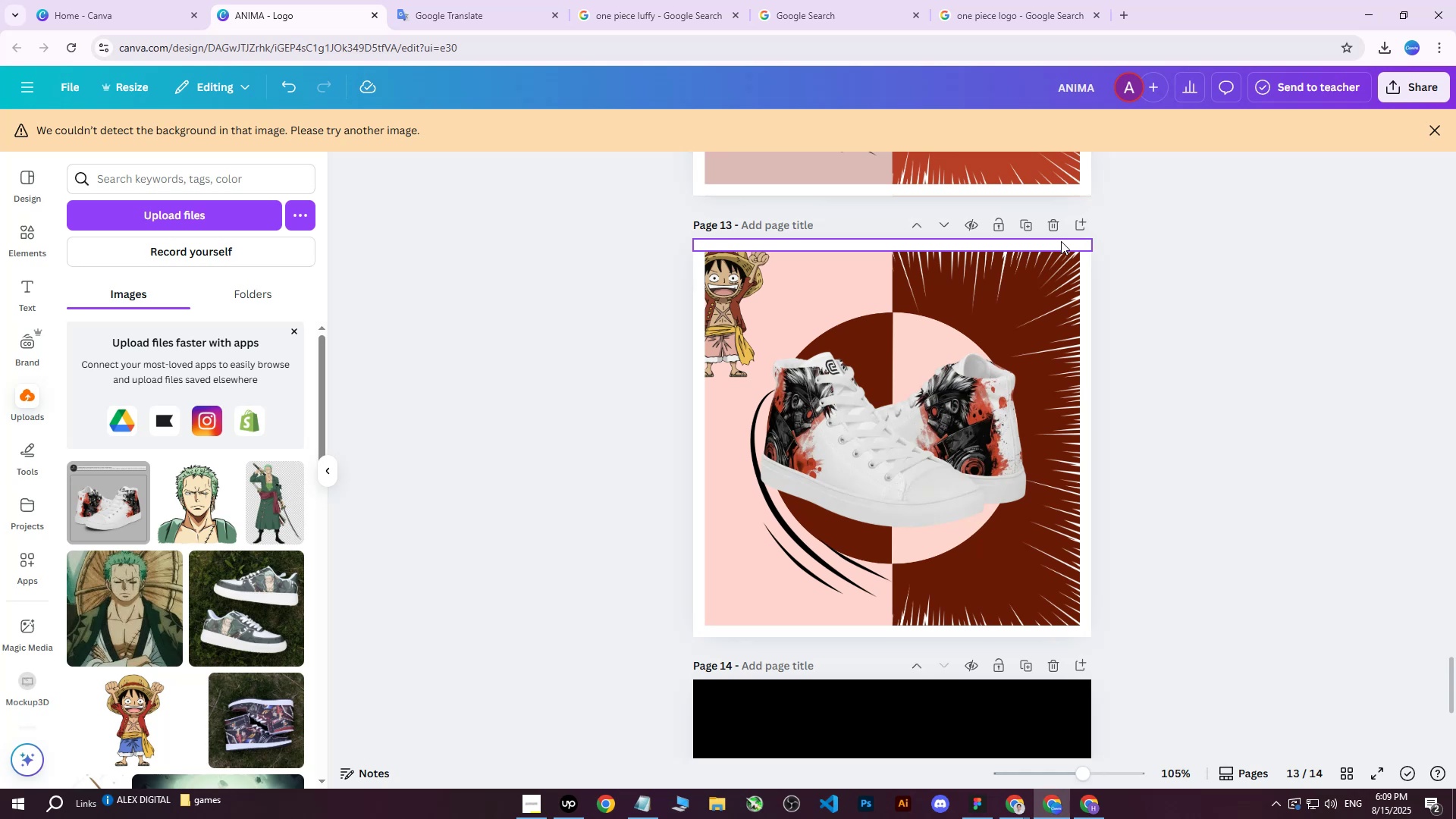 
scroll: coordinate [1056, 275], scroll_direction: up, amount: 1.0
 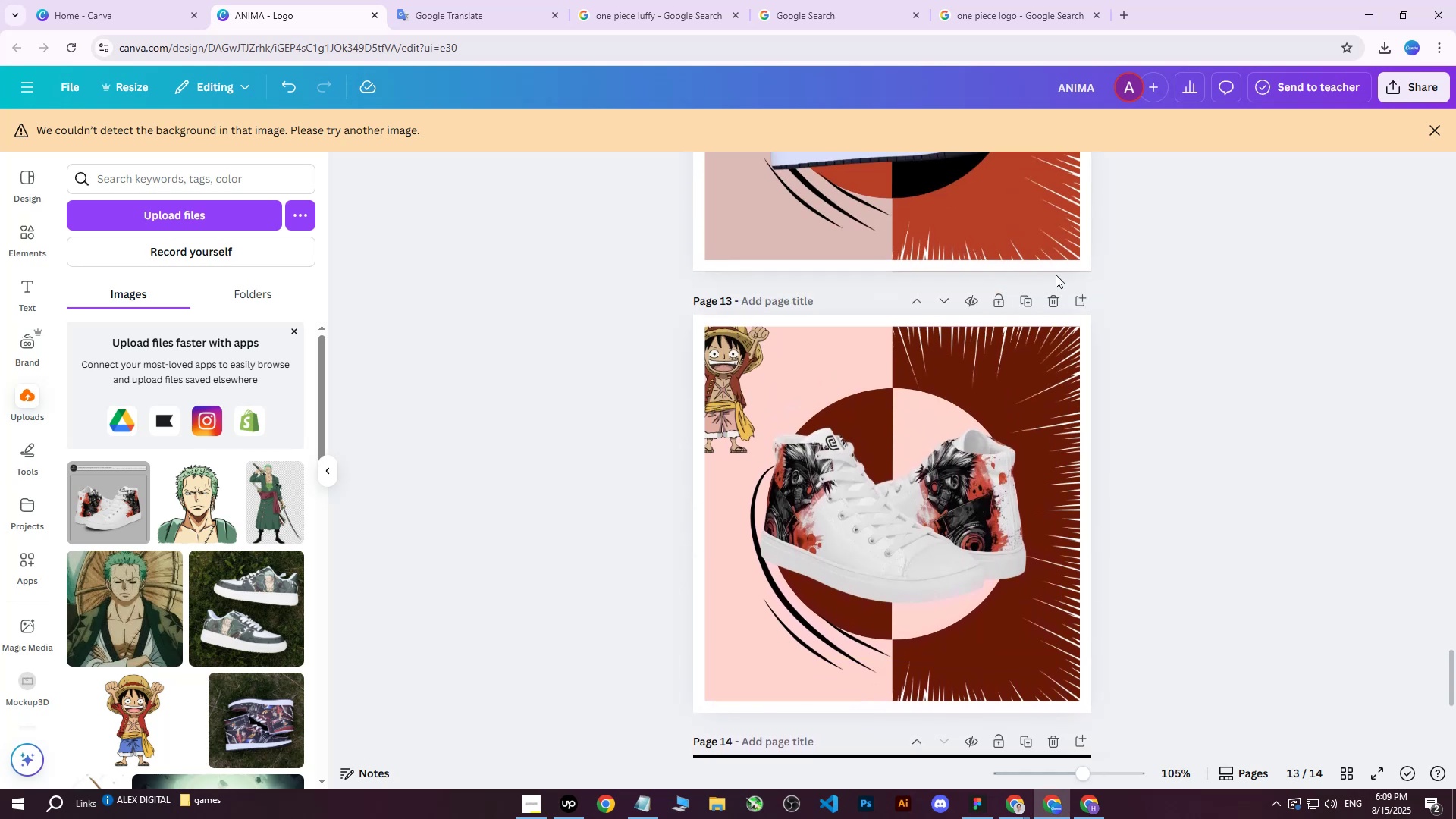 
scroll: coordinate [937, 479], scroll_direction: down, amount: 4.0
 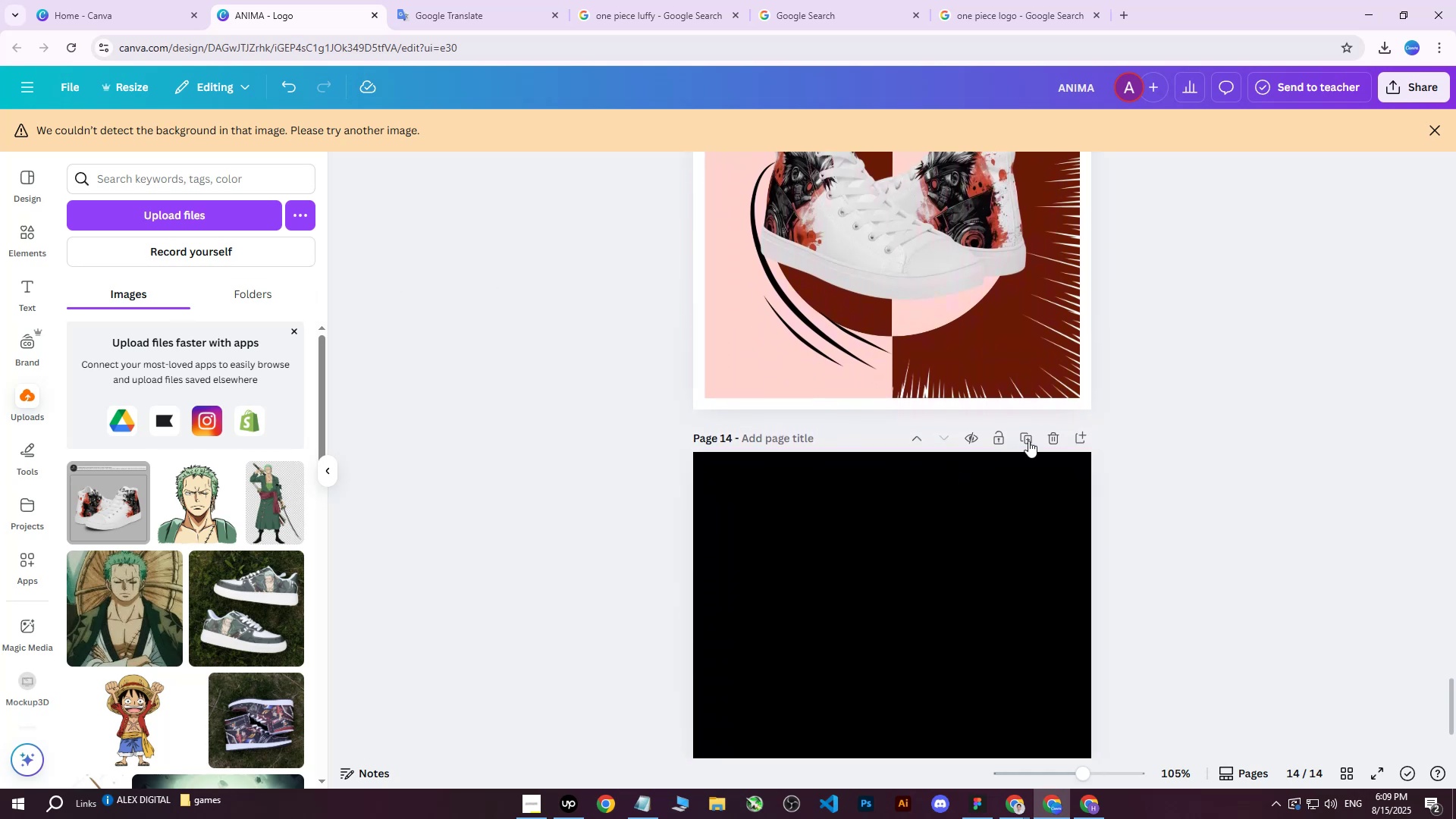 
scroll: coordinate [1026, 498], scroll_direction: up, amount: 3.0
 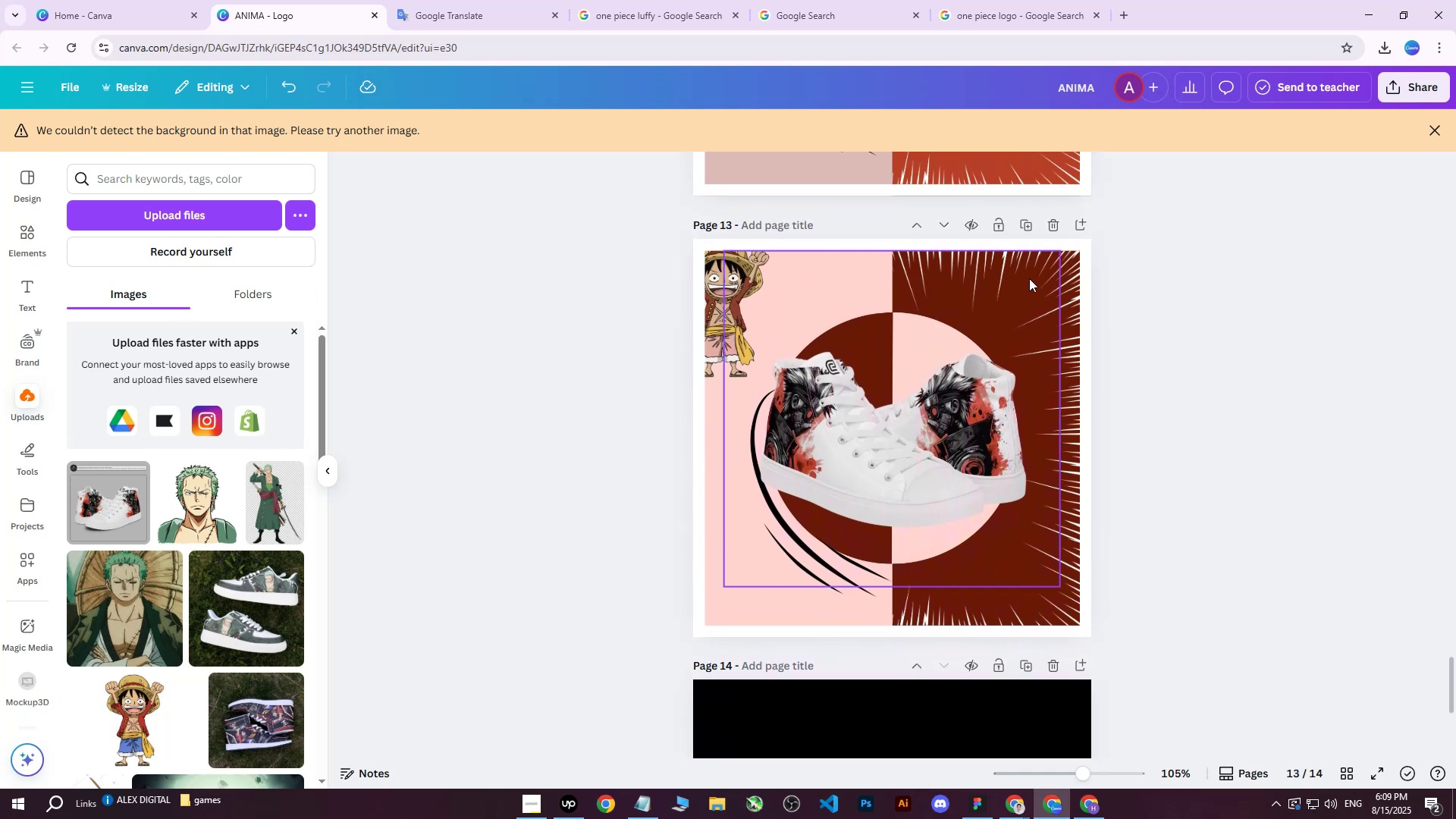 
left_click([1028, 228])
 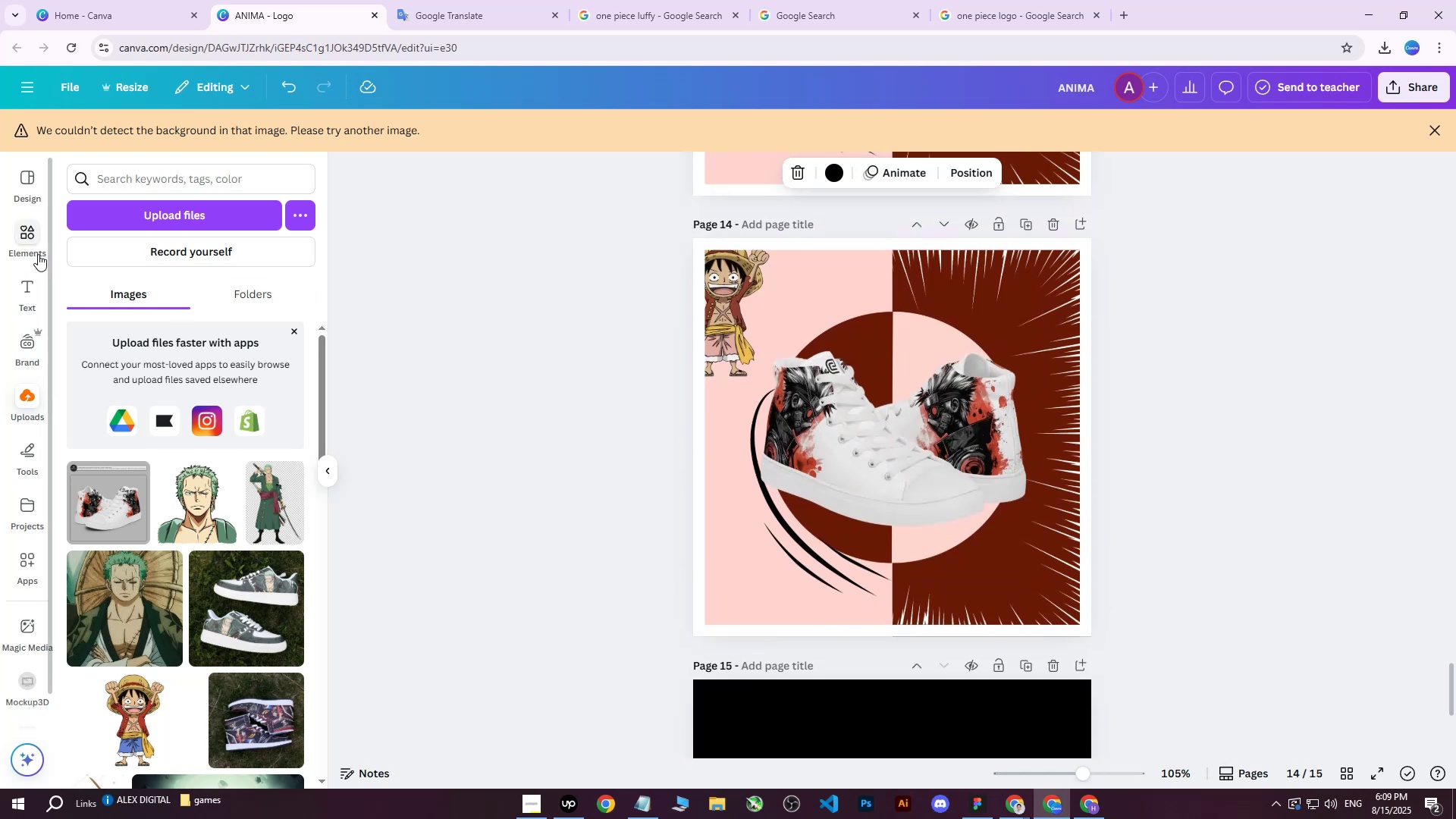 
left_click([27, 227])
 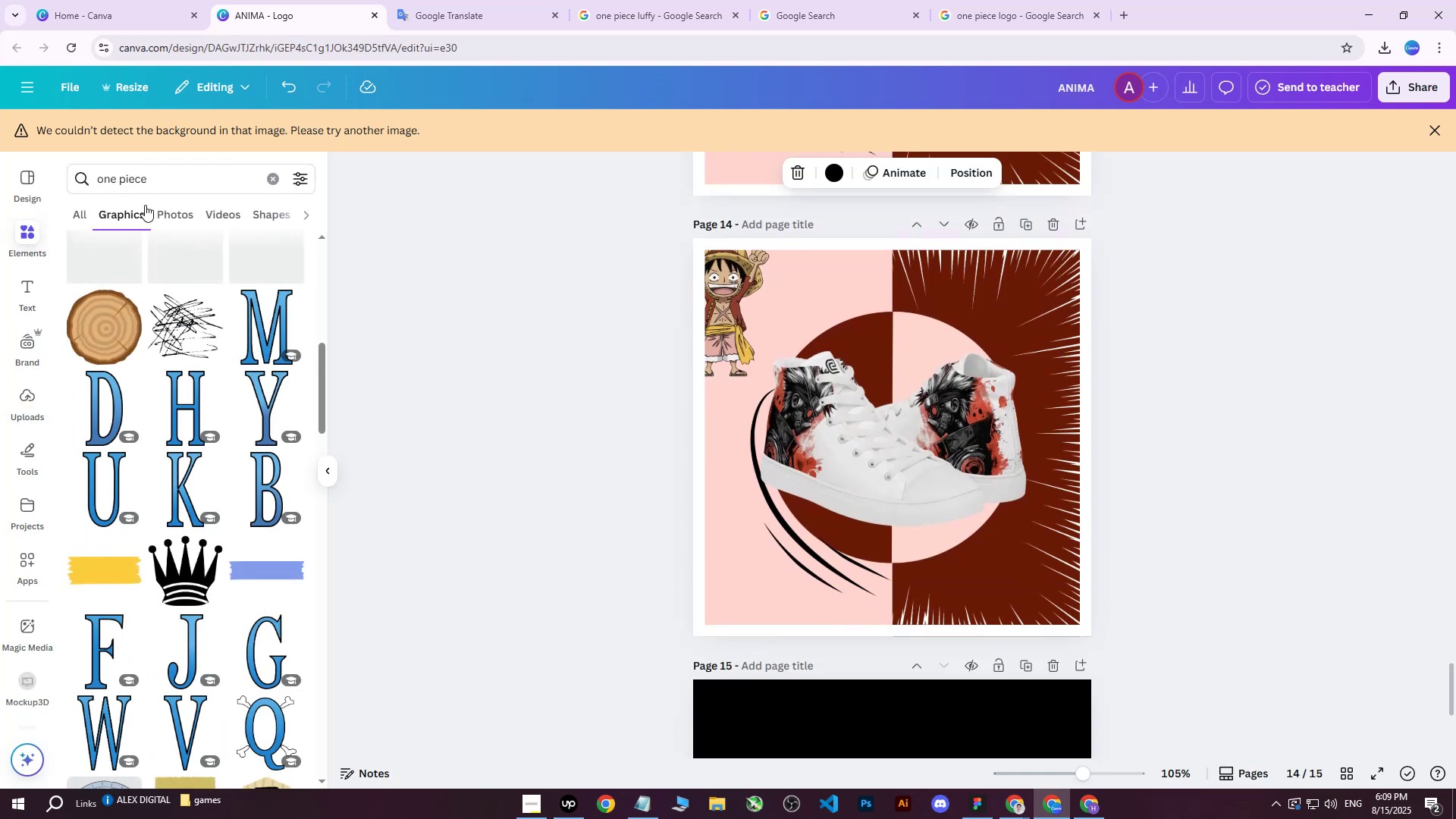 
left_click_drag(start_coordinate=[176, 180], to_coordinate=[27, 180])
 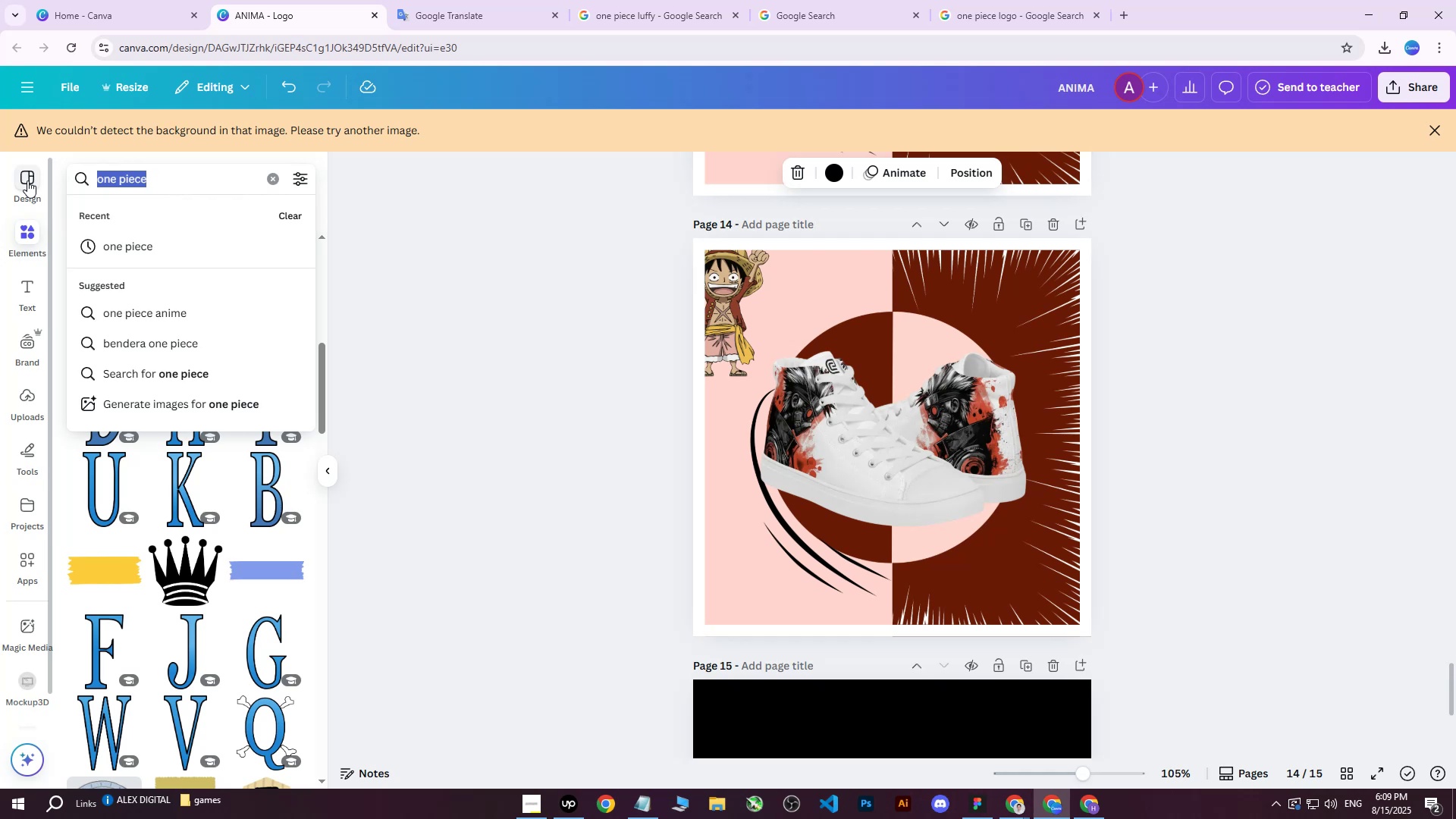 
type(ge)
 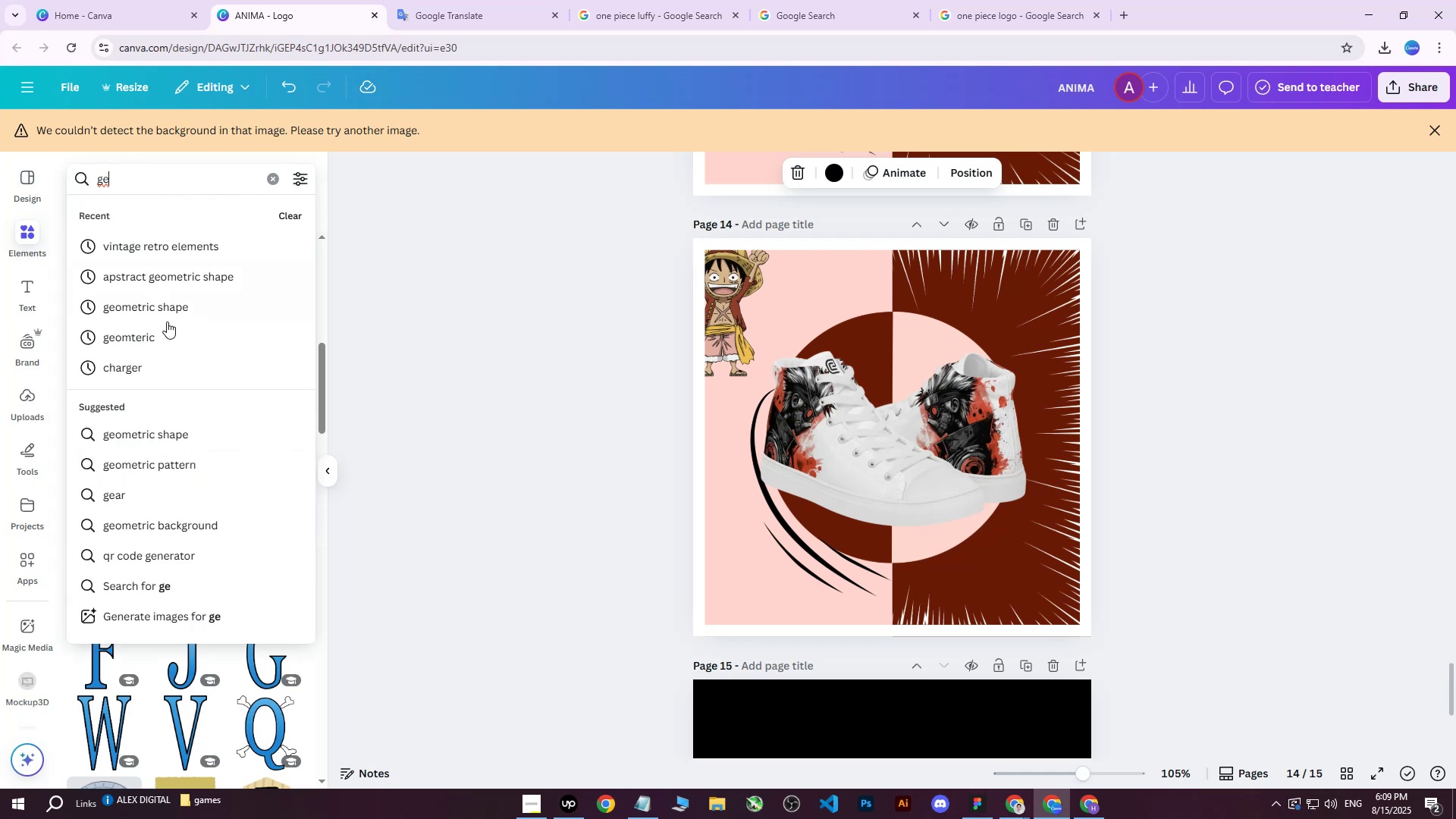 
left_click([192, 437])
 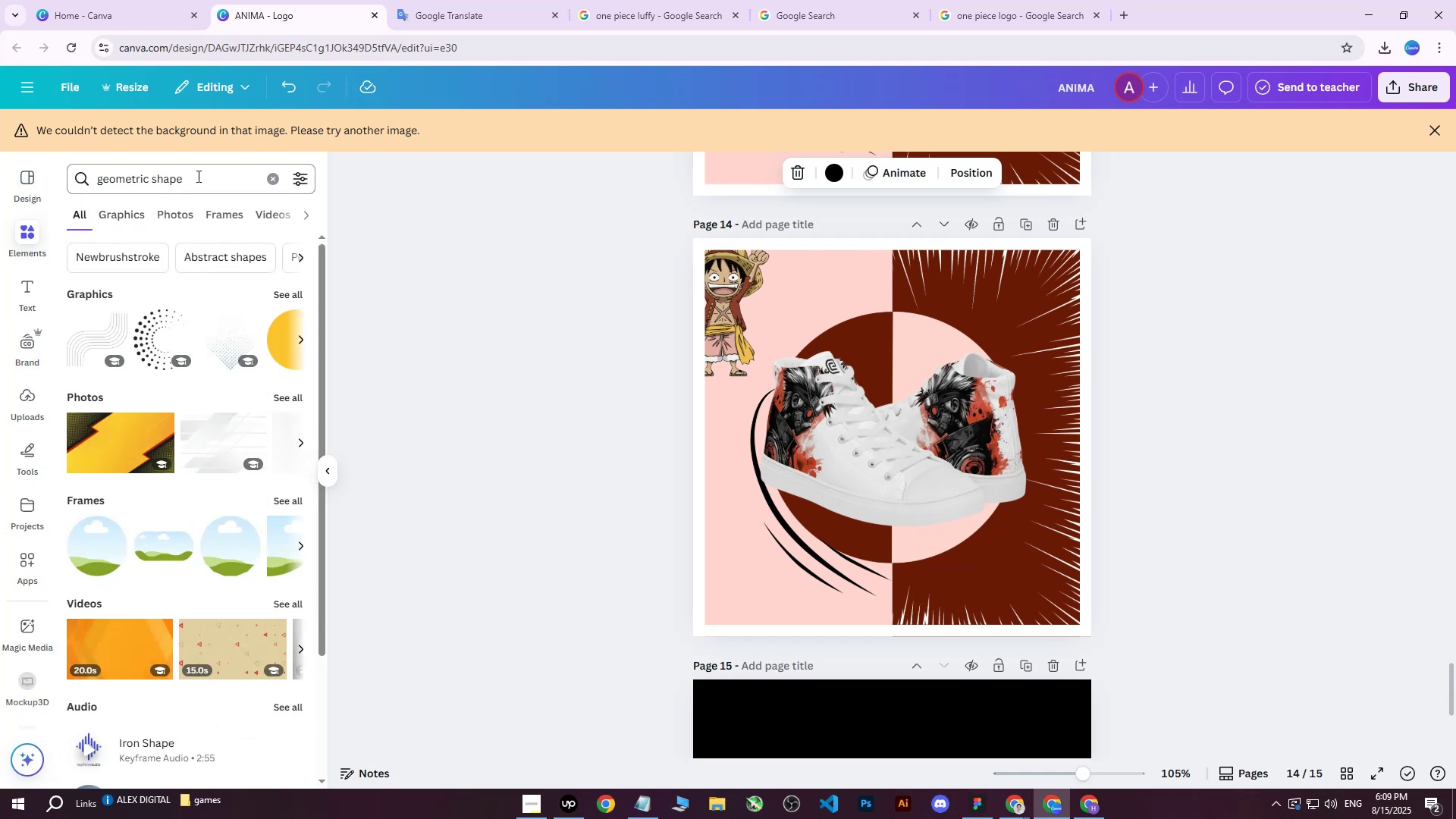 
left_click([215, 179])
 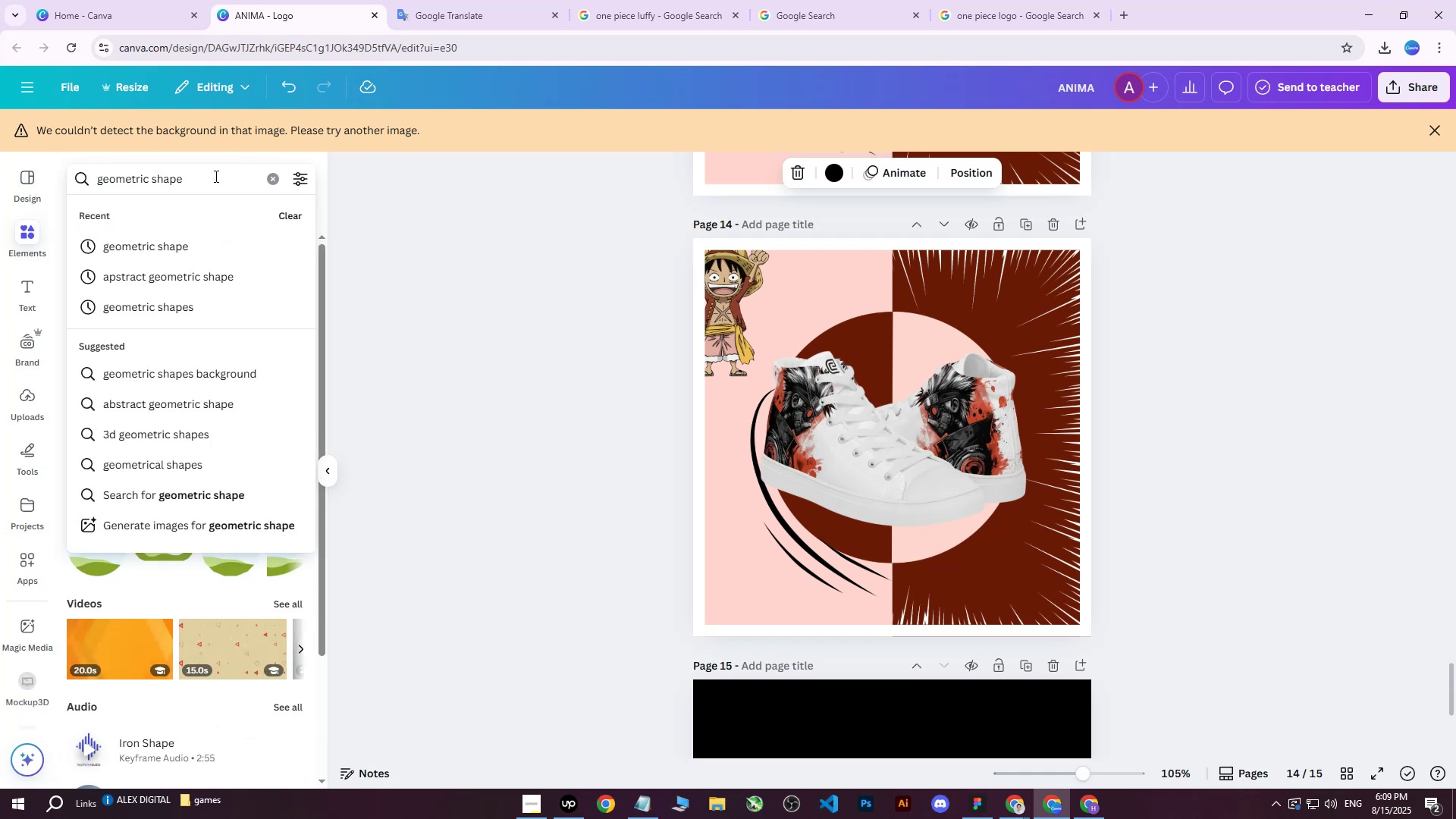 
left_click([215, 176])
 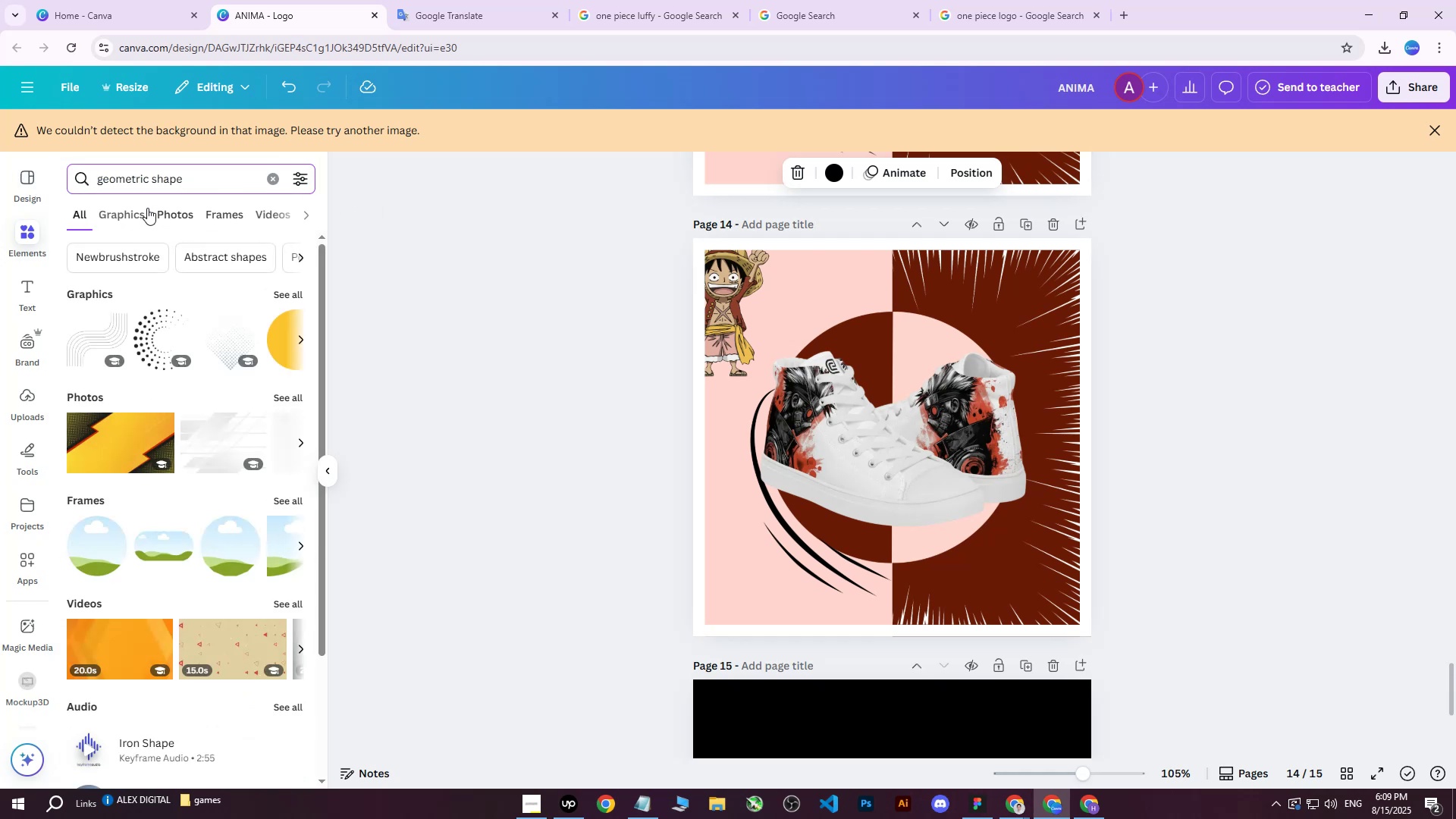 
left_click([142, 210])
 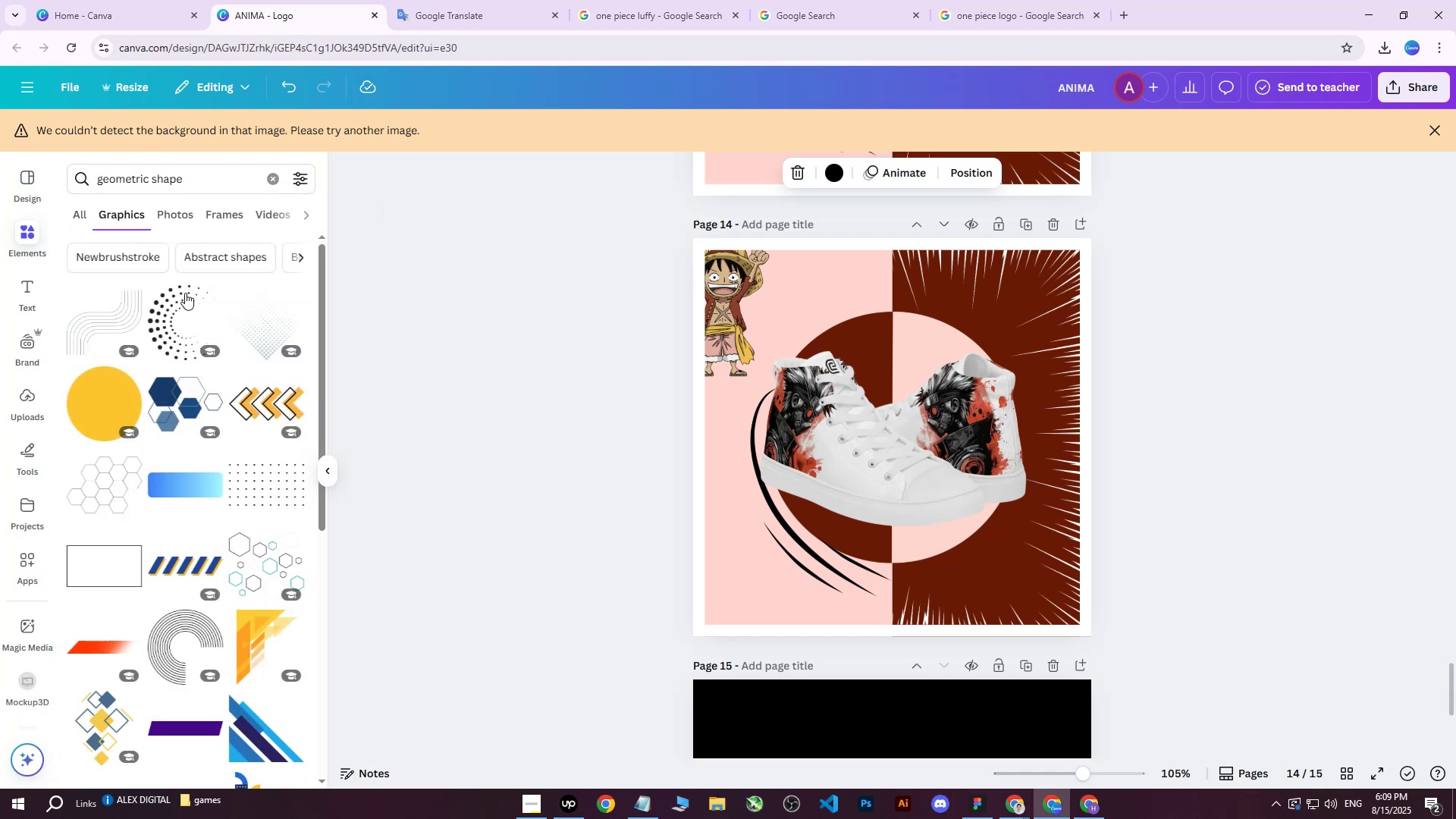 
scroll: coordinate [187, 336], scroll_direction: up, amount: 2.0
 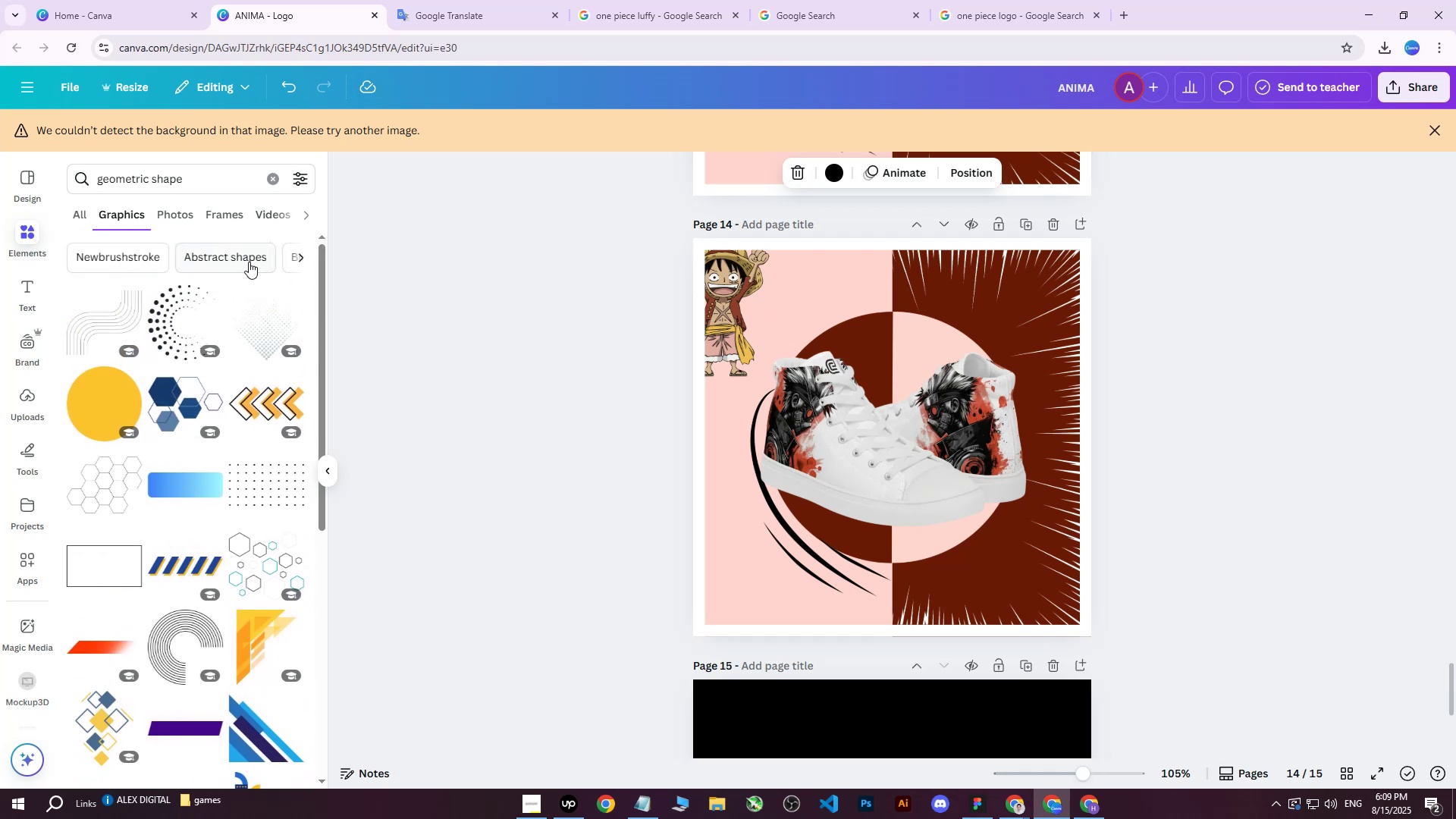 
left_click_drag(start_coordinate=[205, 181], to_coordinate=[67, 185])
 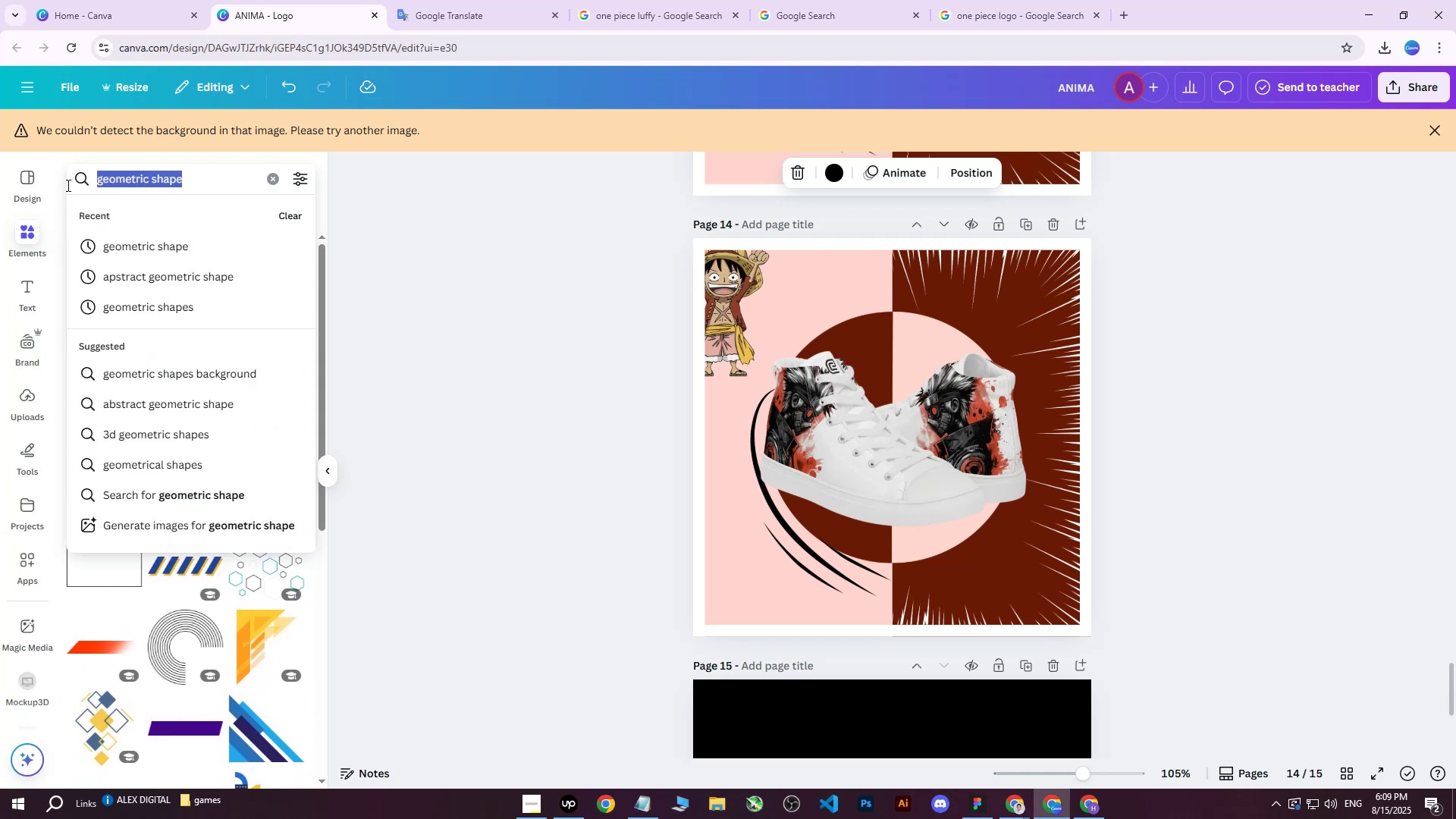 
type(shape)
 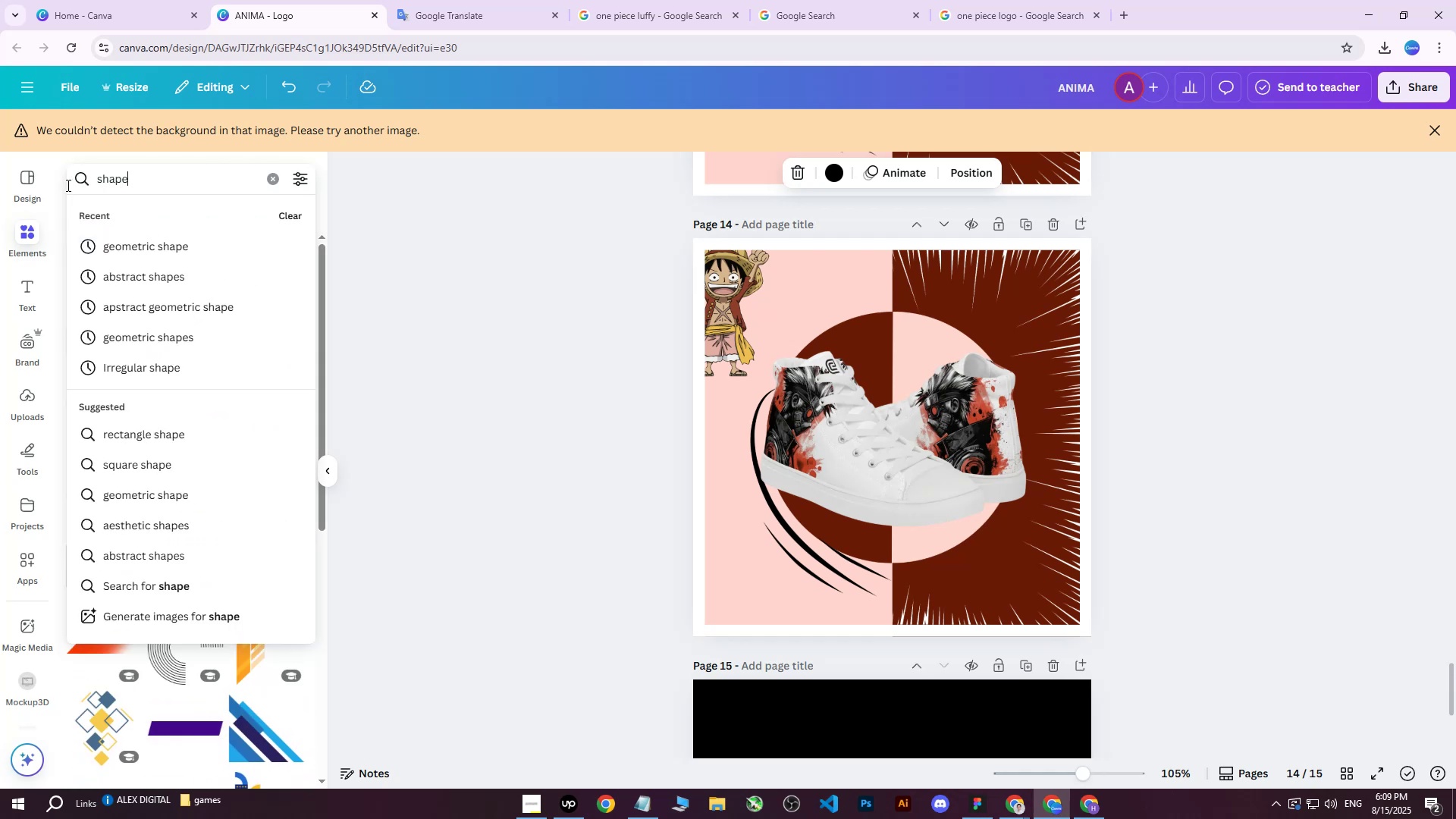 
key(Enter)
 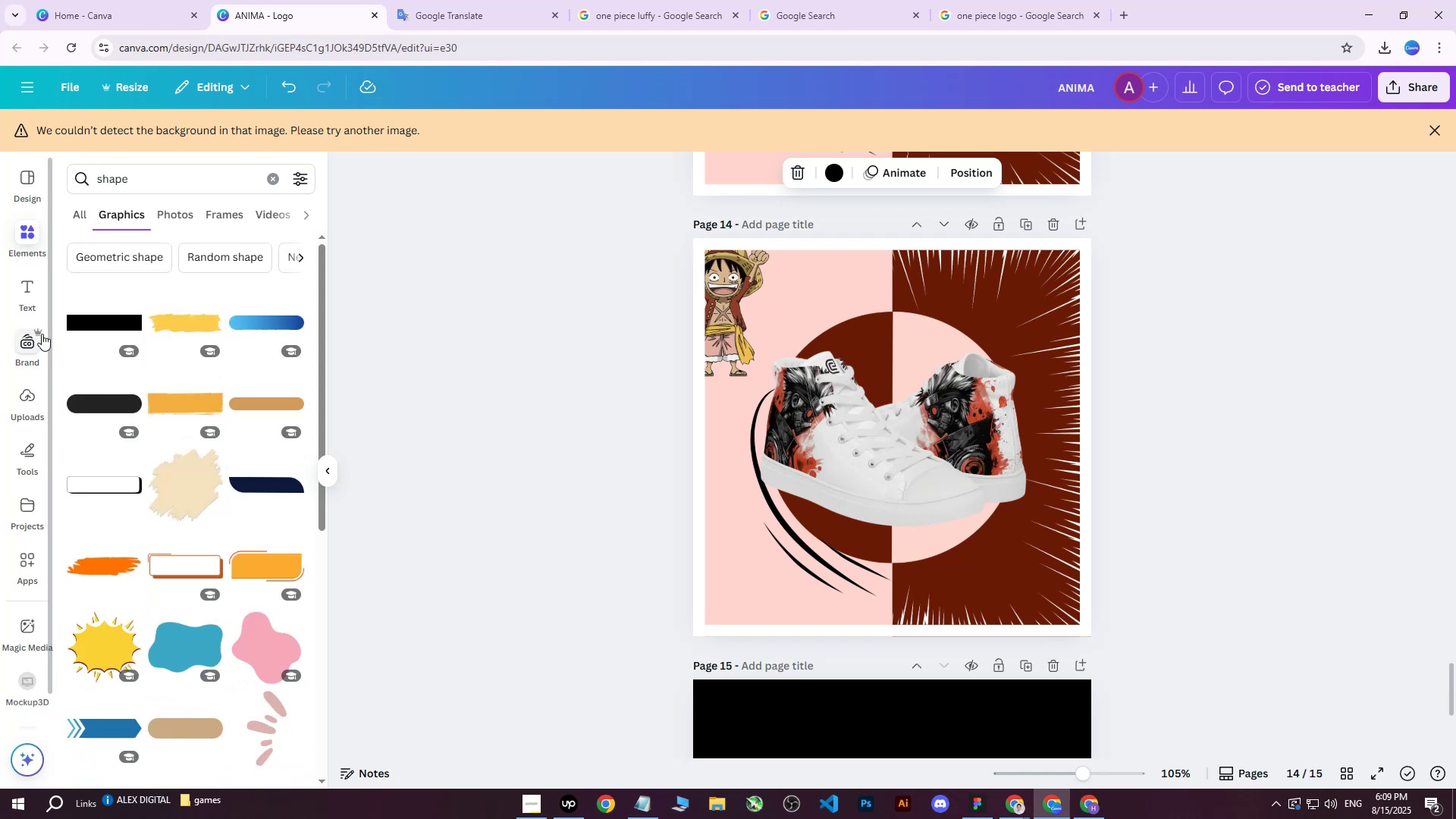 
left_click([165, 184])
 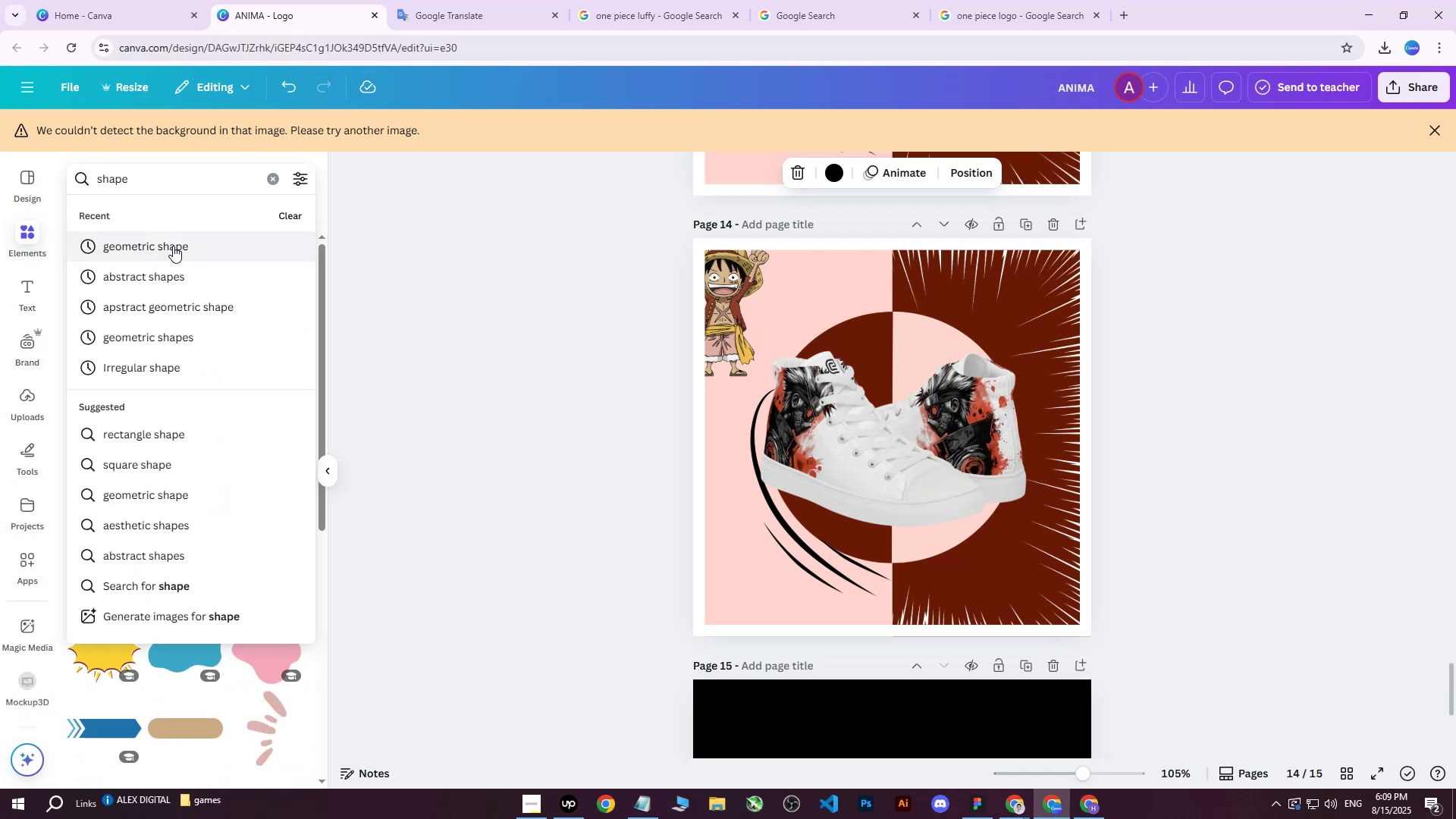 
left_click([173, 246])
 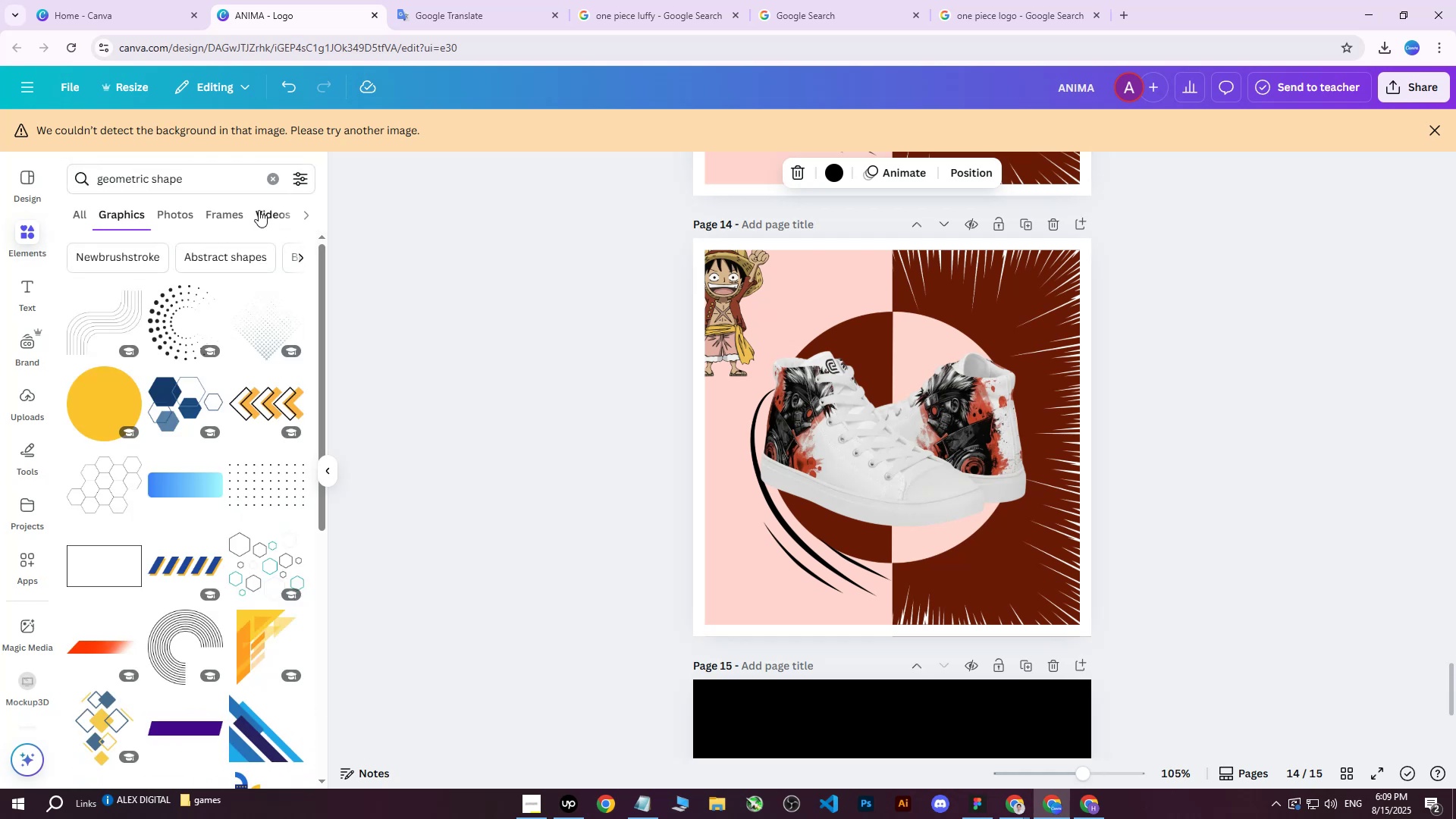 
left_click_drag(start_coordinate=[191, 178], to_coordinate=[62, 178])
 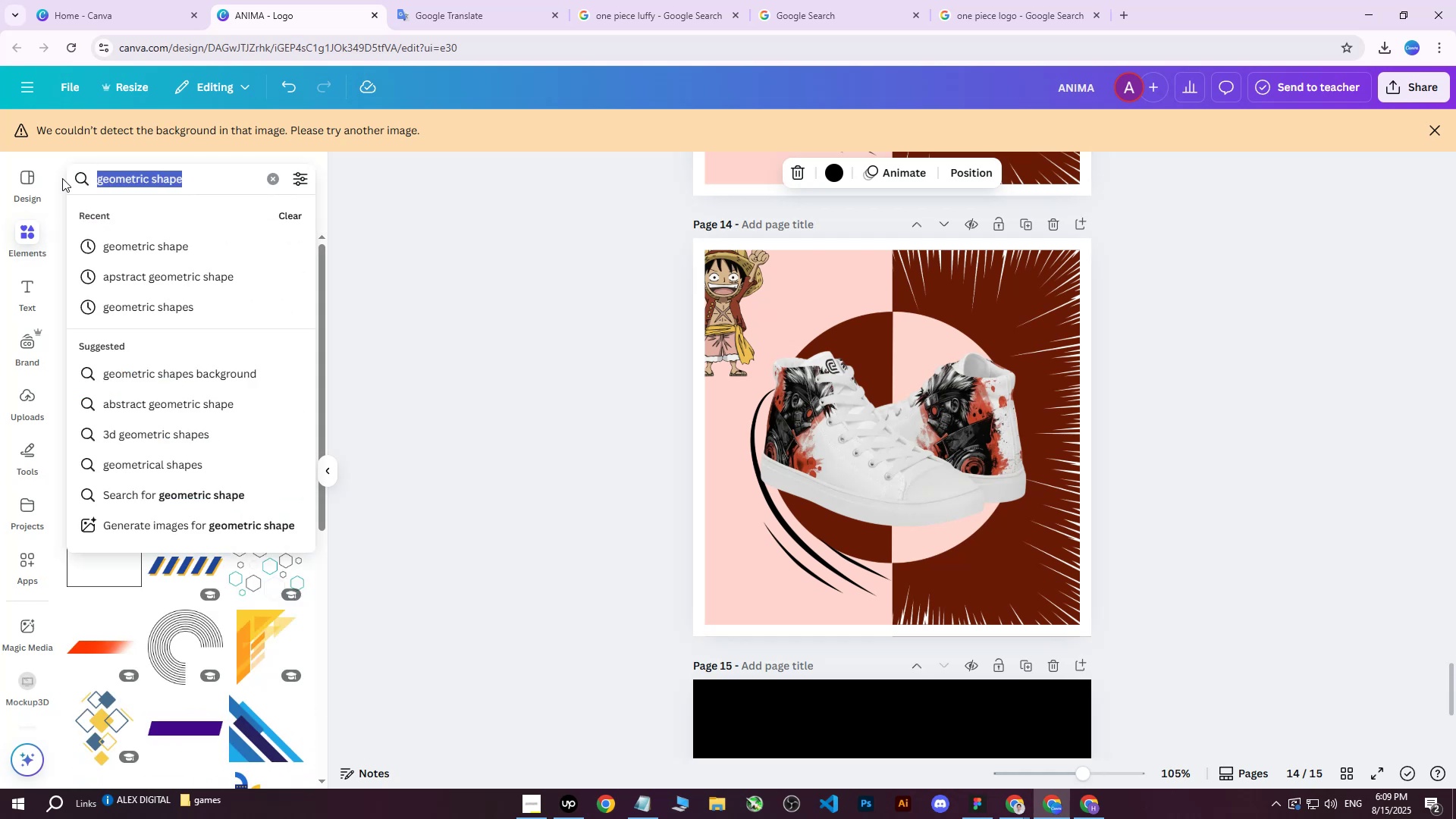 
type(shape)
 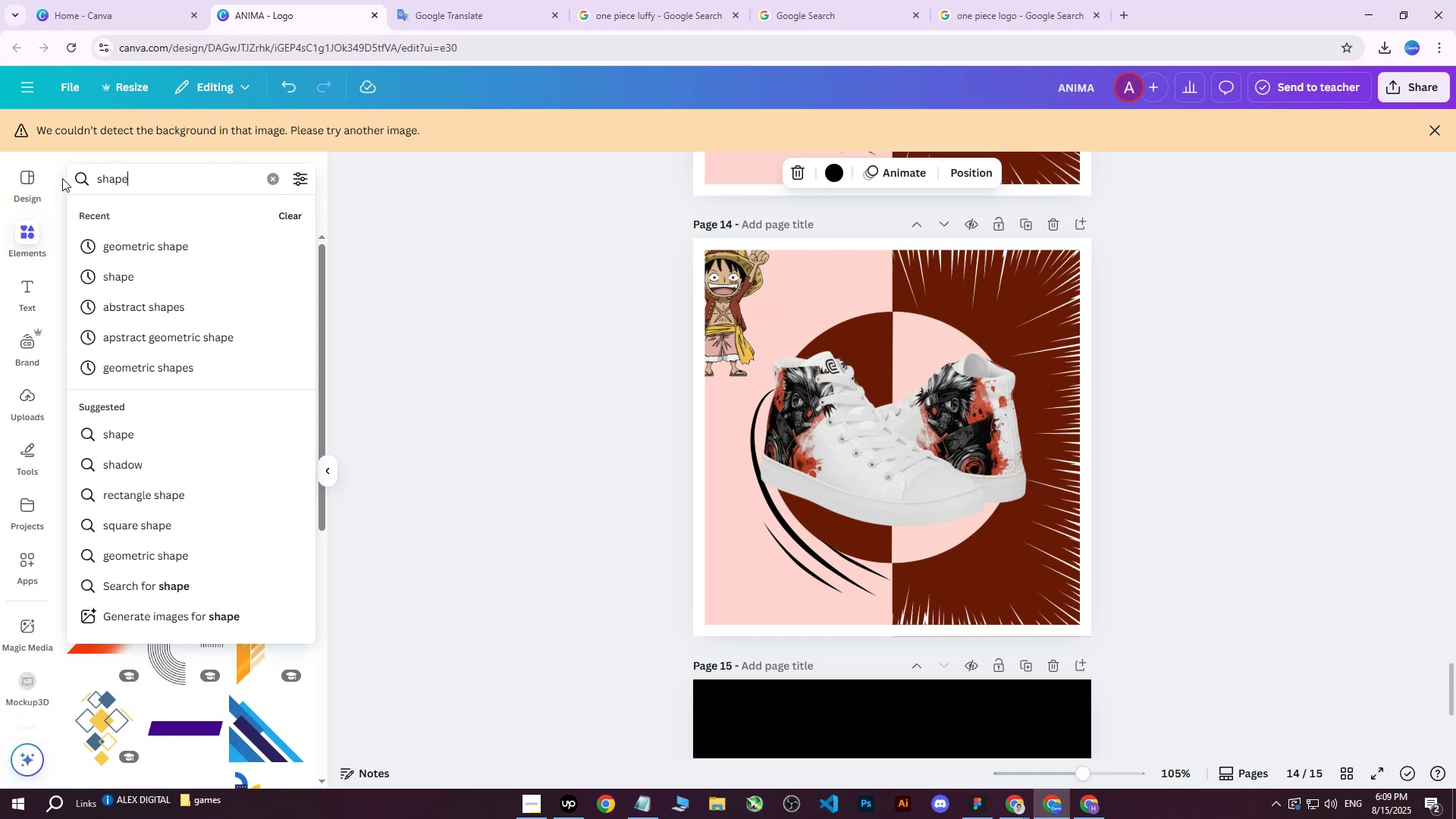 
key(Enter)
 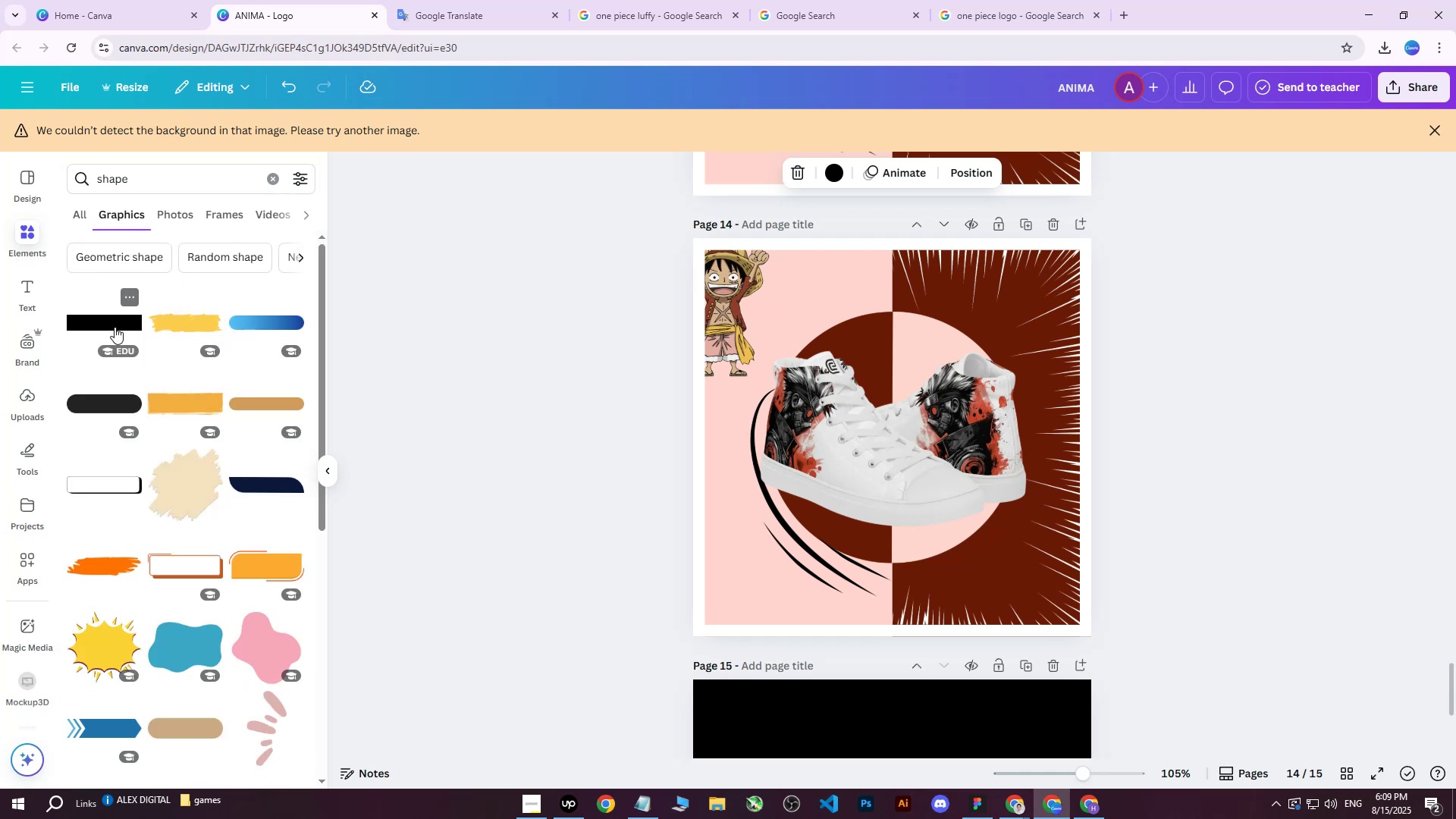 
scroll: coordinate [171, 402], scroll_direction: down, amount: 5.0
 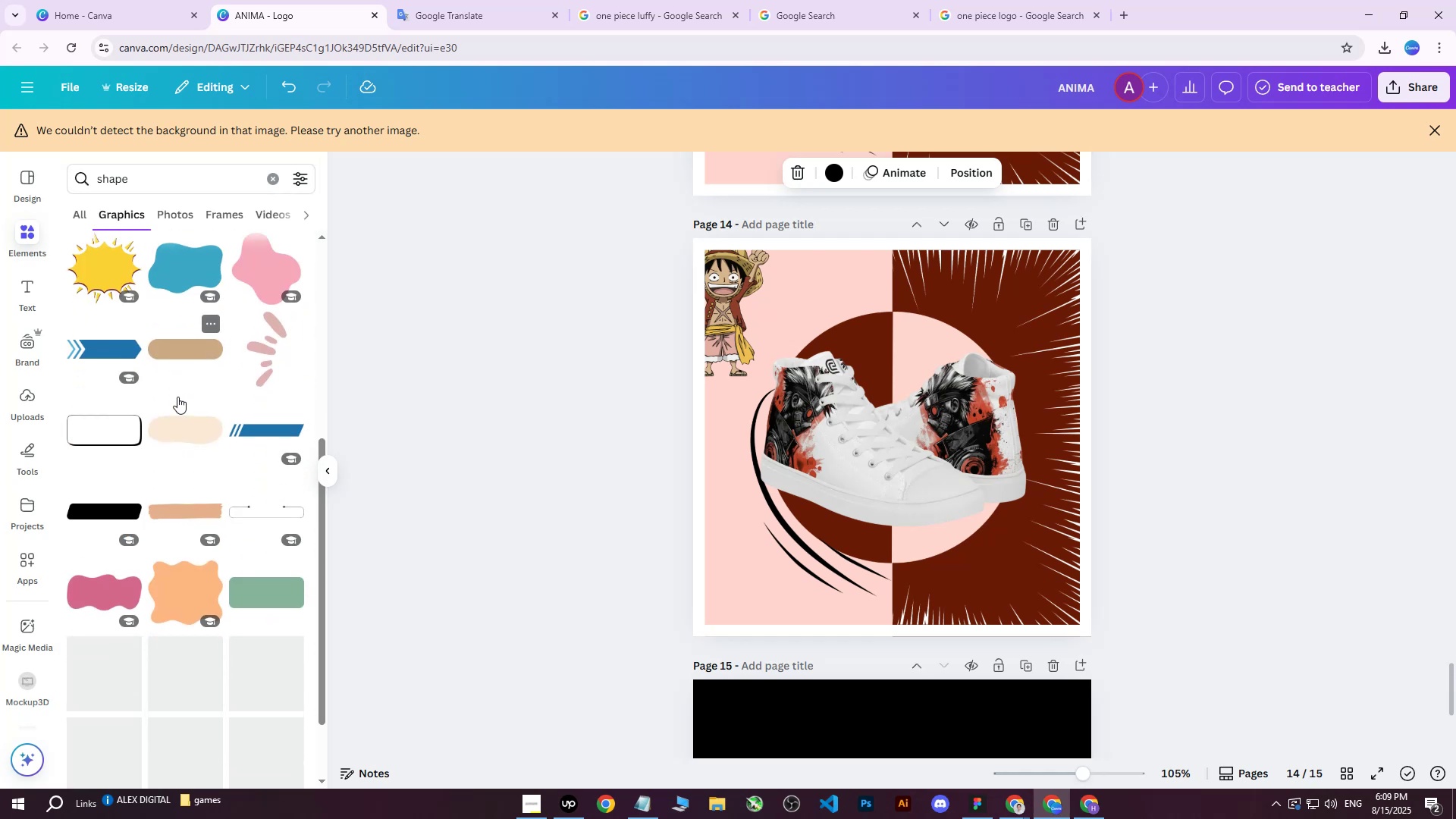 
scroll: coordinate [168, 377], scroll_direction: up, amount: 12.0
 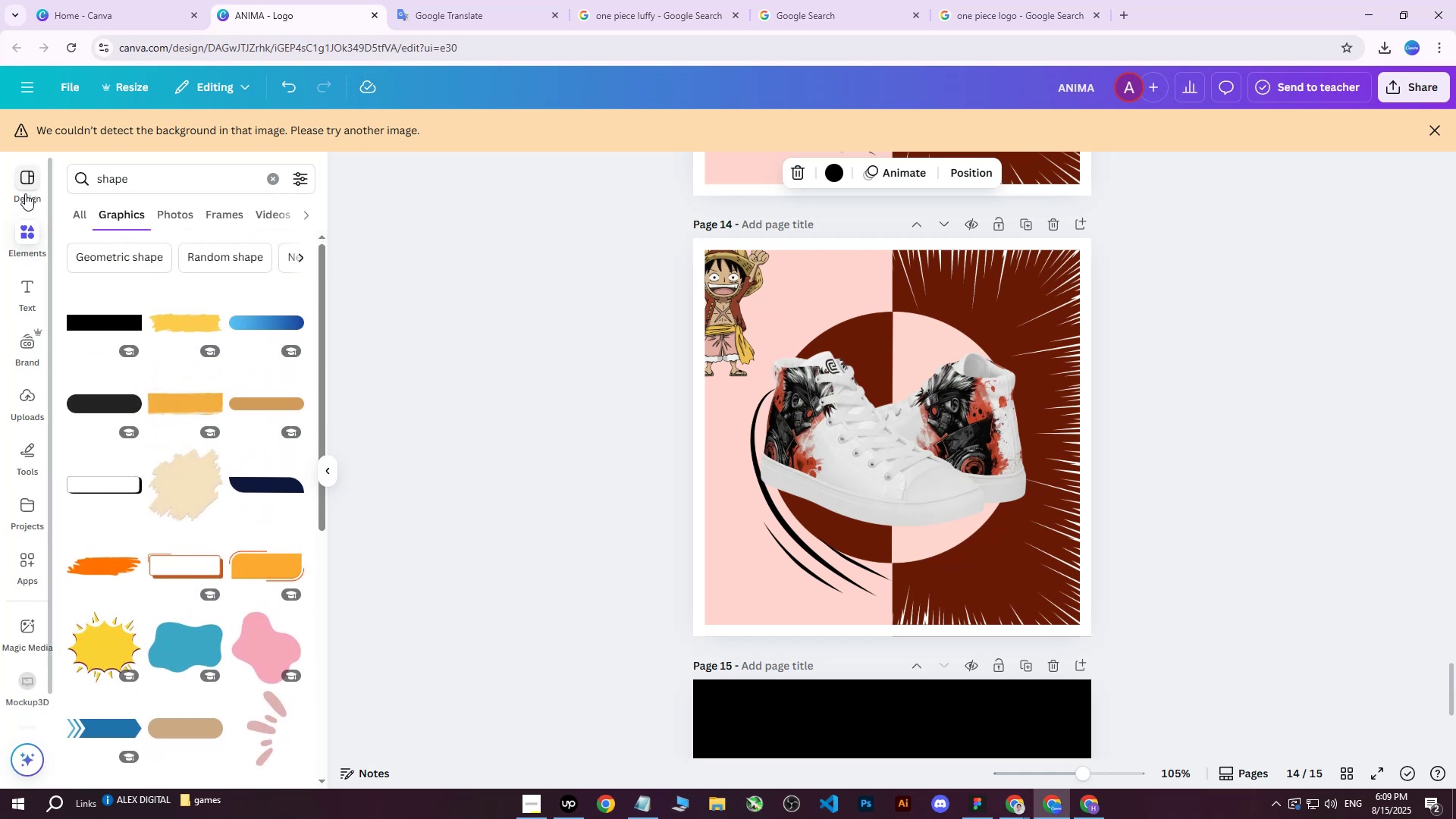 
left_click_drag(start_coordinate=[27, 190], to_coordinate=[22, 227])
 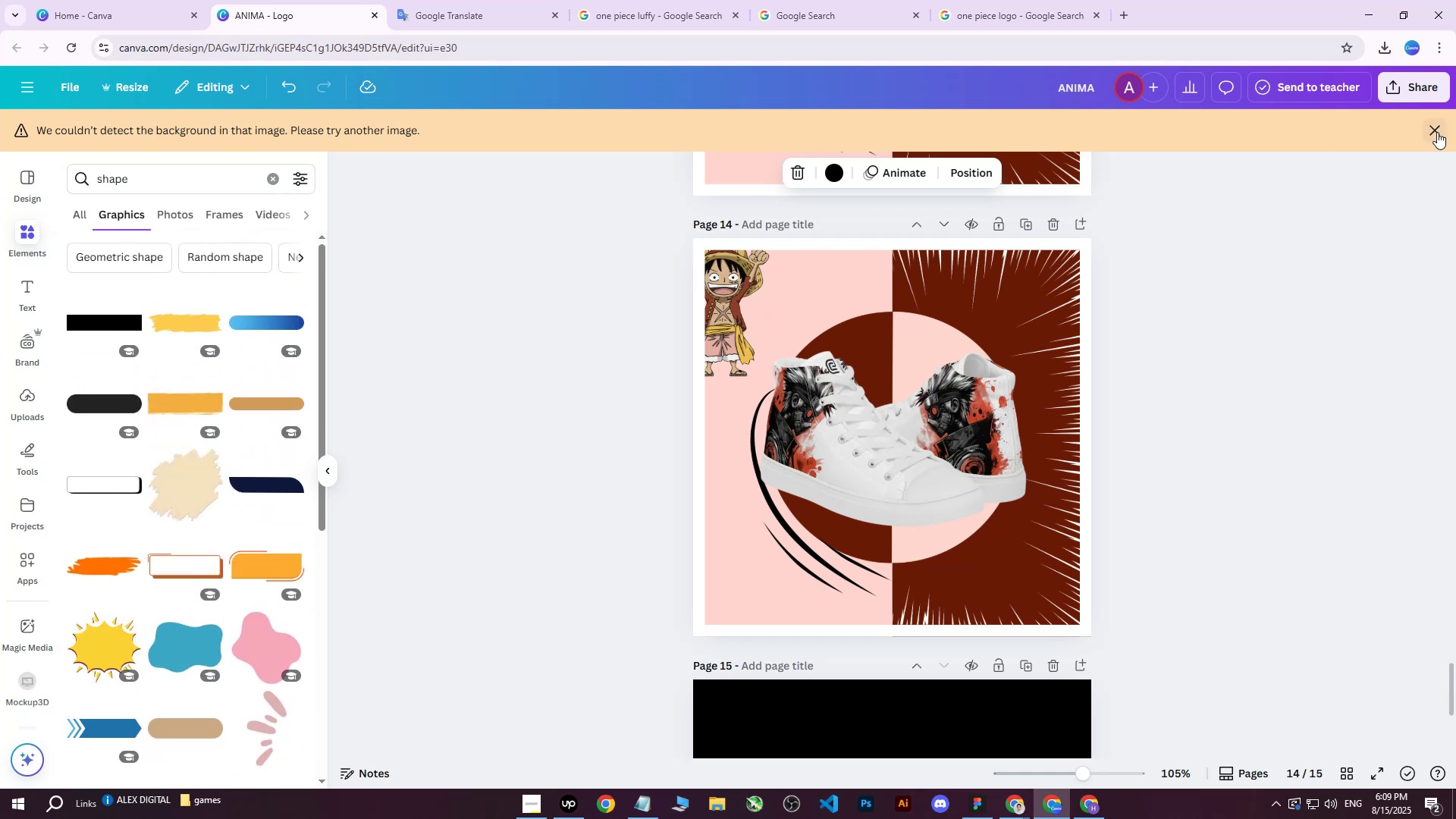 
left_click([1437, 132])
 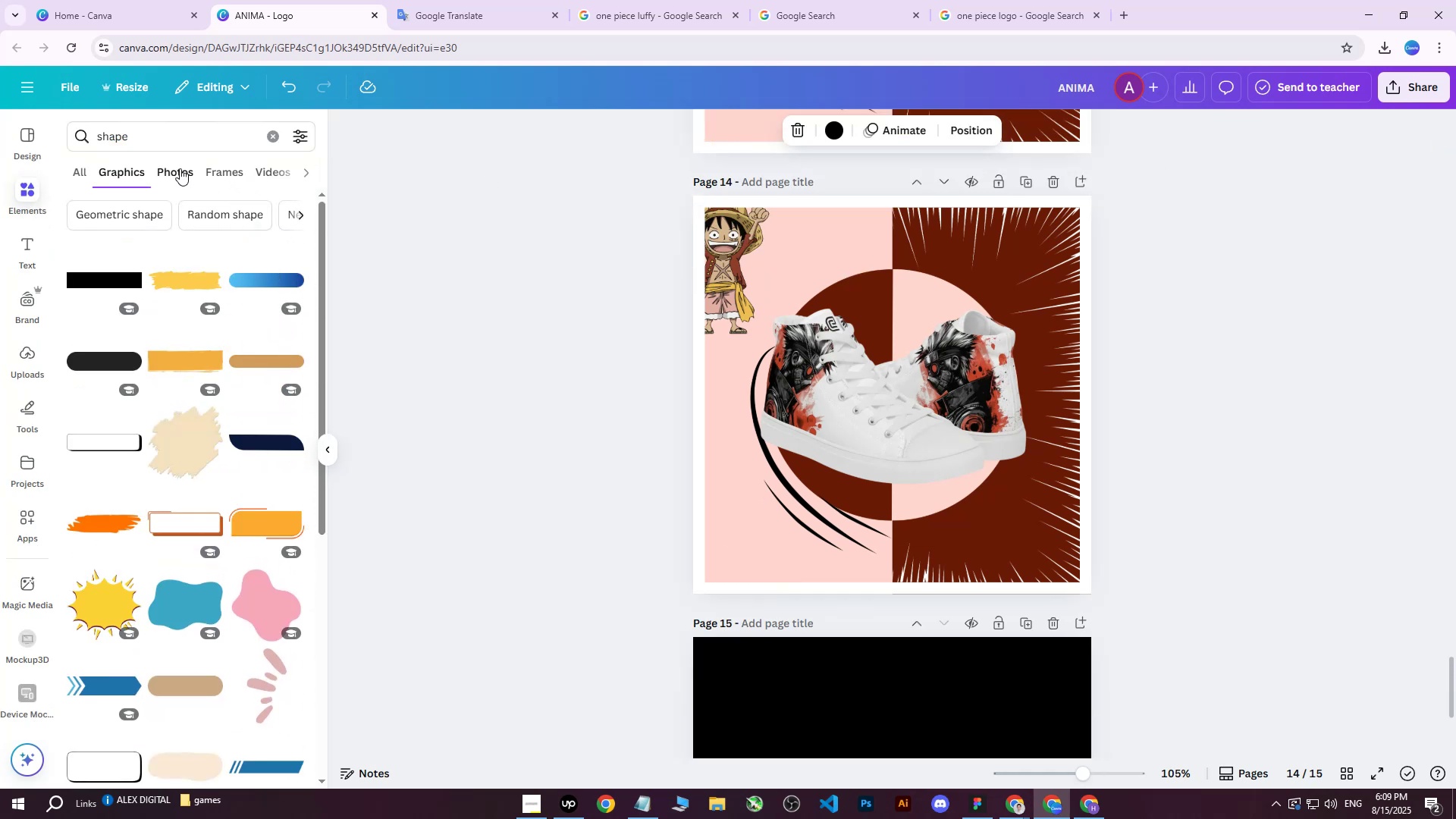 
double_click([225, 171])
 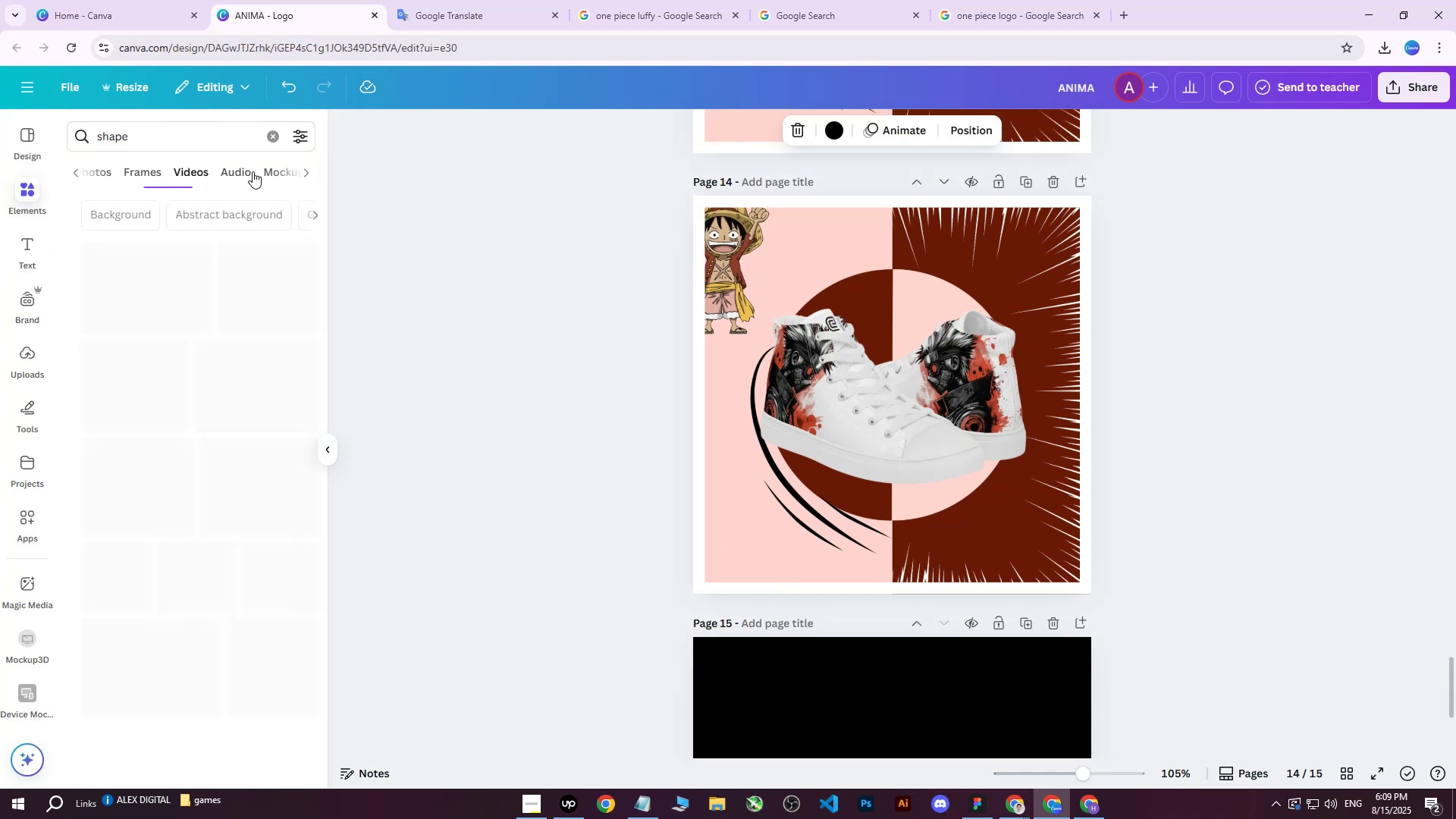 
double_click([255, 171])
 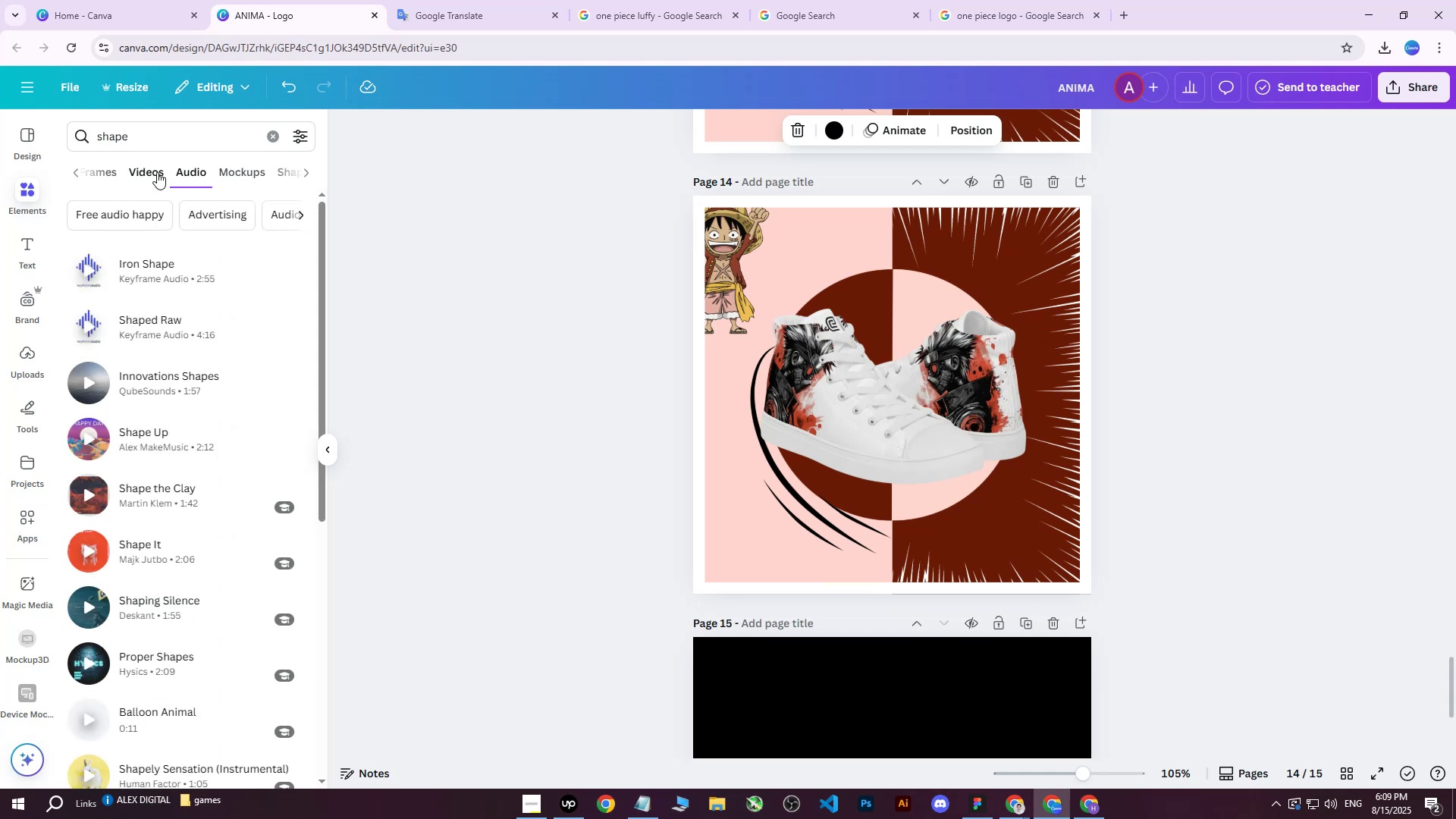 
left_click([249, 171])
 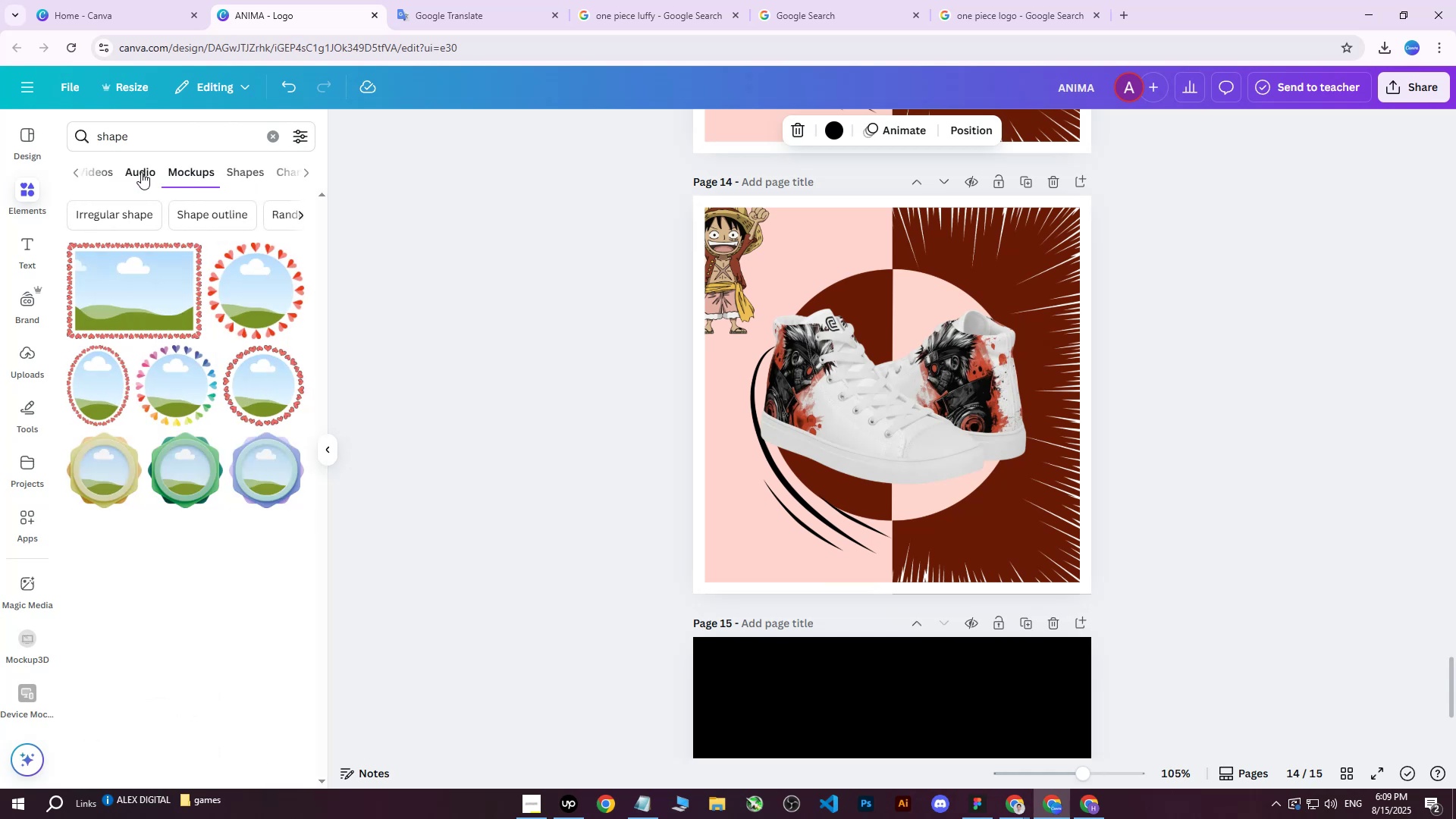 
double_click([122, 172])
 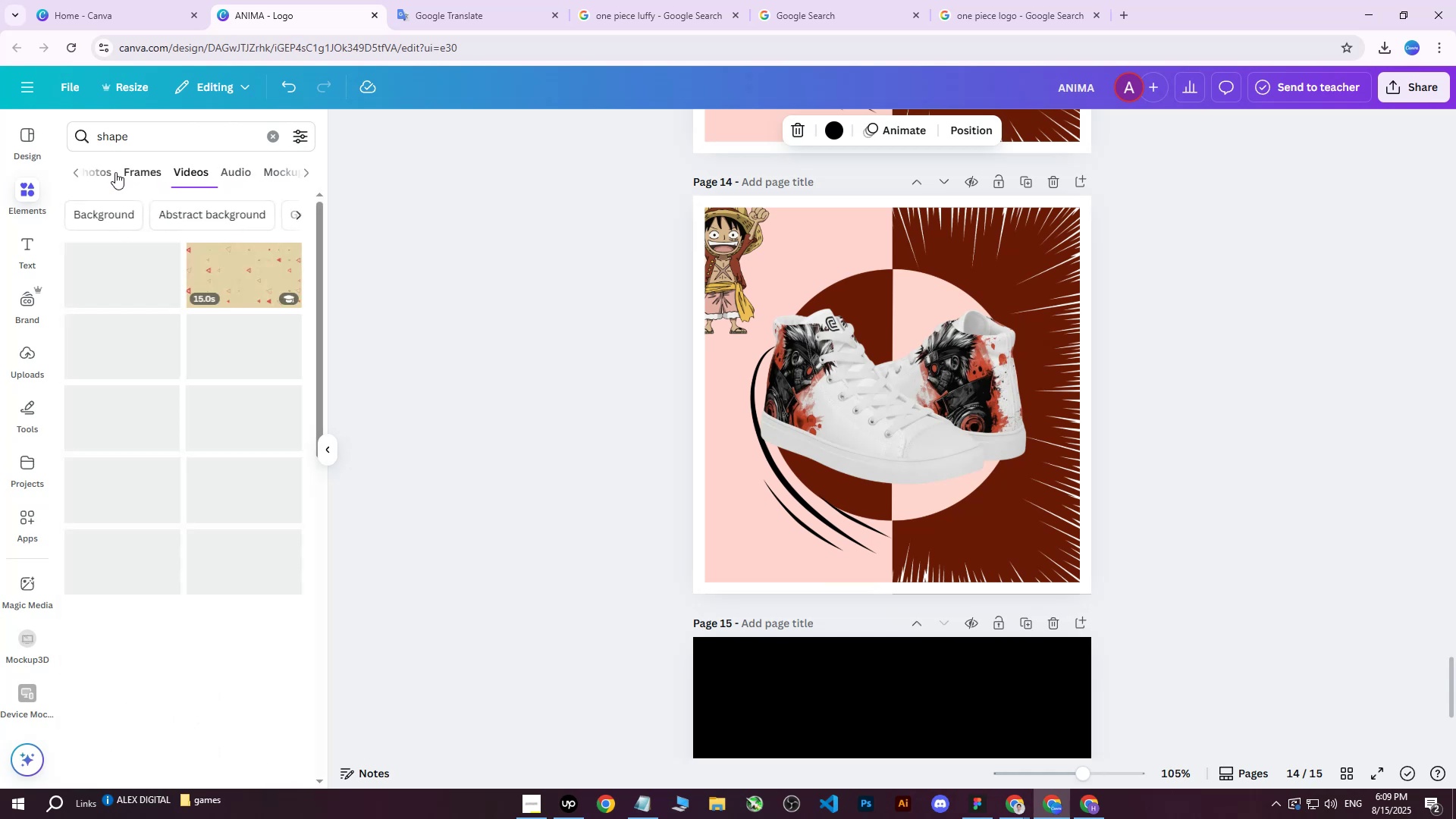 
triple_click([115, 172])
 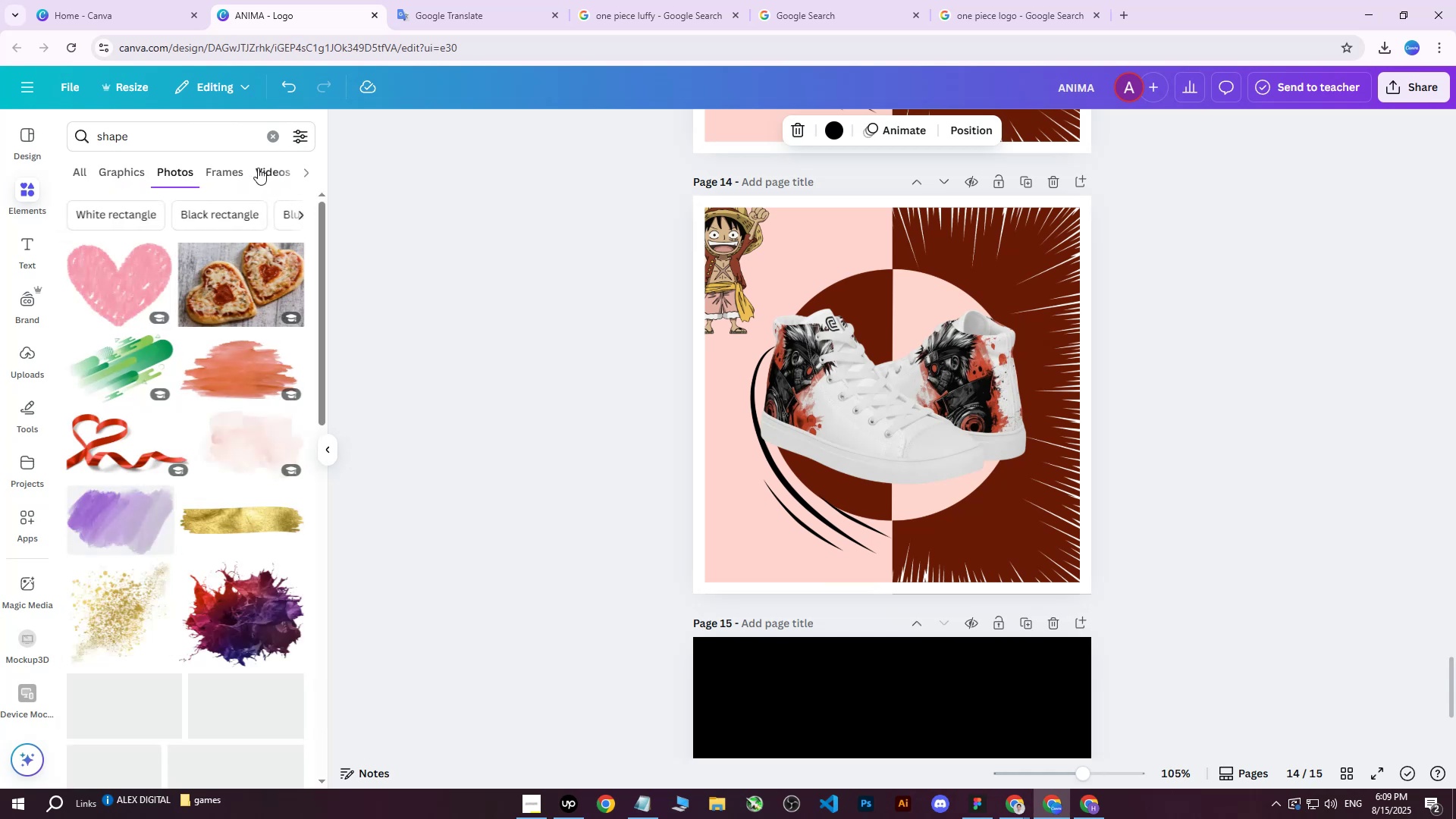 
double_click([276, 169])
 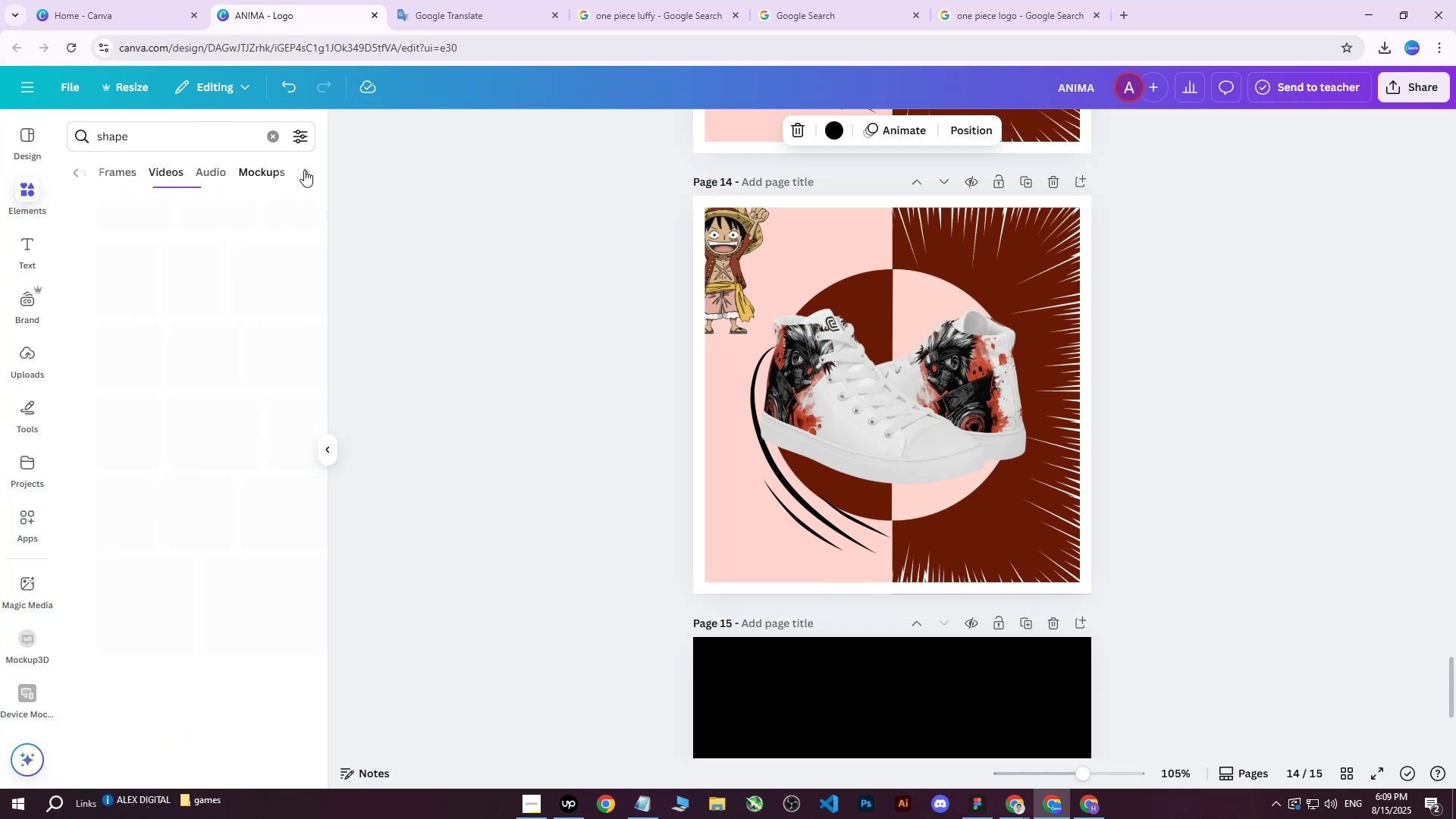 
triple_click([309, 170])
 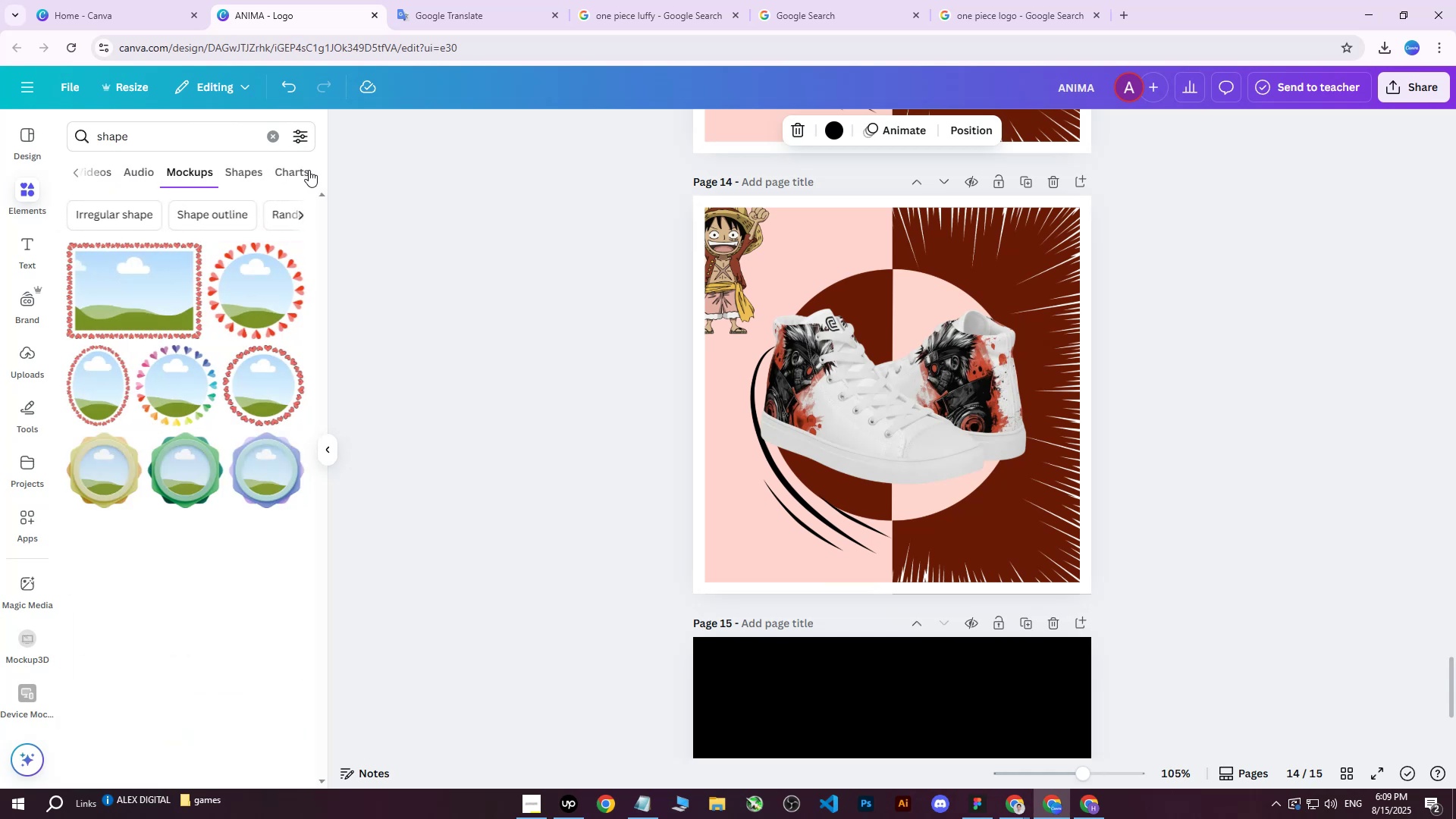 
left_click([309, 170])
 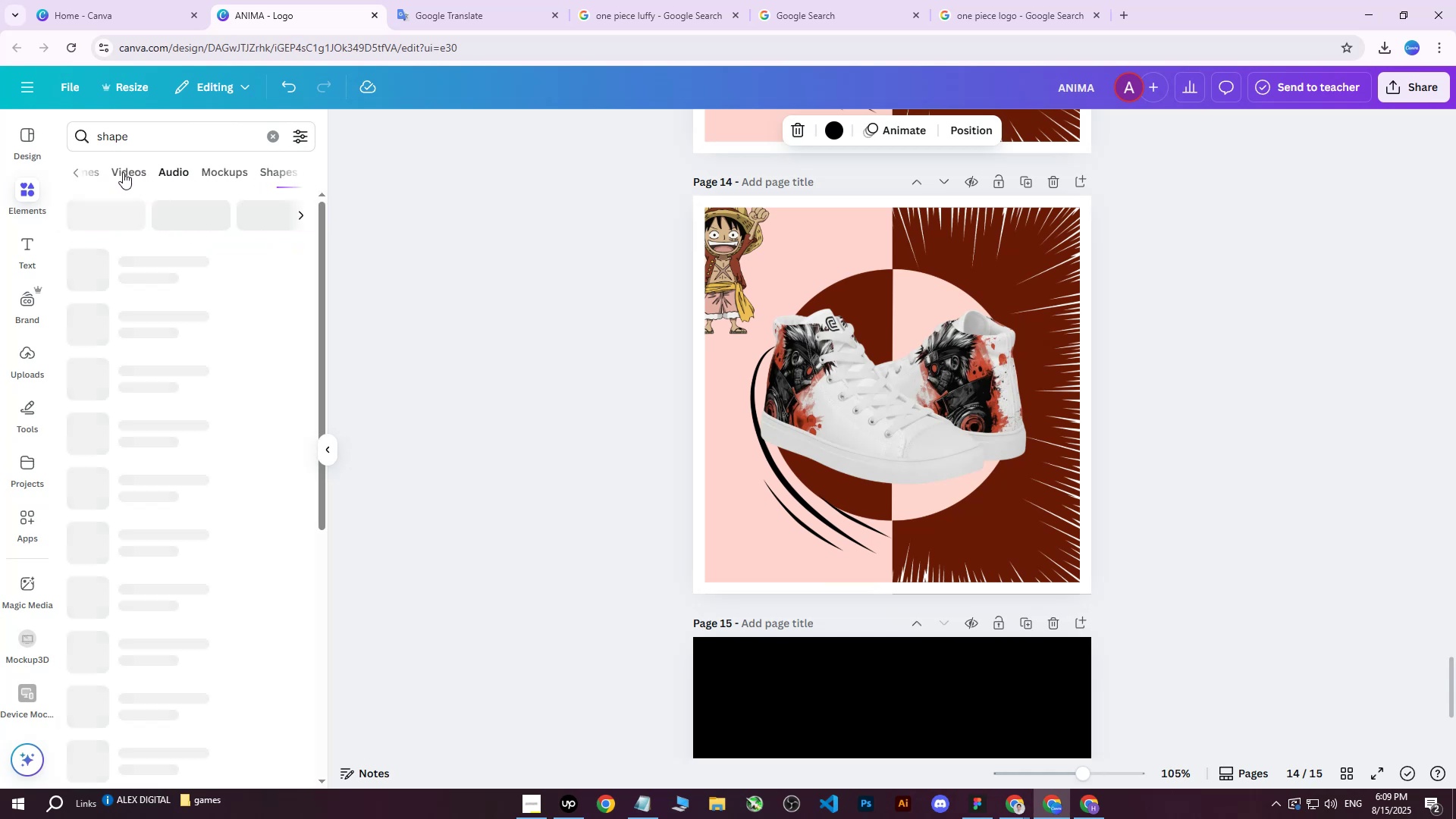 
double_click([105, 173])
 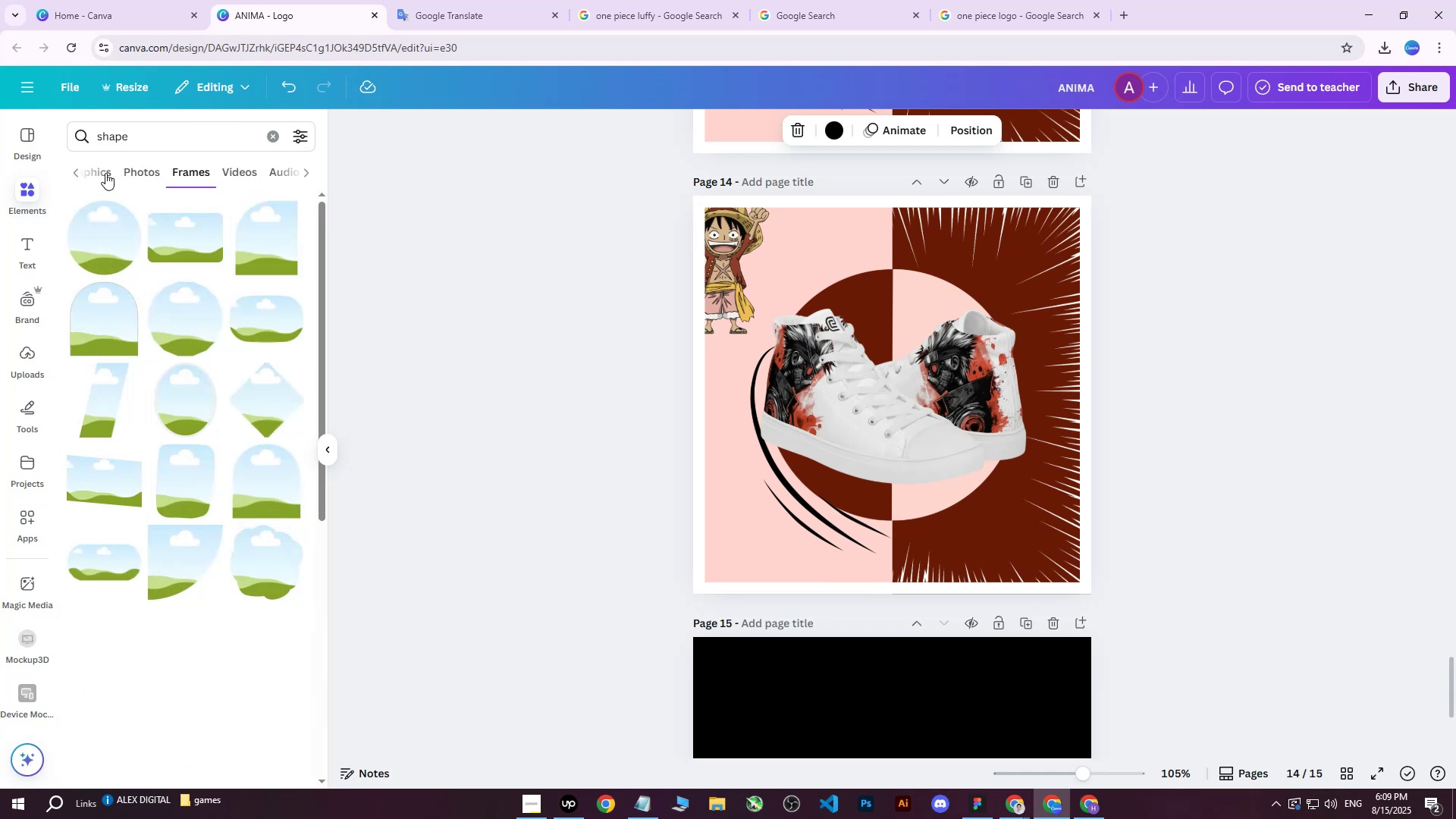 
triple_click([105, 173])
 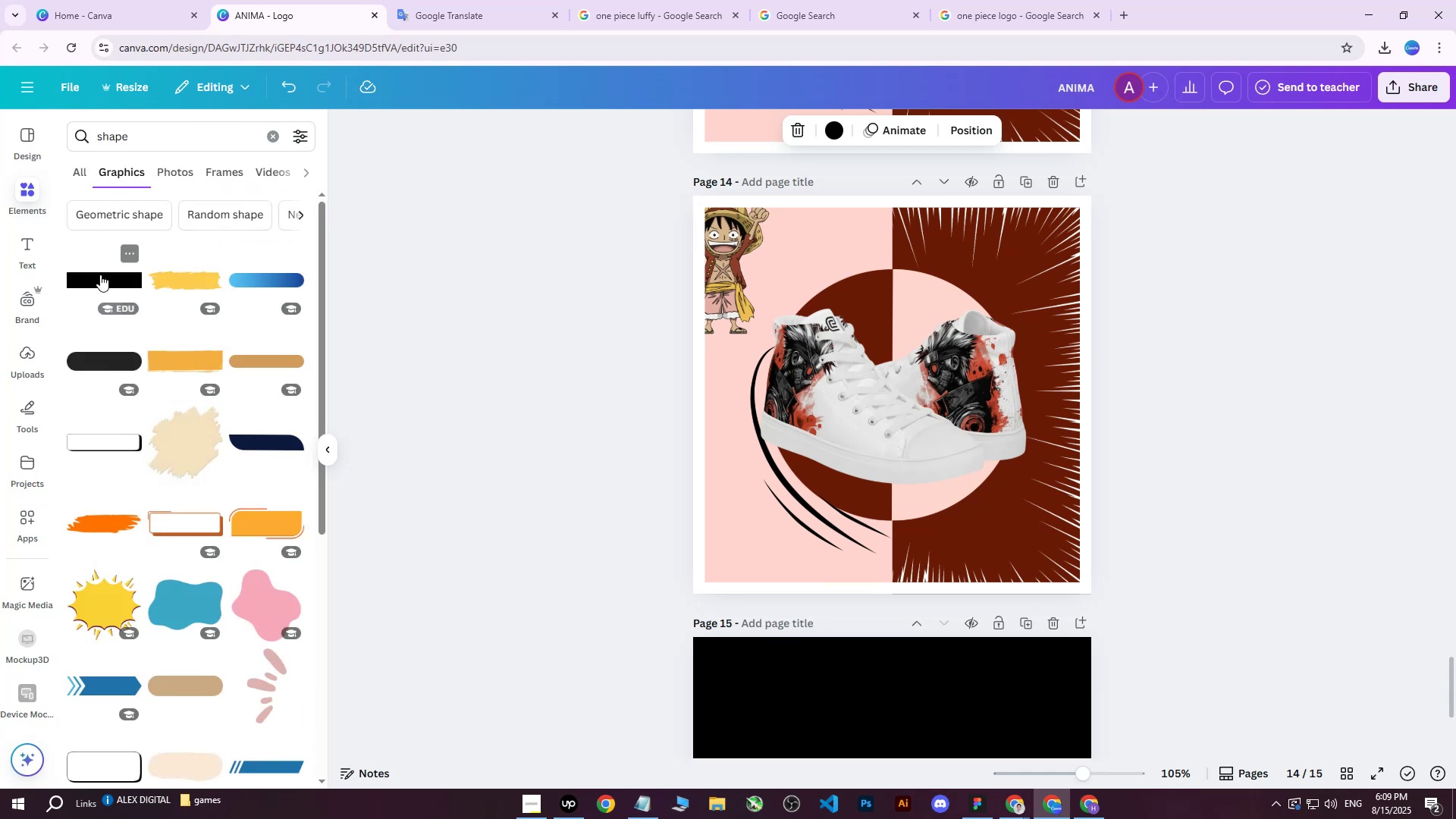 
left_click([93, 281])
 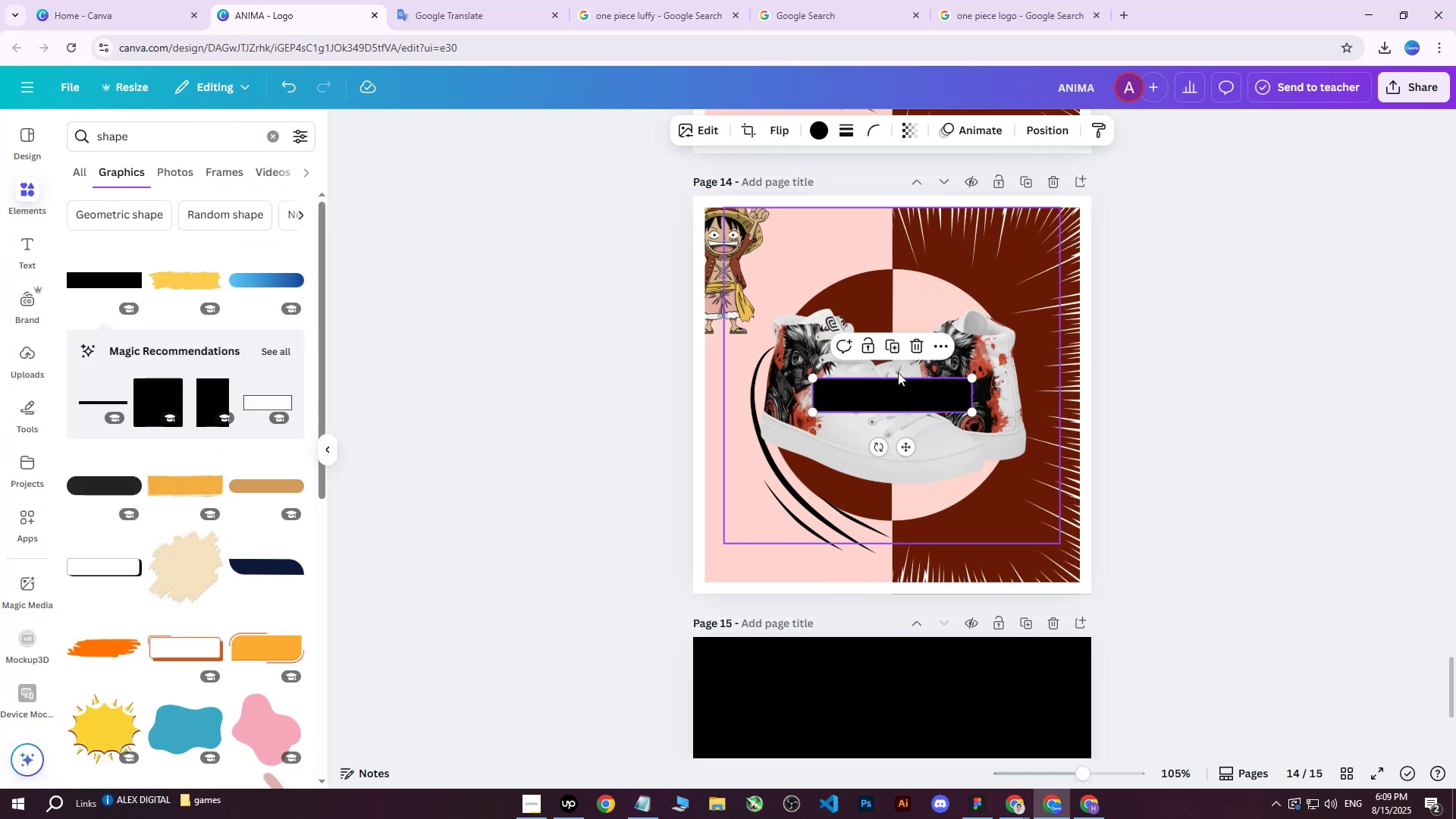 
left_click_drag(start_coordinate=[873, 393], to_coordinate=[820, 369])
 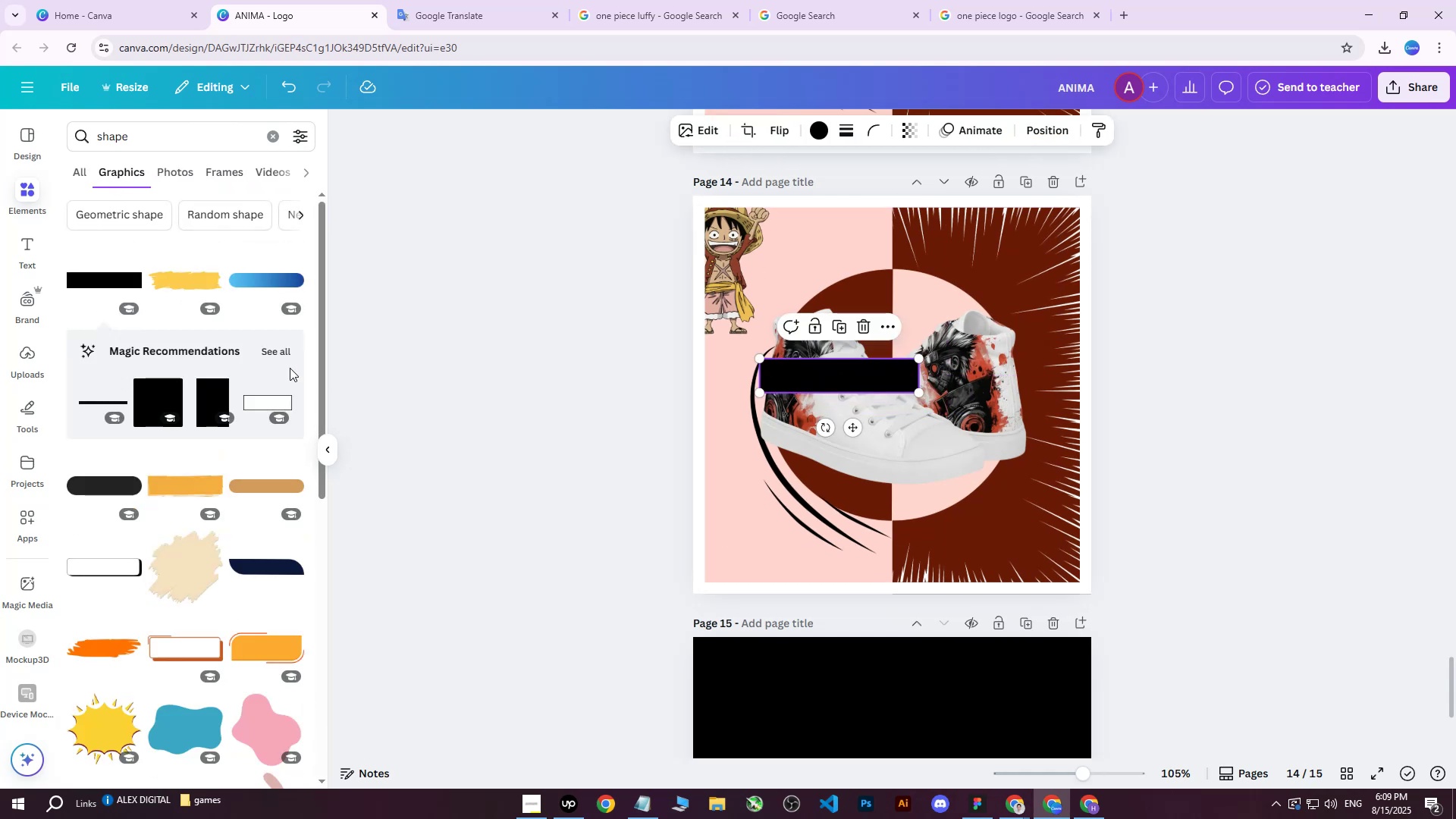 
key(Delete)
 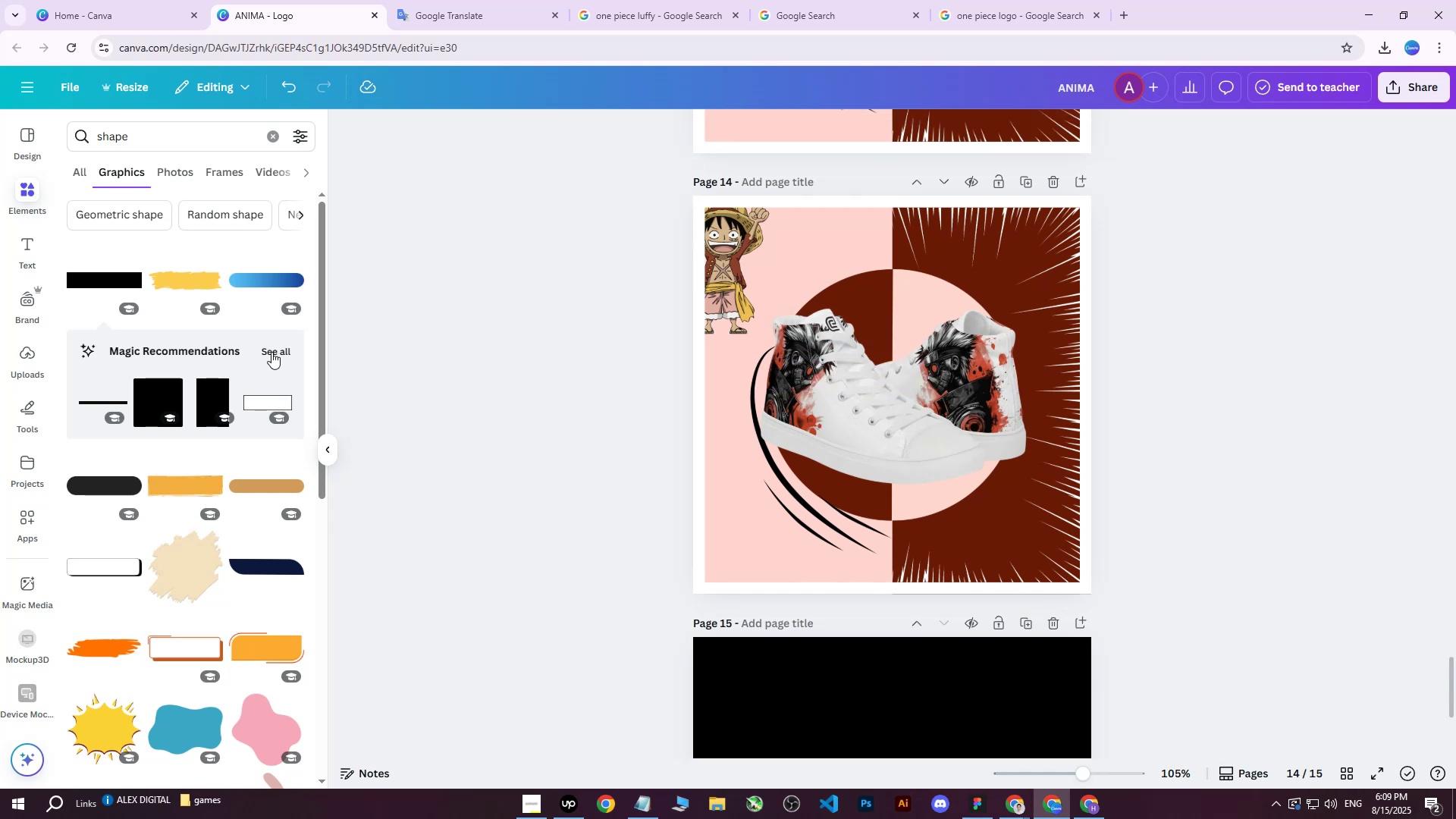 
left_click([271, 352])
 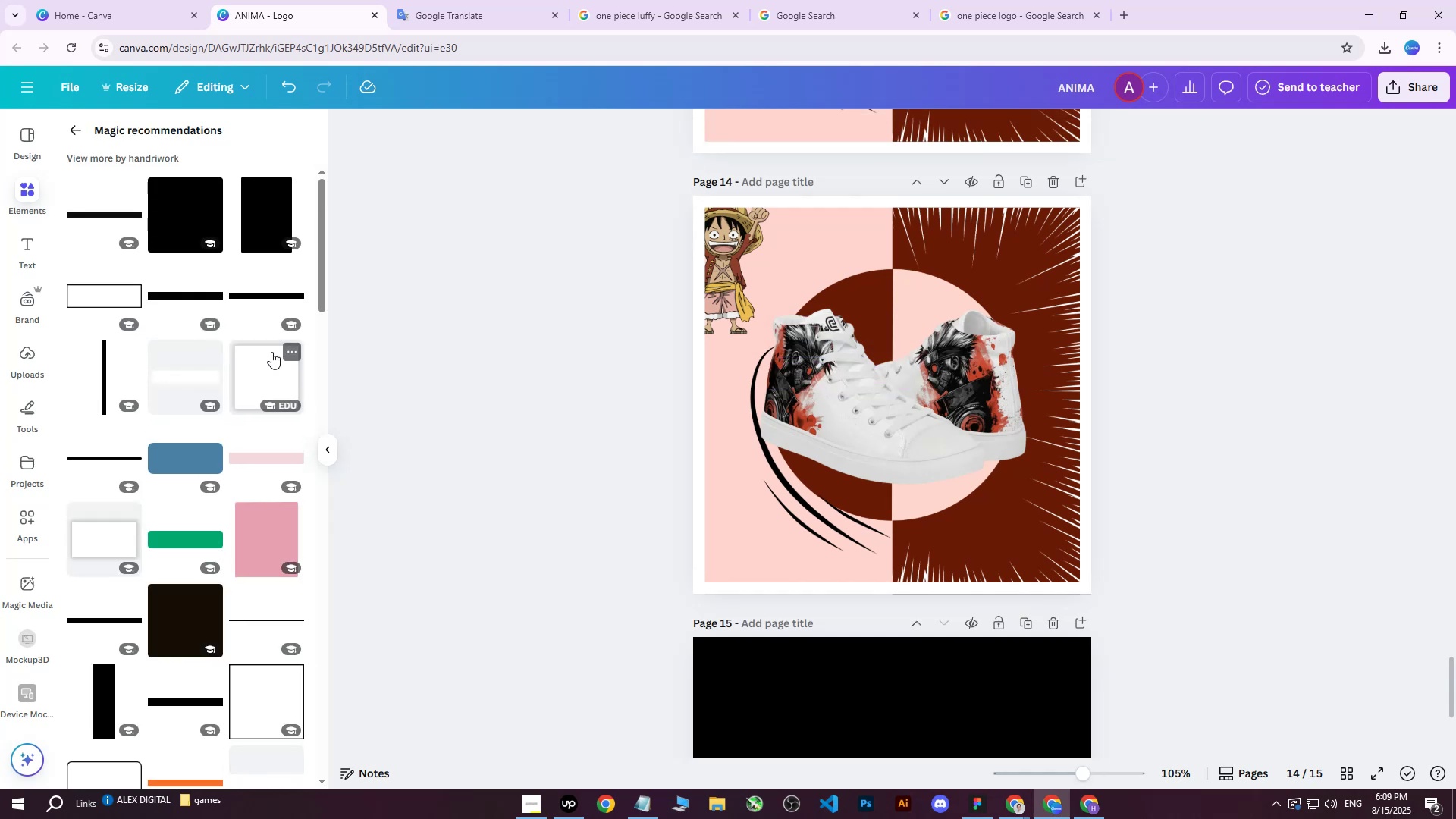 
scroll: coordinate [56, 220], scroll_direction: up, amount: 10.0
 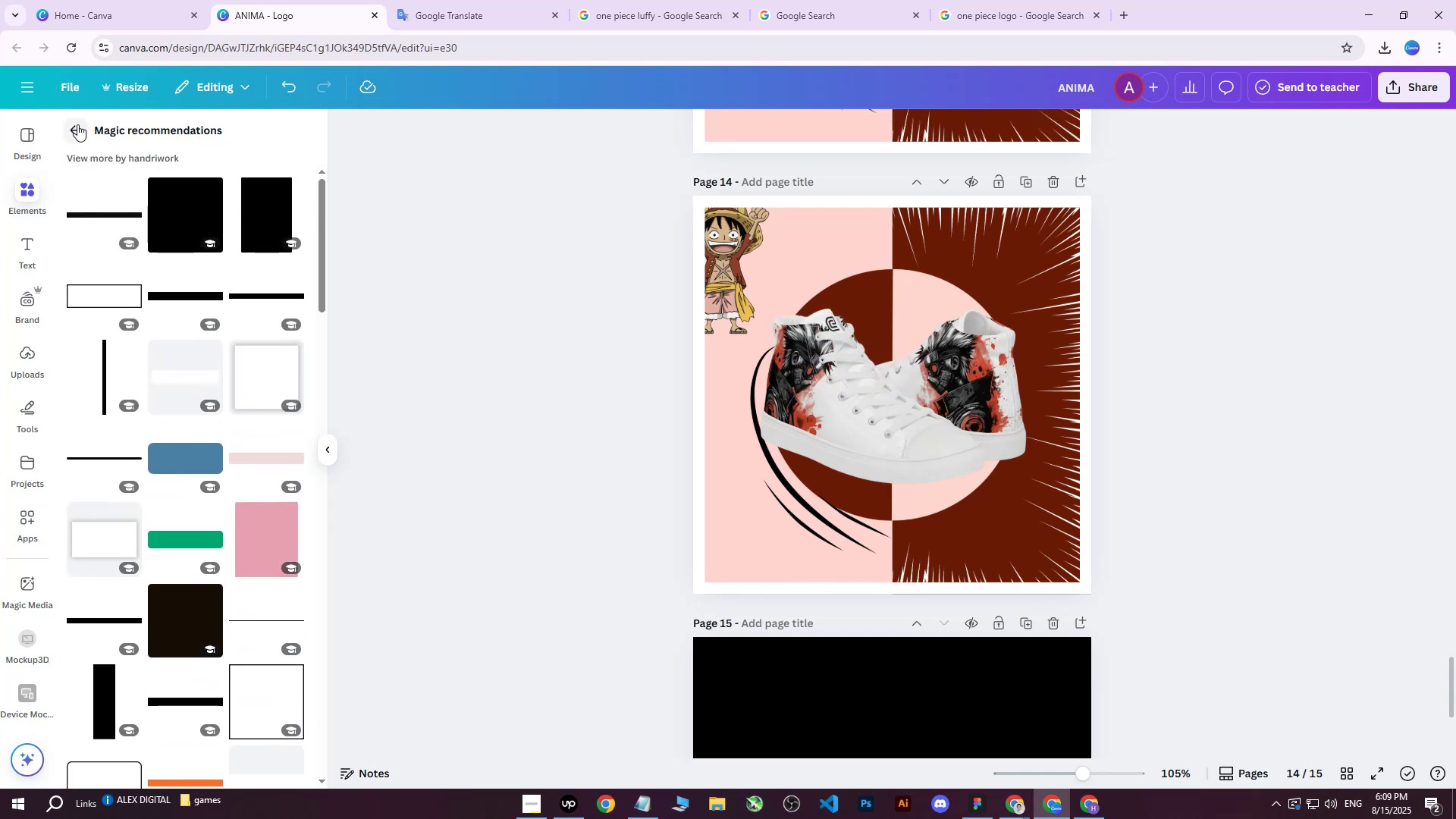 
left_click([77, 124])
 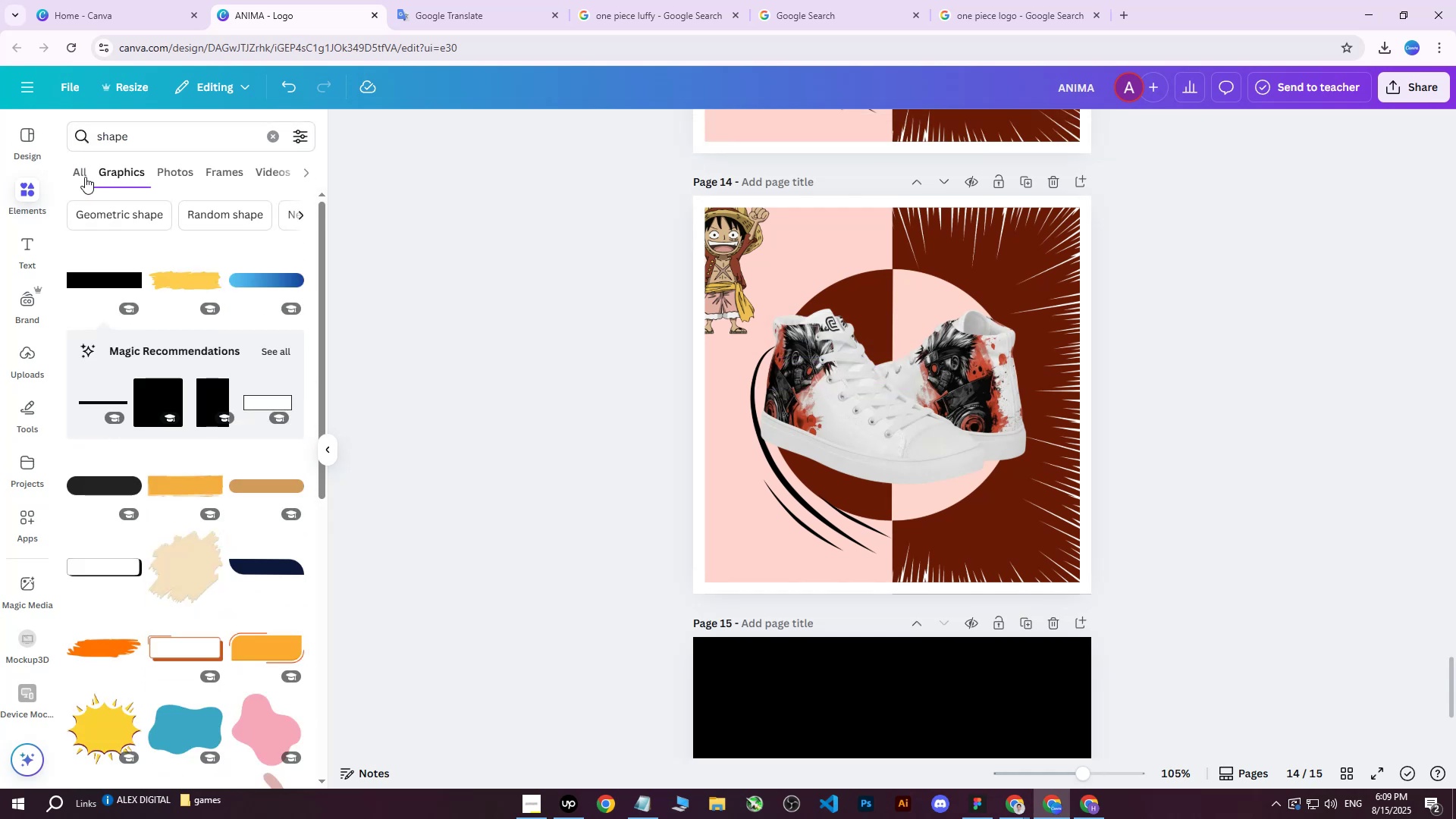 
left_click([87, 176])
 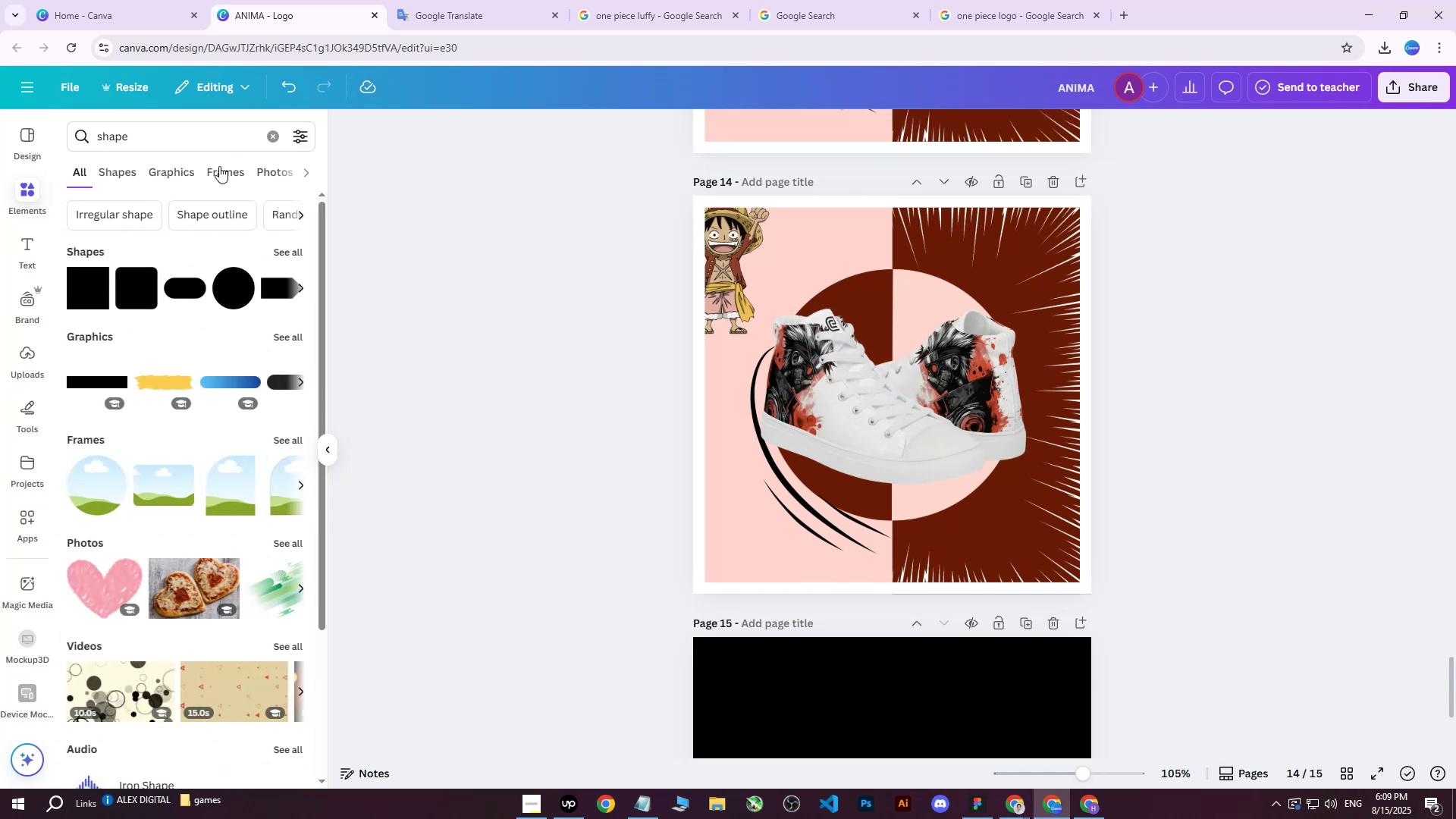 
left_click([219, 172])
 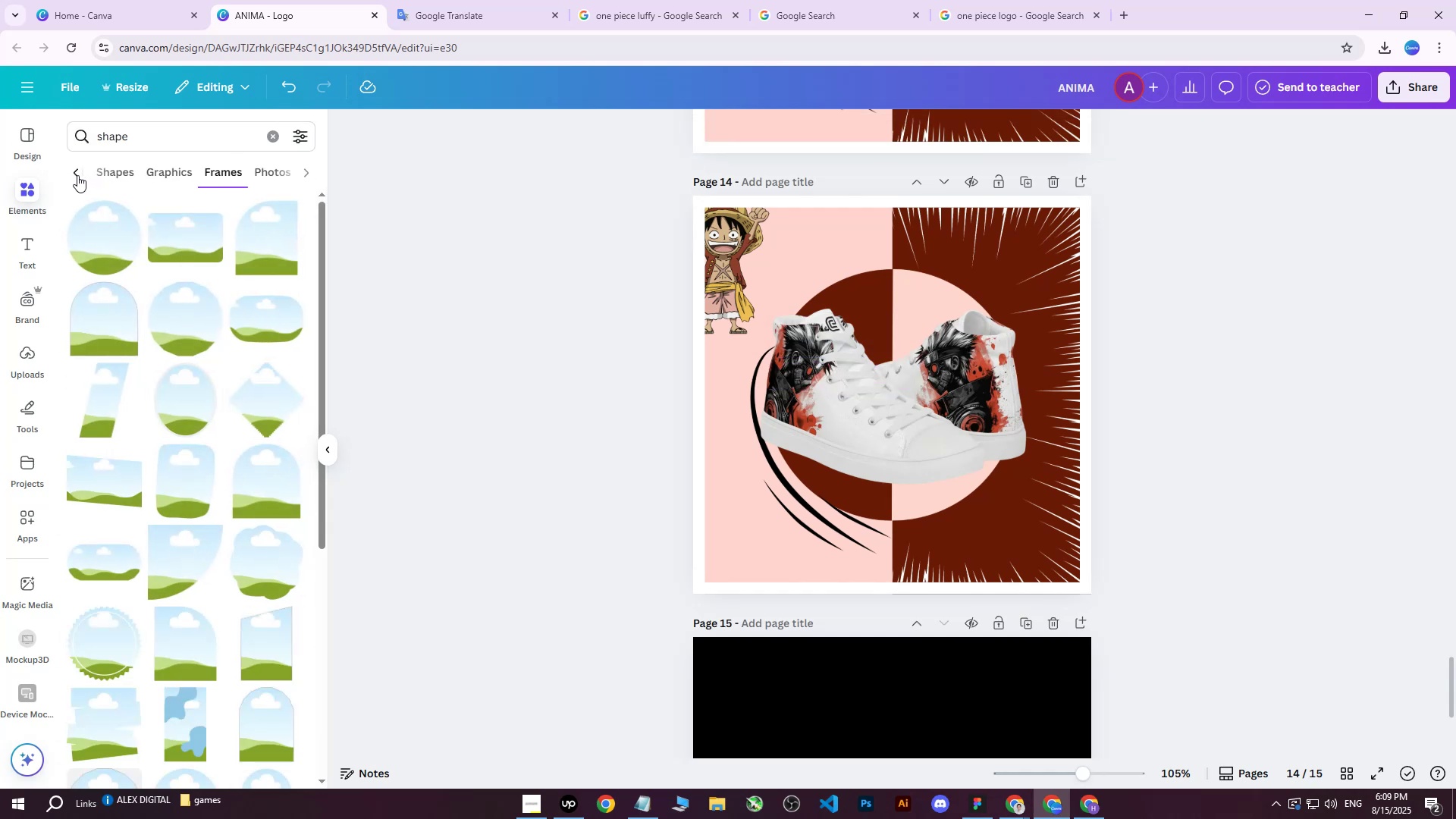 
double_click([83, 174])
 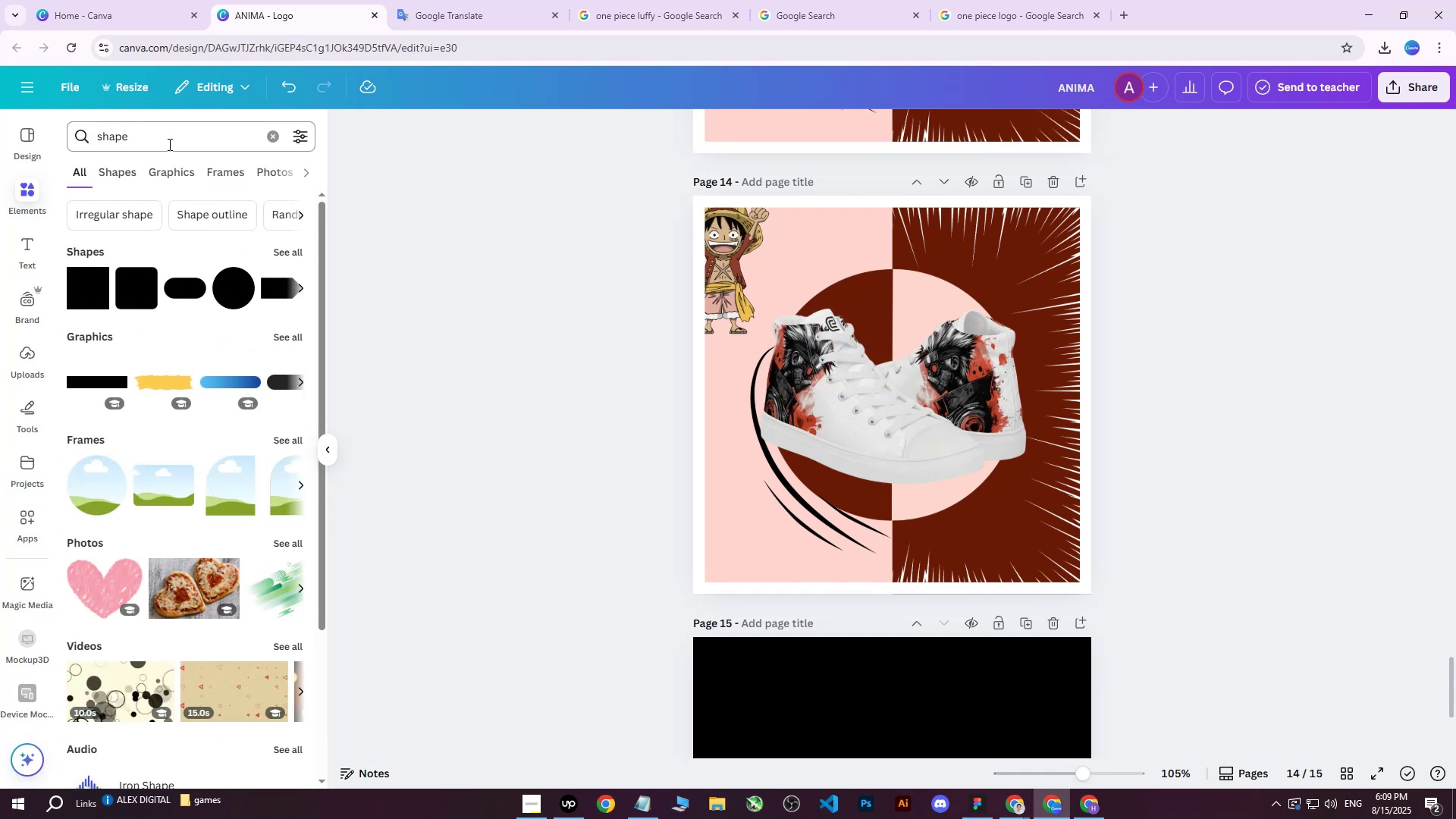 
triple_click([169, 144])
 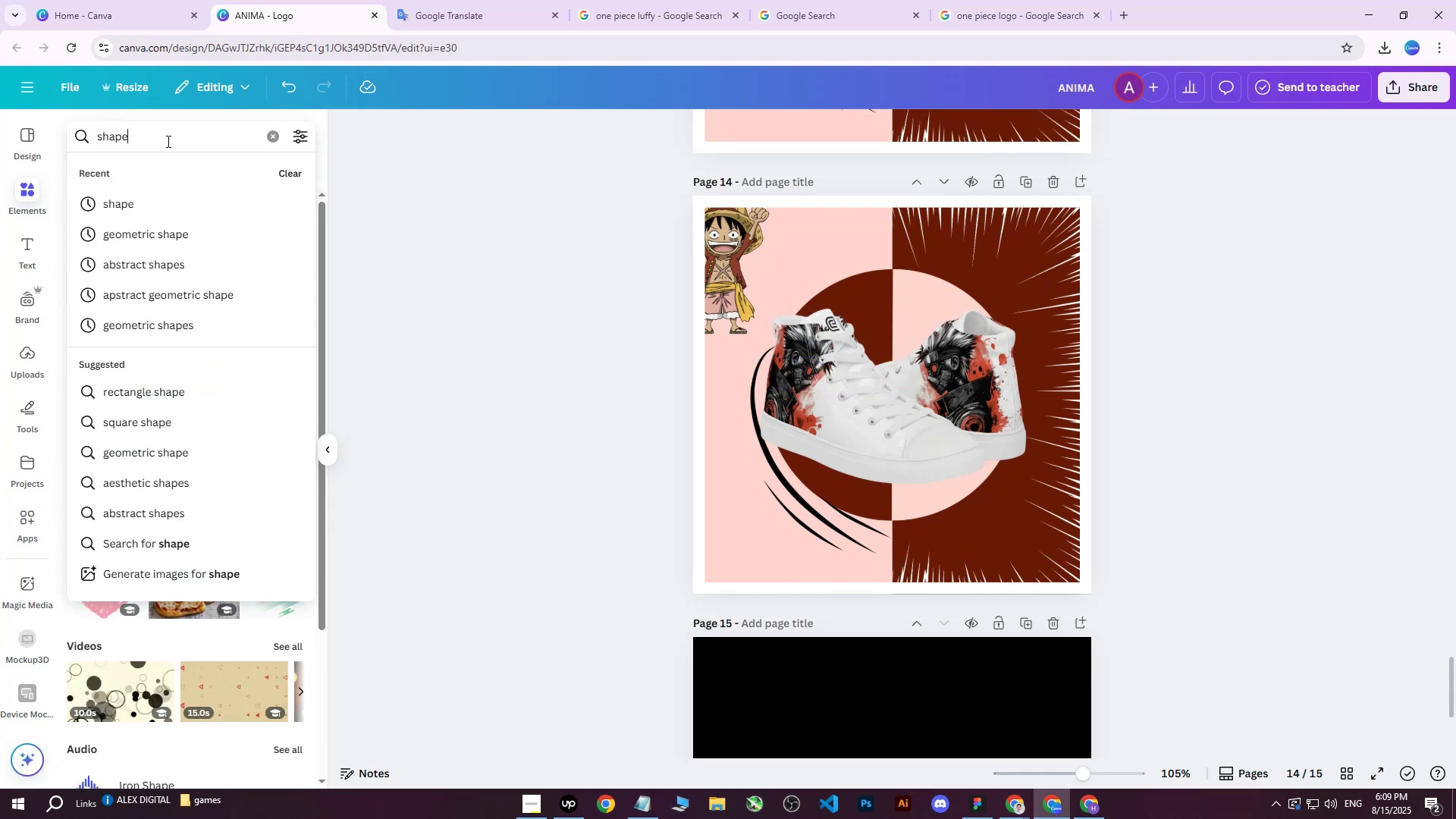 
left_click_drag(start_coordinate=[165, 140], to_coordinate=[94, 135])
 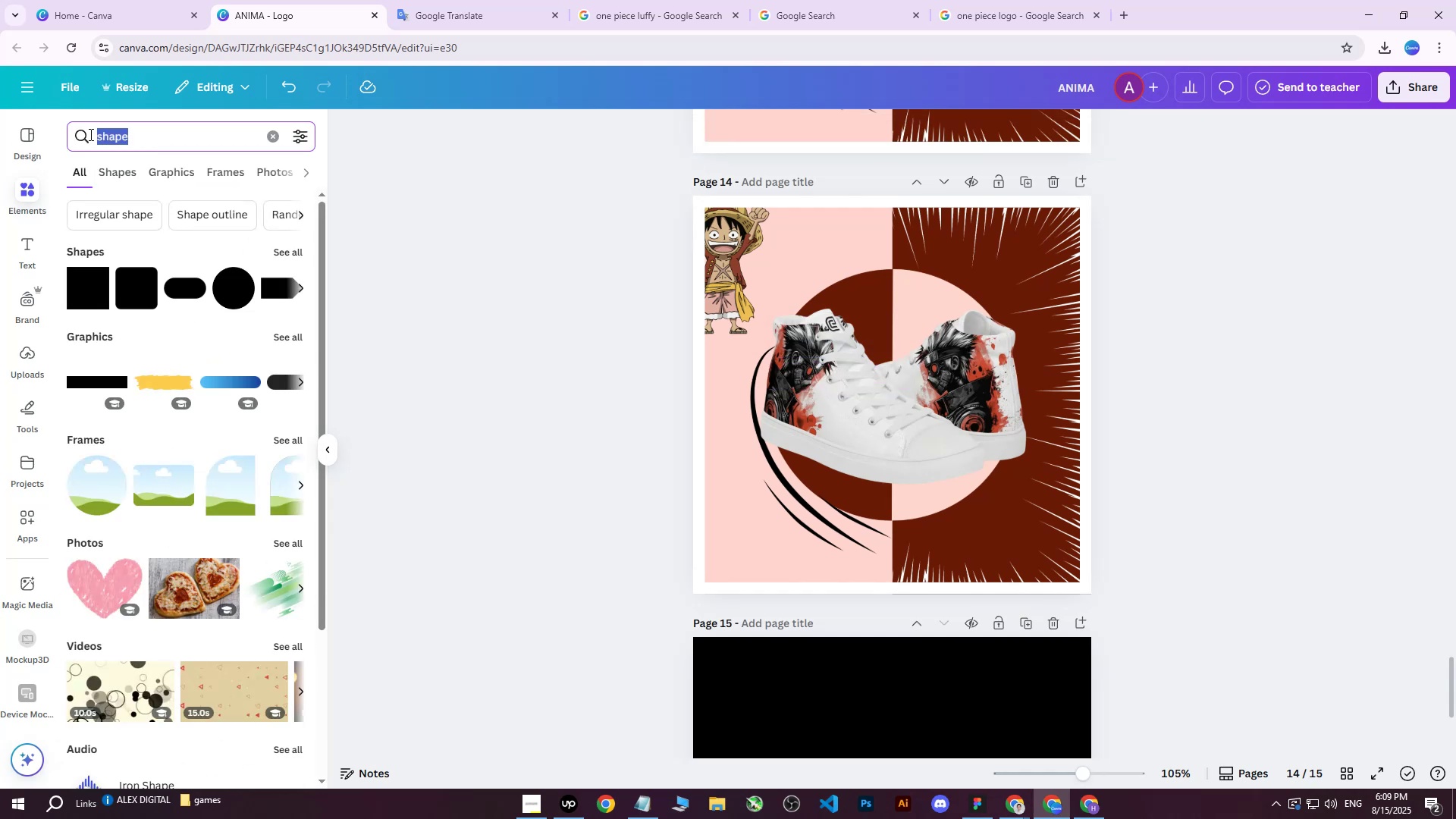 
type(geometric shape)
 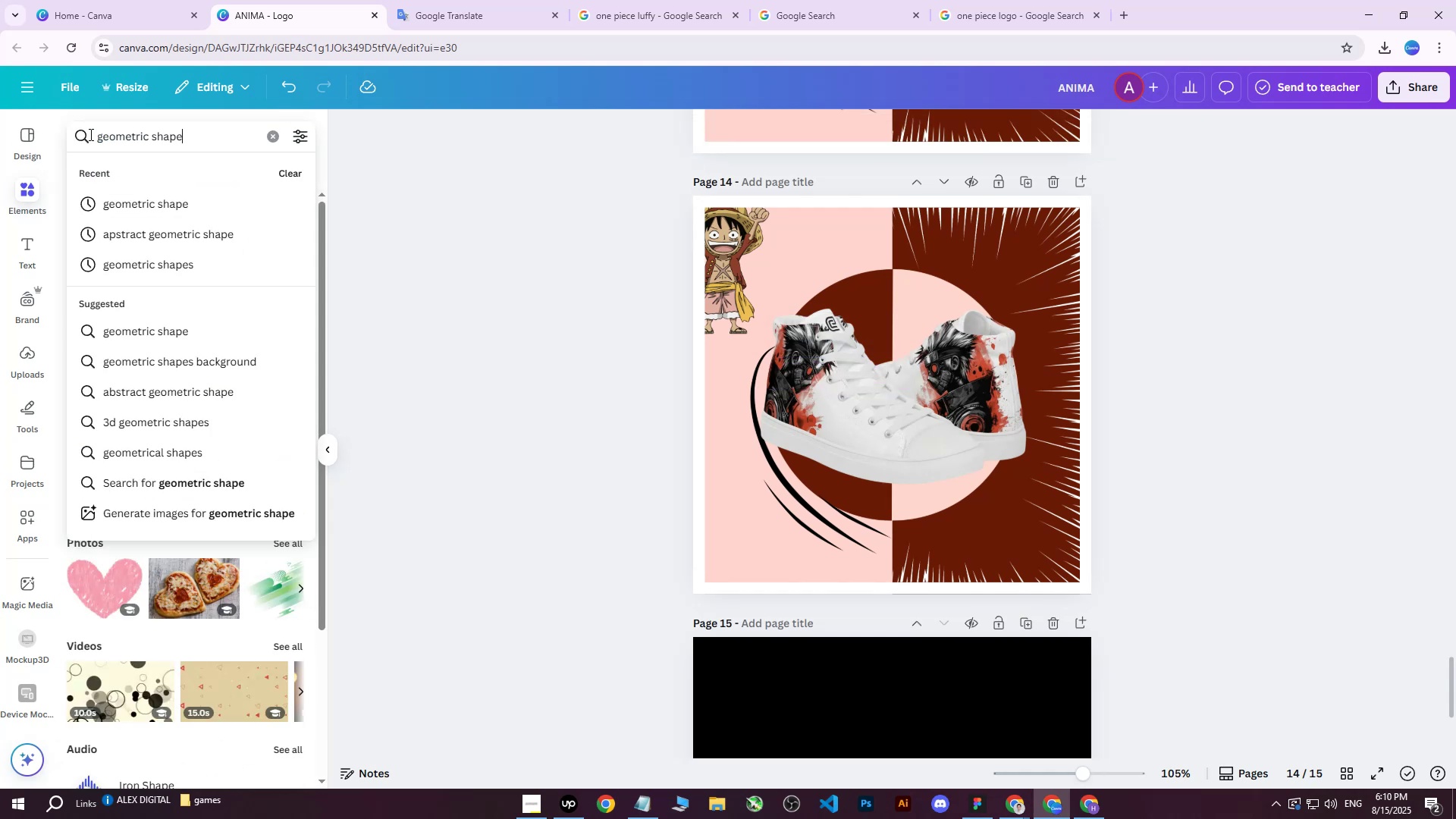 
key(Enter)
 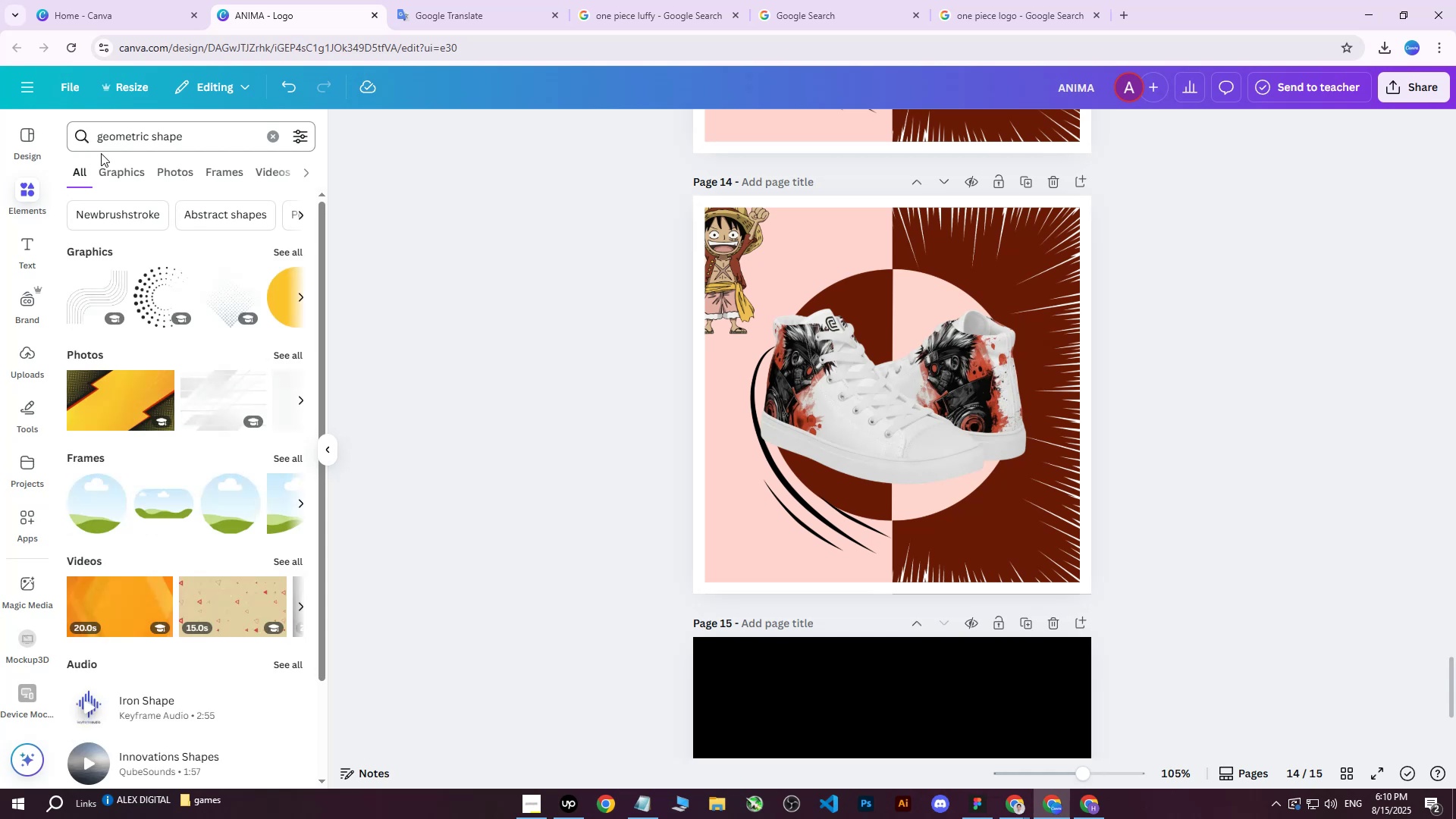 
scroll: coordinate [218, 553], scroll_direction: up, amount: 1.0
 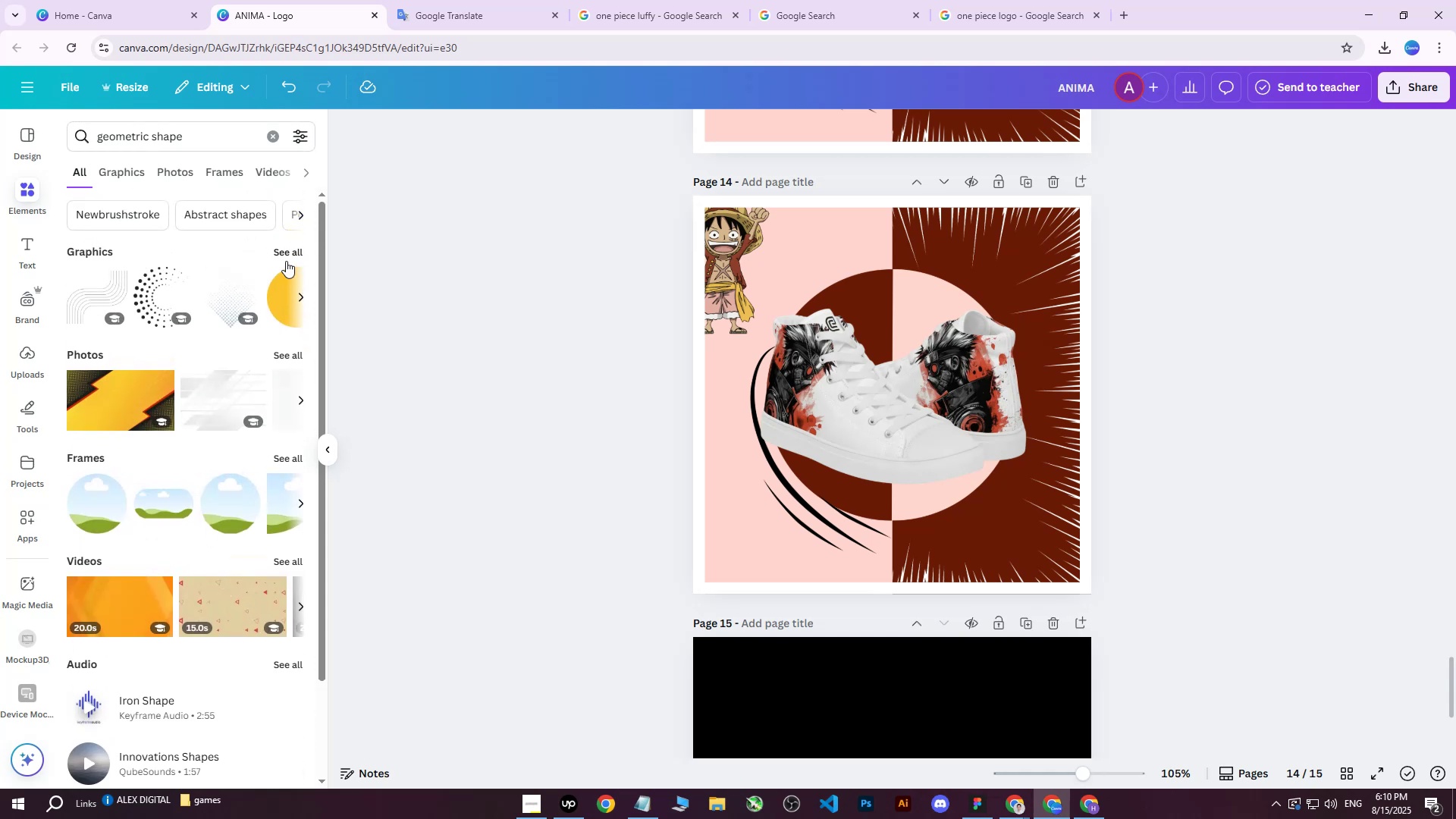 
left_click([293, 252])
 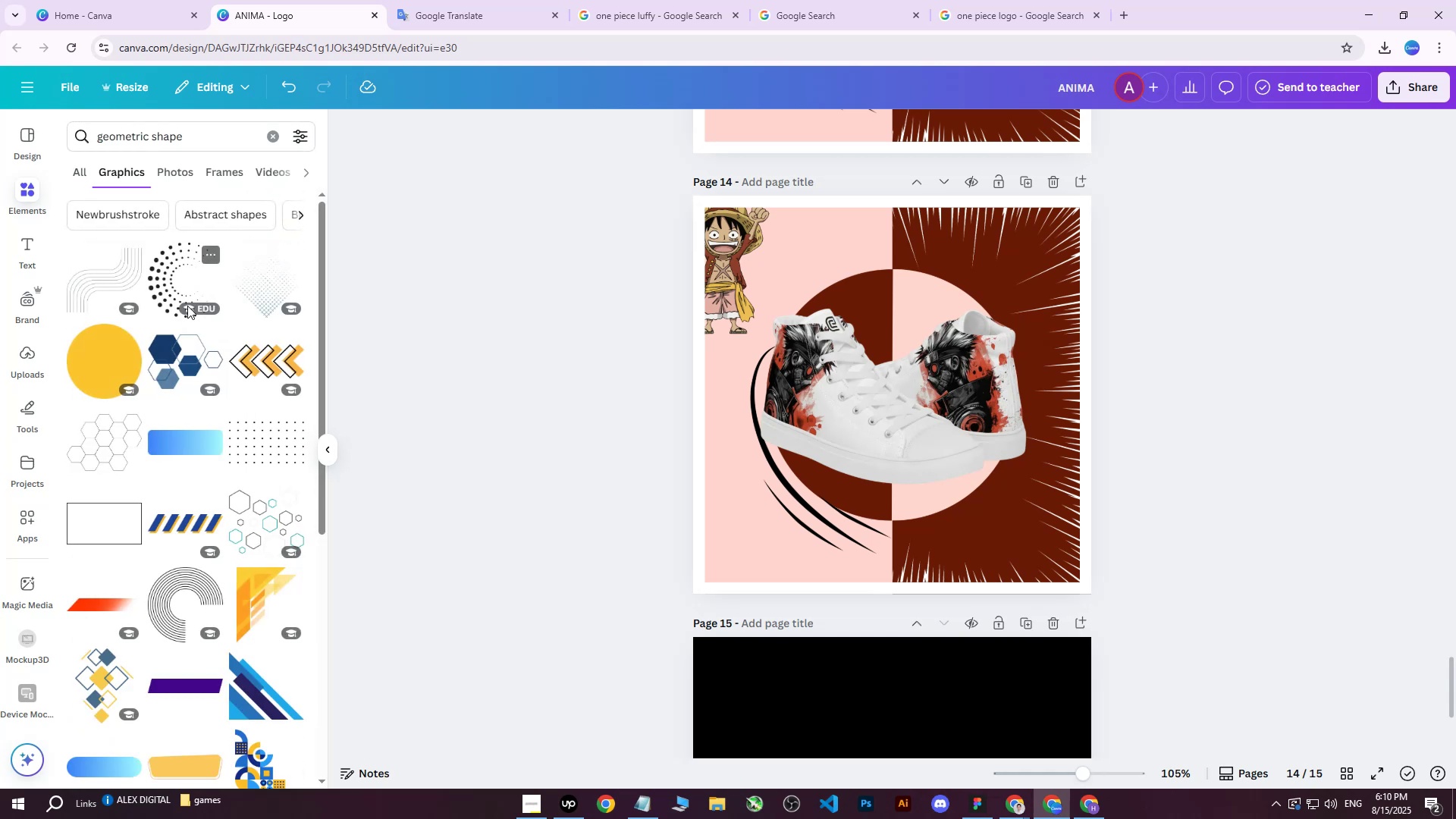 
scroll: coordinate [204, 490], scroll_direction: up, amount: 1.0
 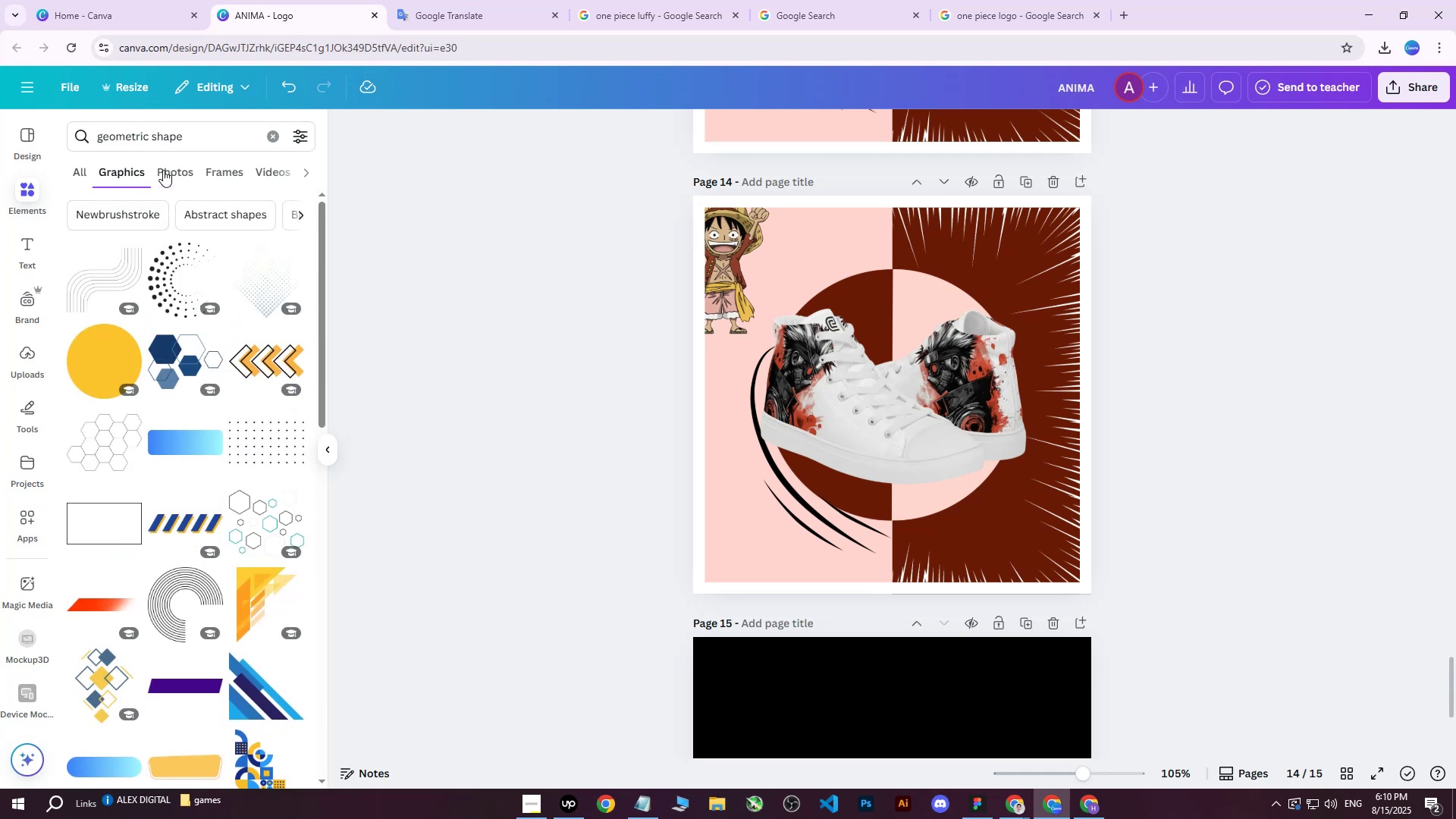 
left_click([178, 171])
 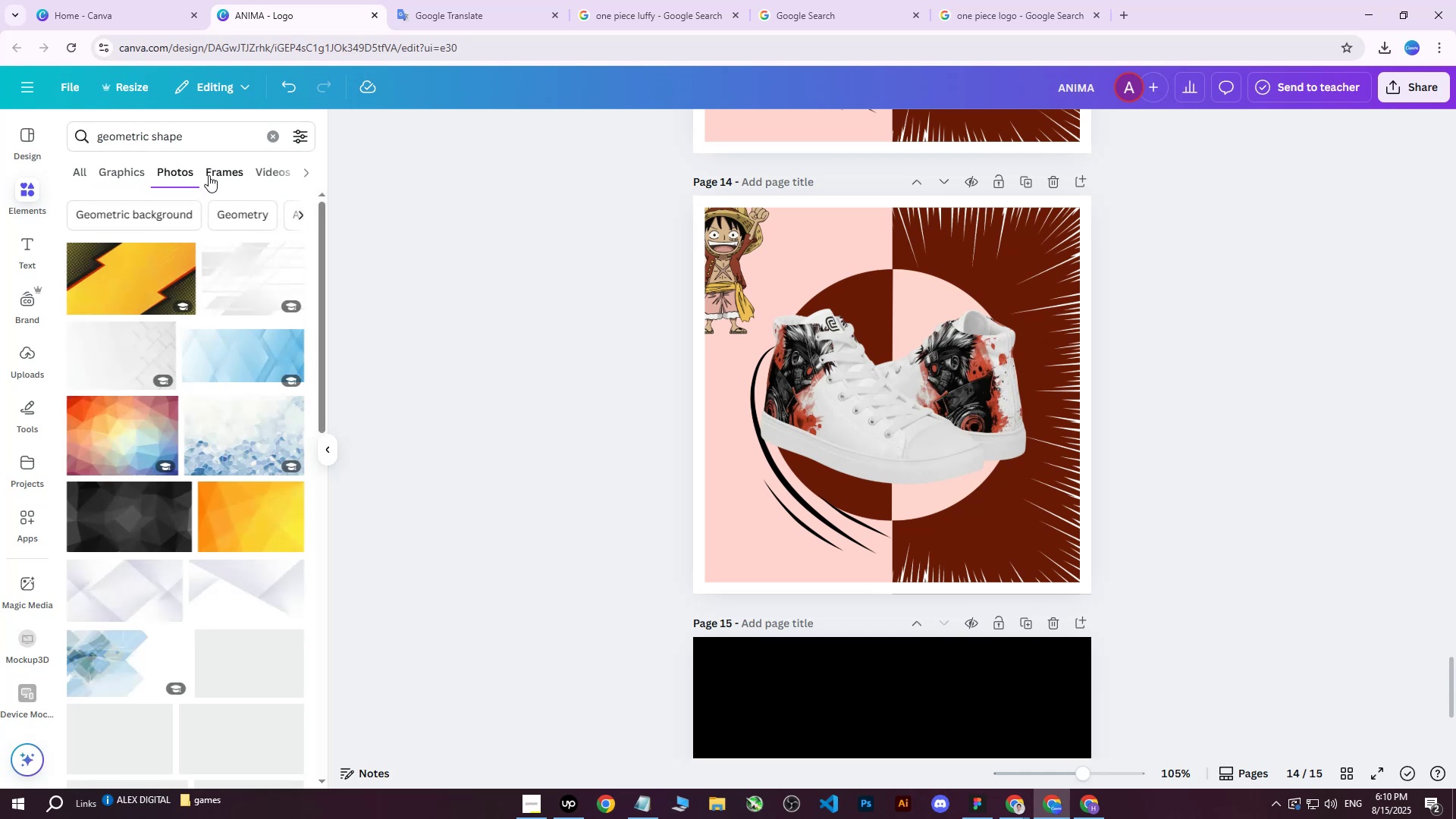 
scroll: coordinate [190, 363], scroll_direction: down, amount: 10.0
 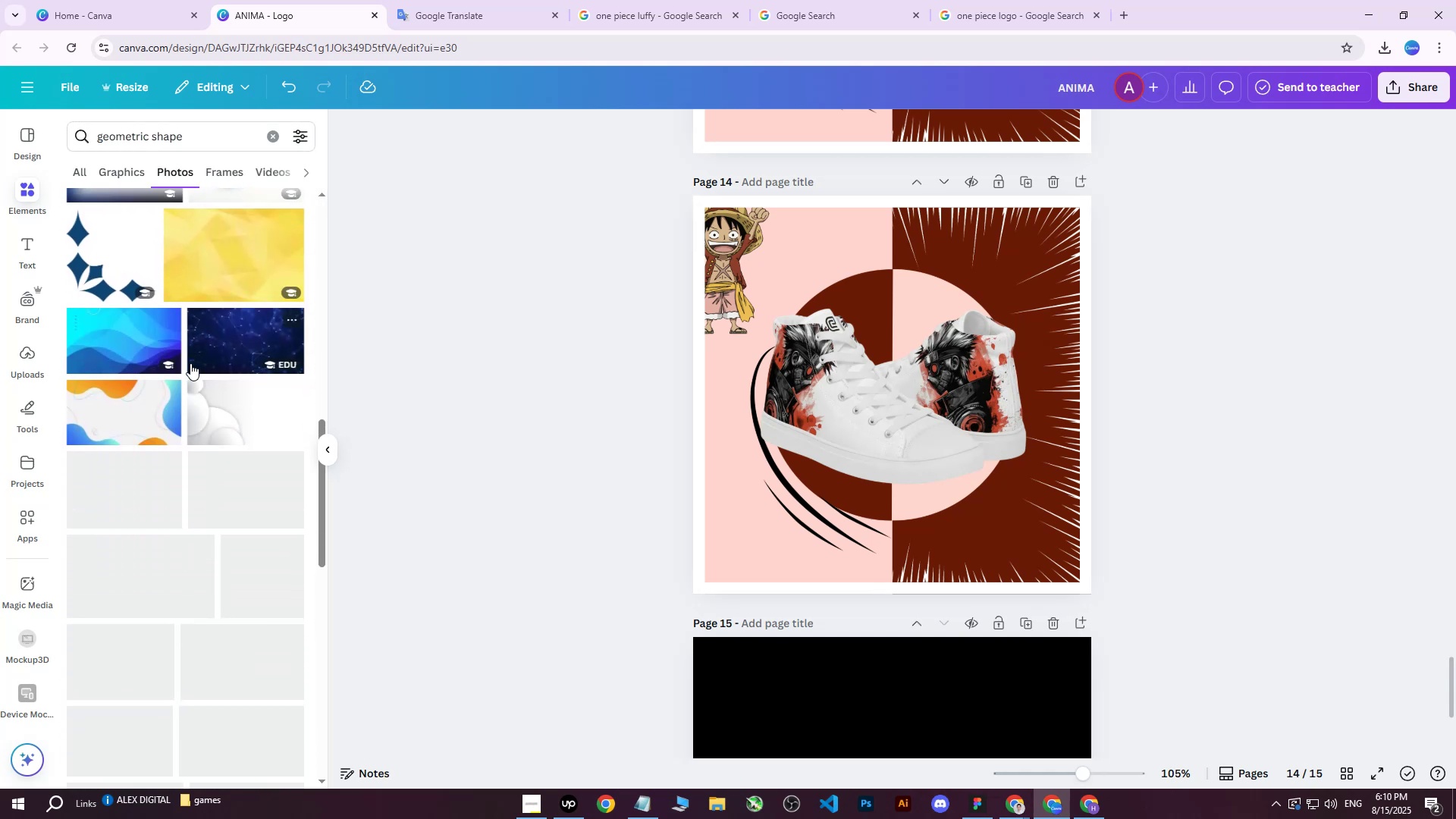 
scroll: coordinate [196, 372], scroll_direction: up, amount: 8.0
 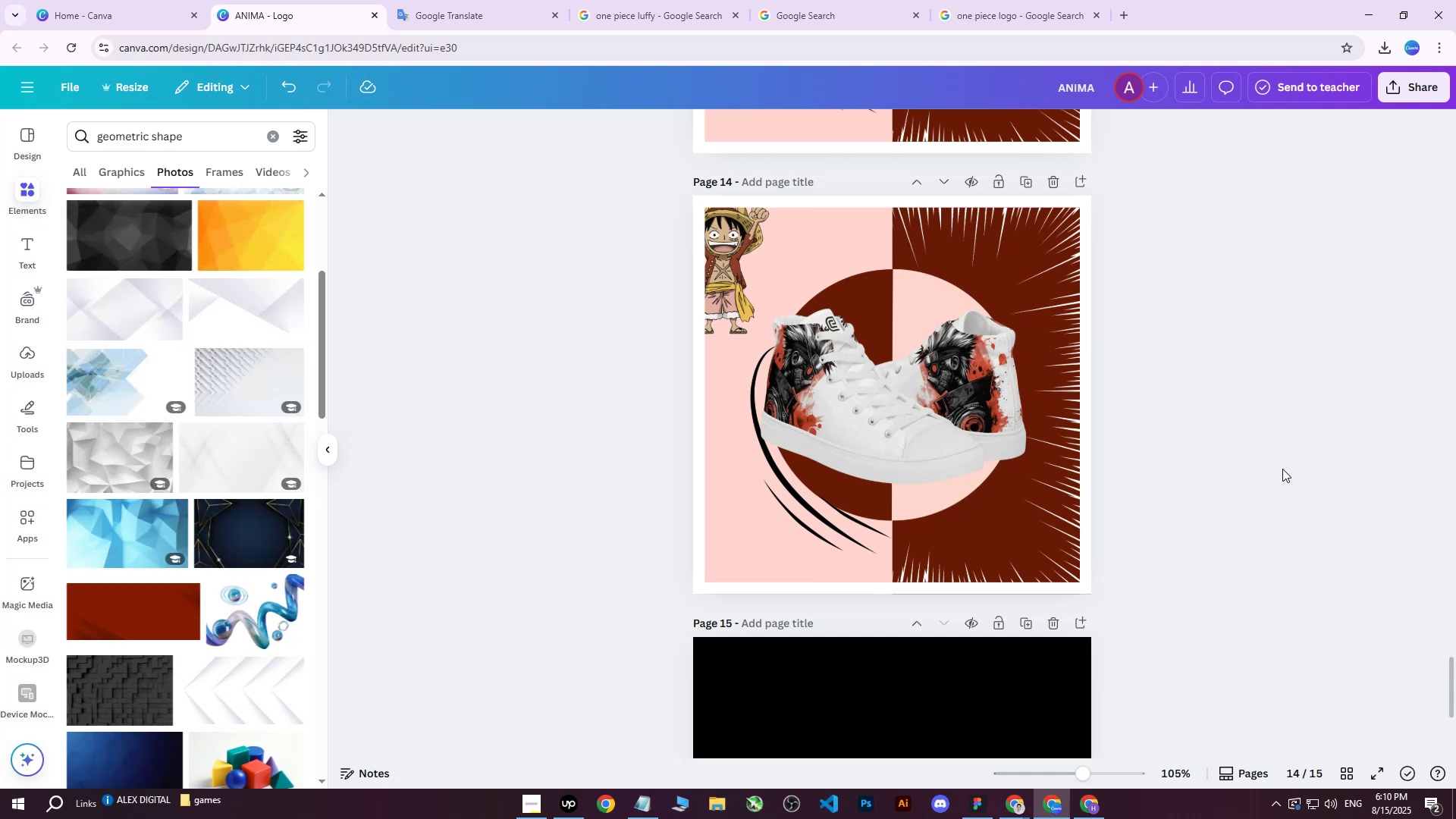 
scroll: coordinate [1105, 469], scroll_direction: down, amount: 7.0
 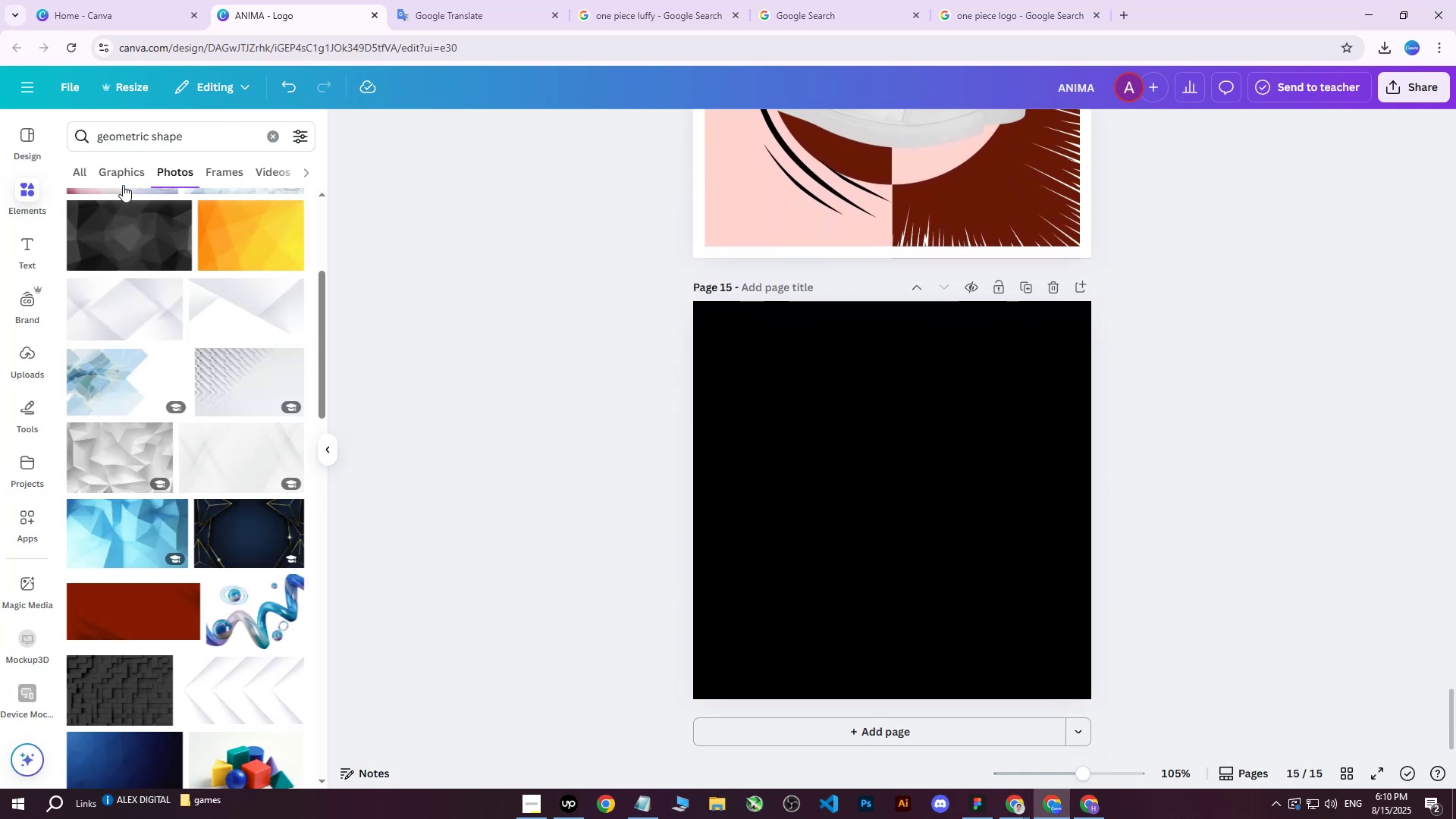 
left_click([117, 177])
 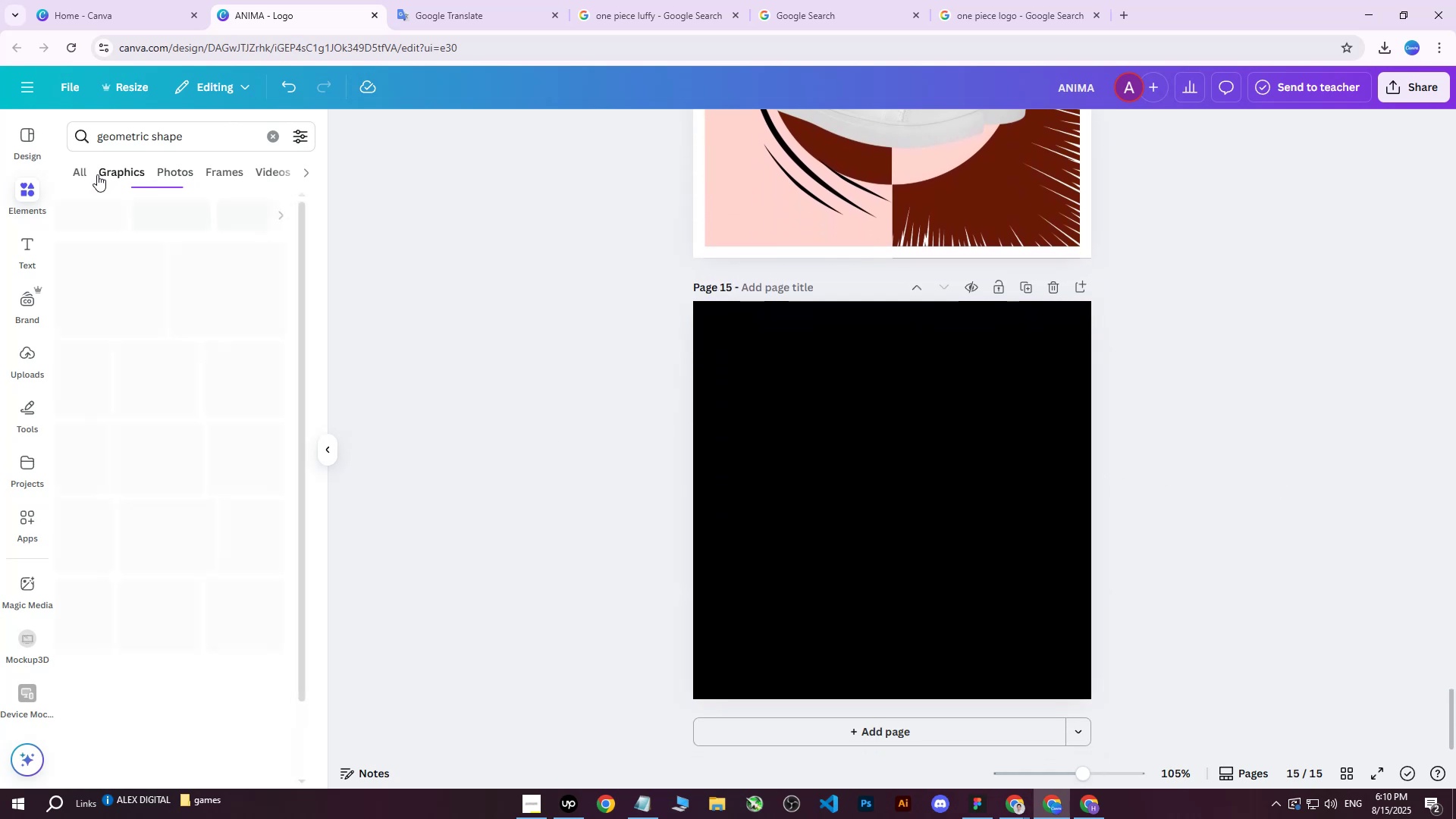 
mouse_move([89, 190])
 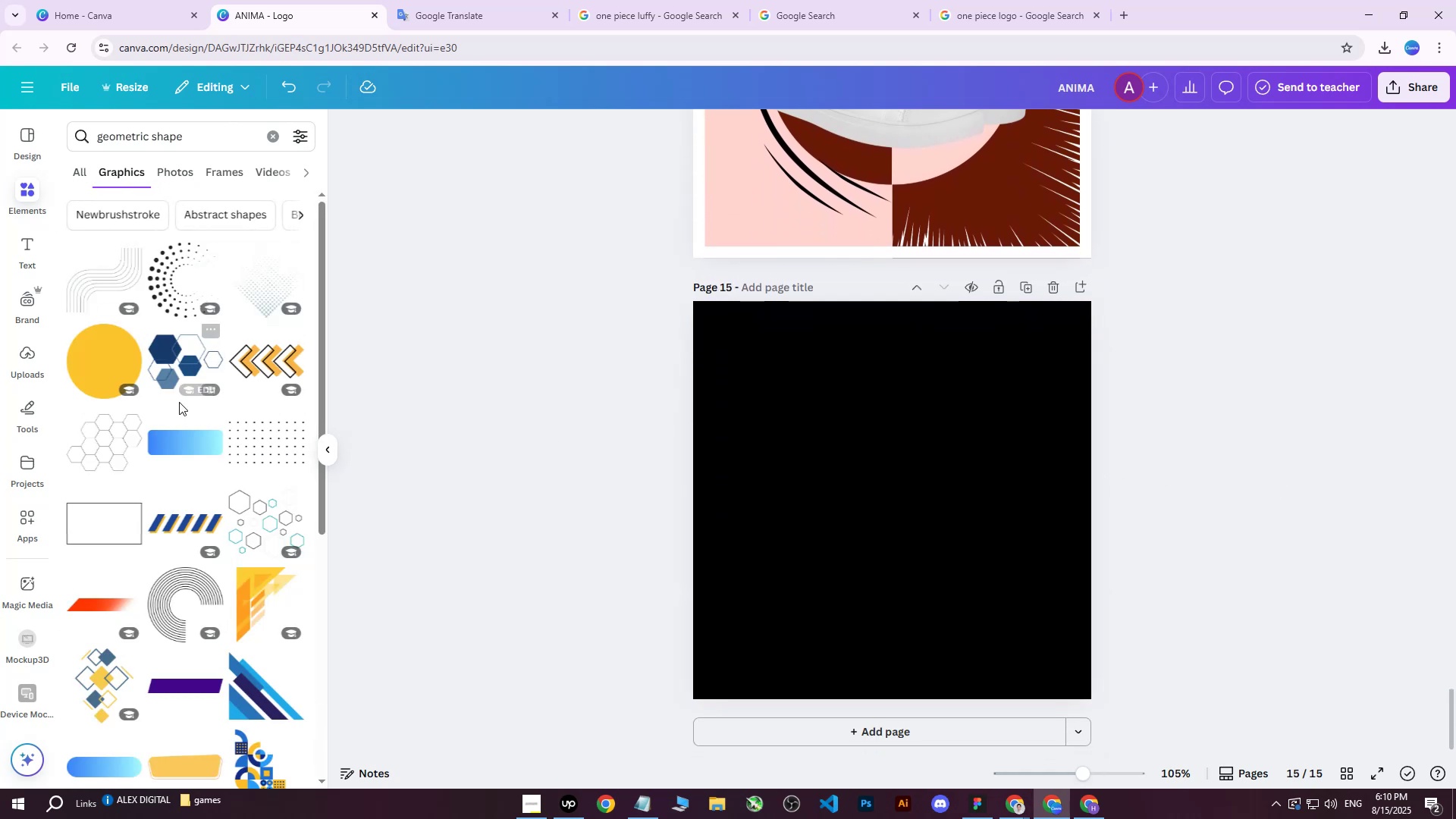 
scroll: coordinate [179, 410], scroll_direction: down, amount: 5.0
 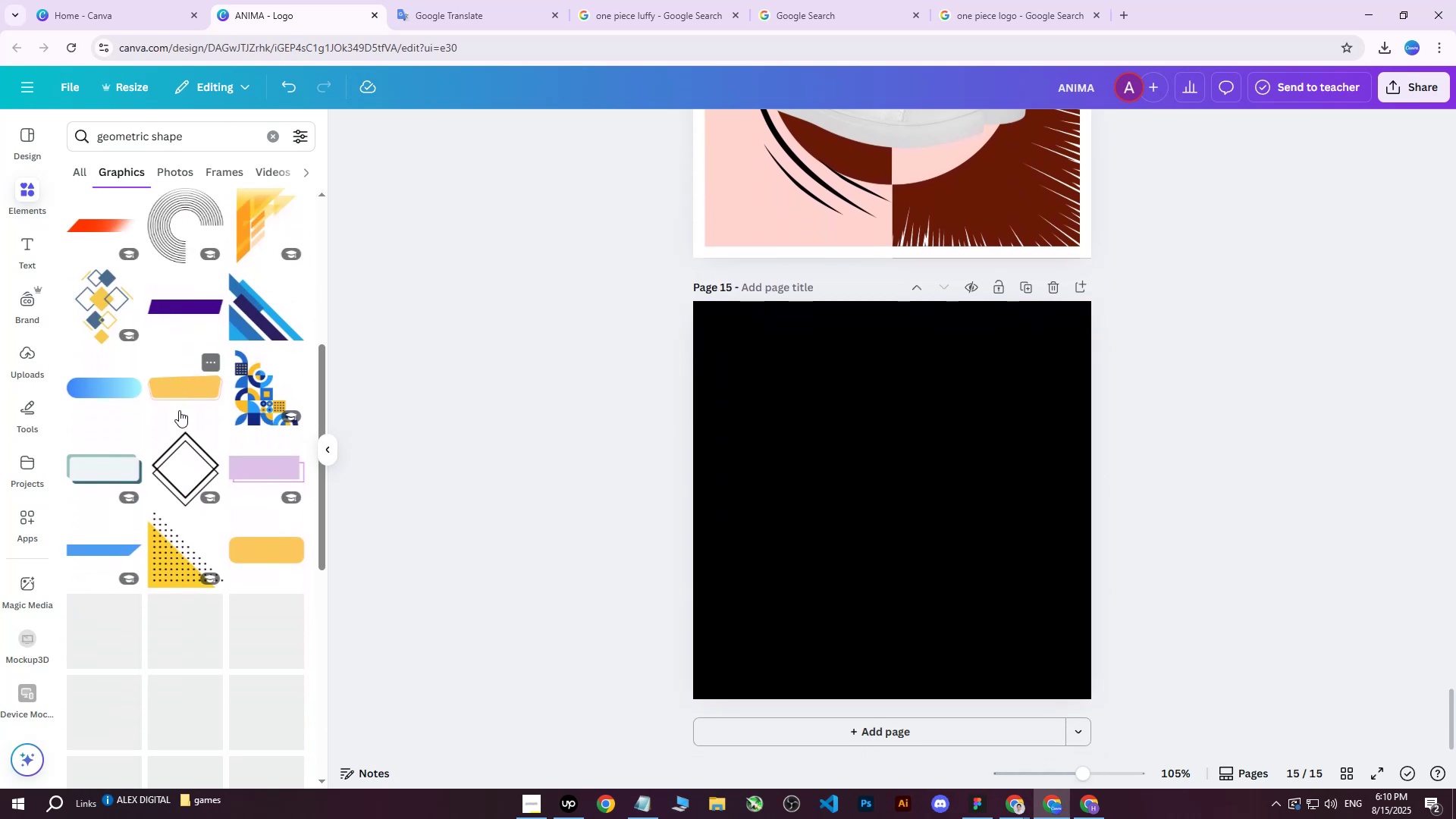 
scroll: coordinate [179, 410], scroll_direction: up, amount: 8.0
 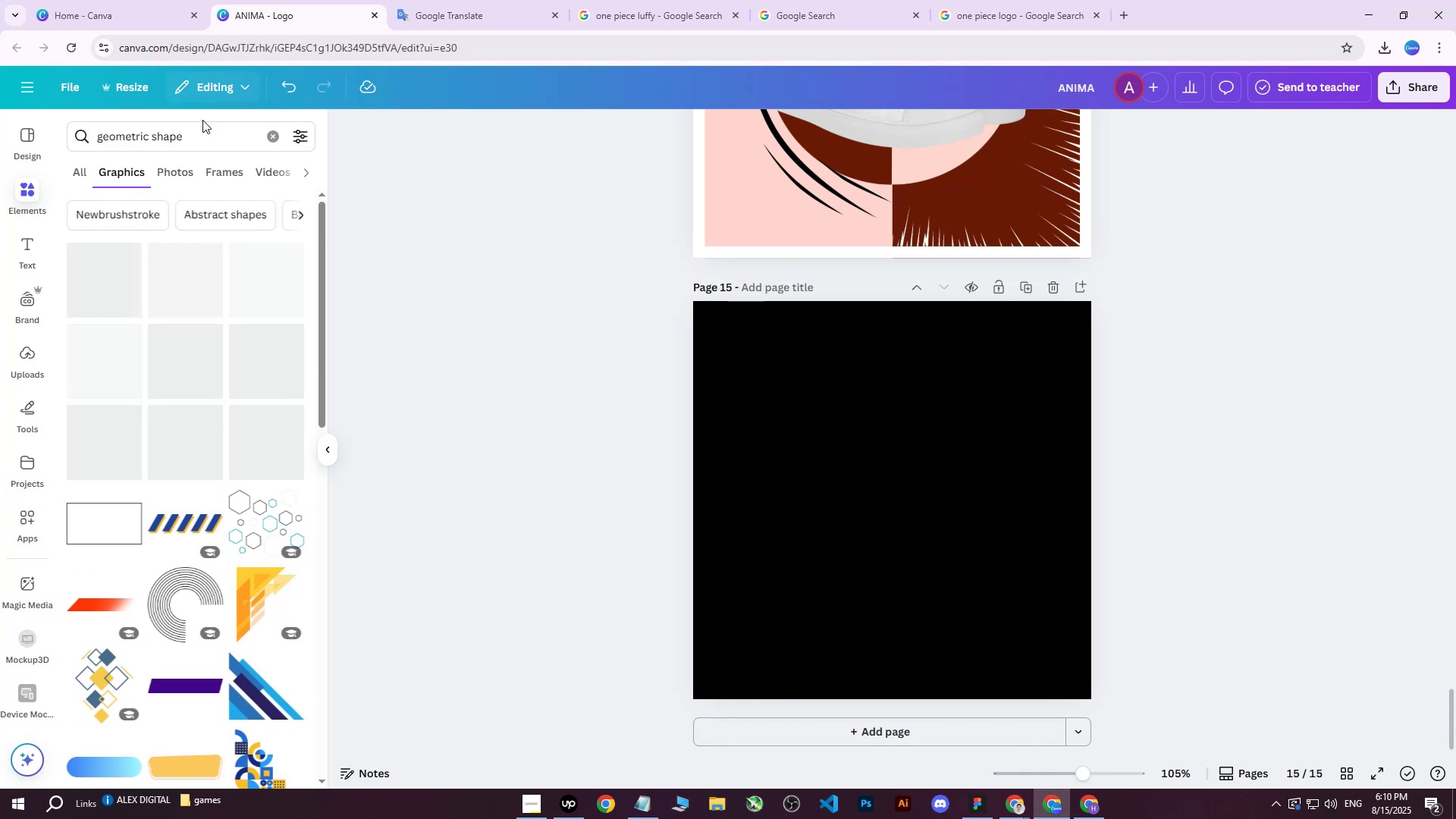 
left_click_drag(start_coordinate=[205, 142], to_coordinate=[49, 143])
 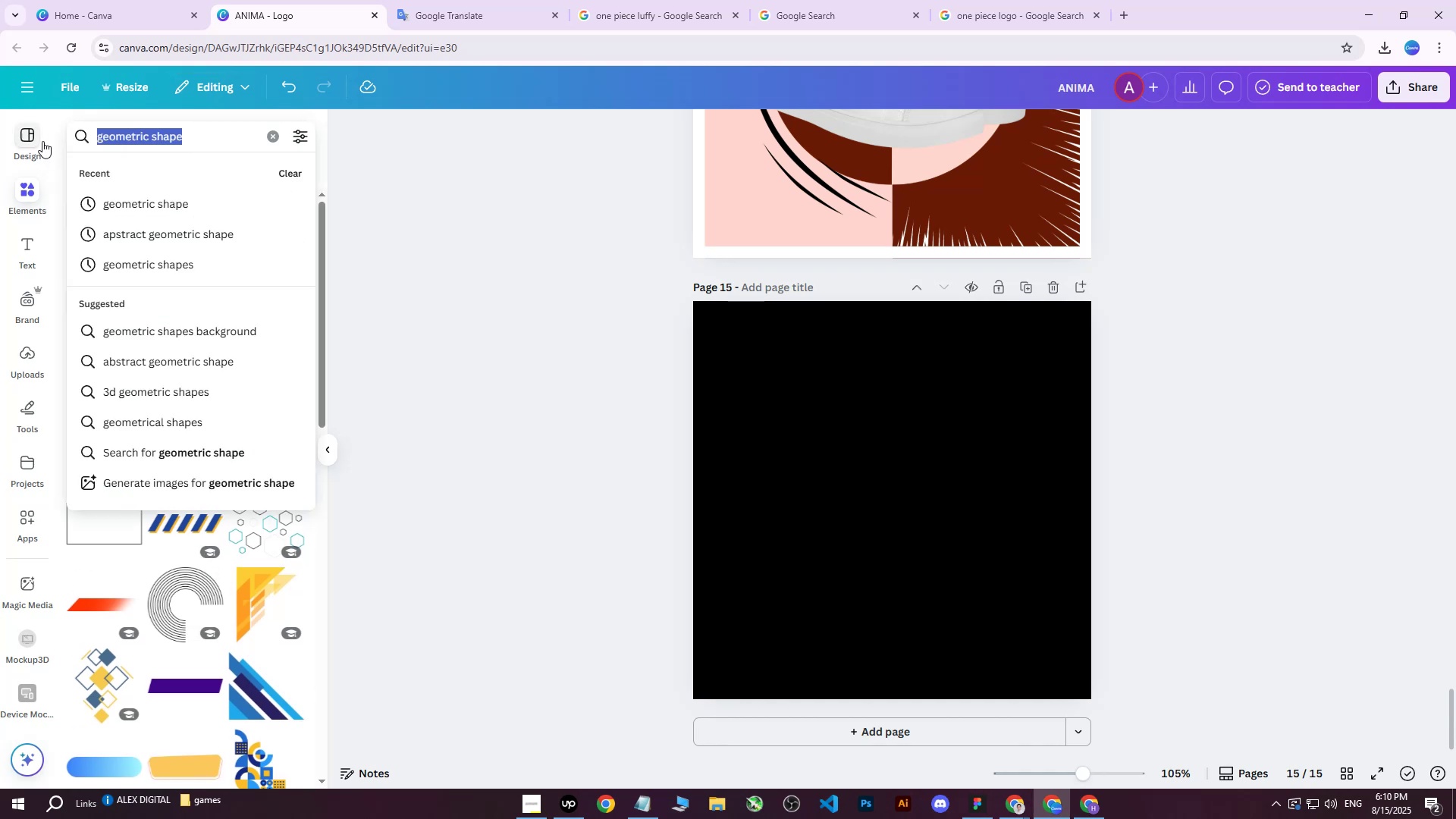 
type(triang)
 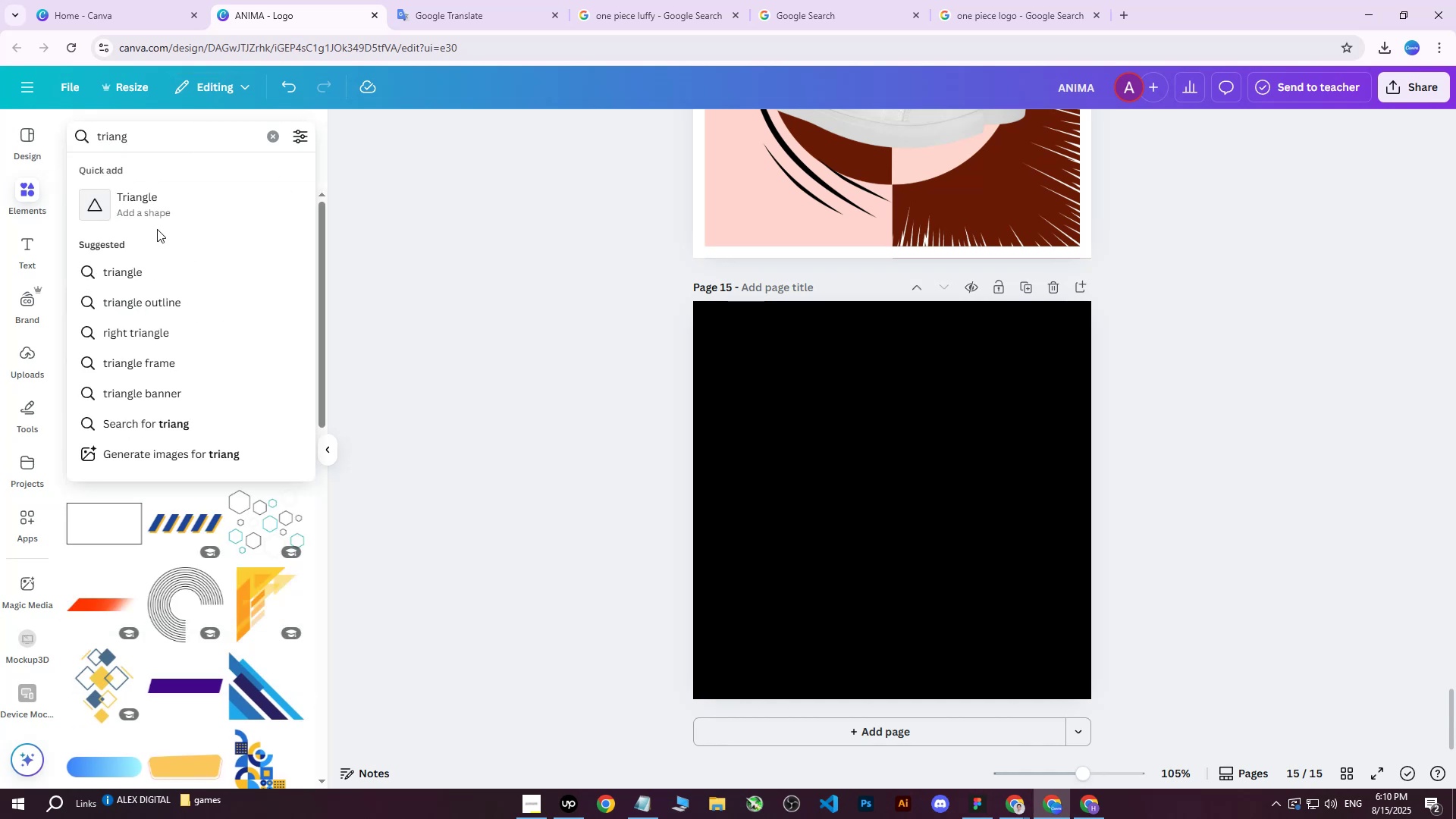 
left_click([158, 213])
 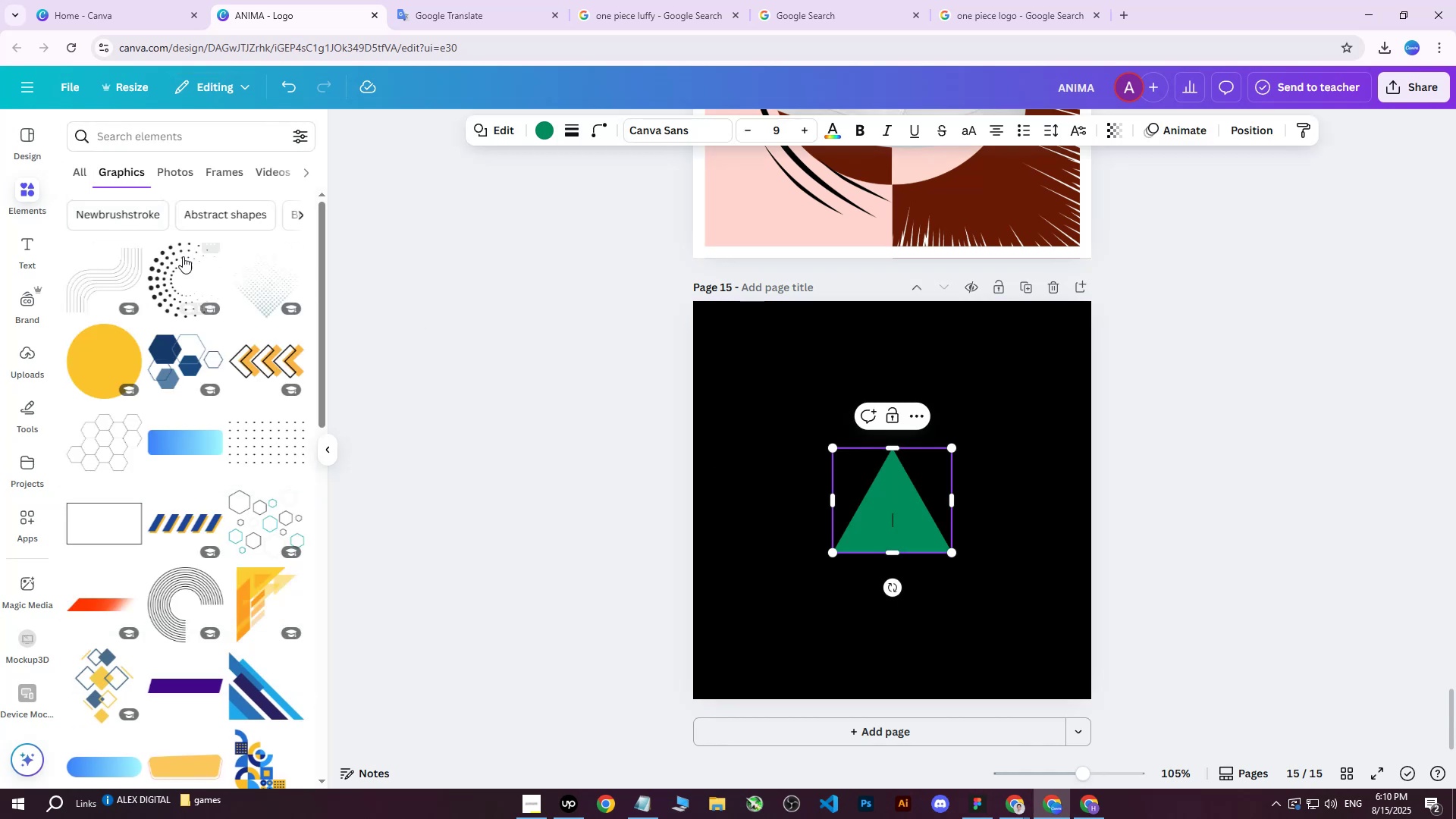 
left_click([86, 171])
 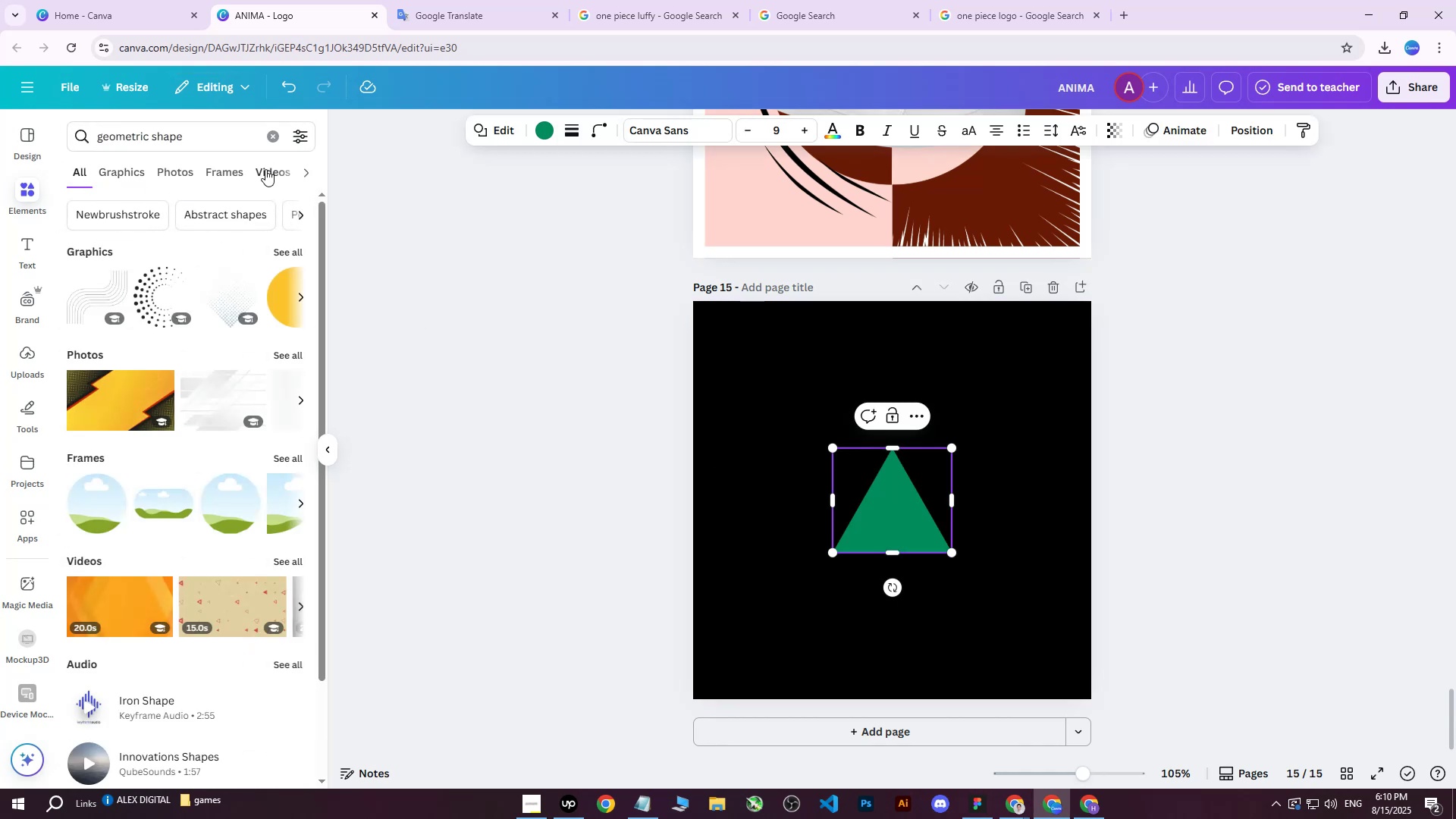 
left_click([273, 139])
 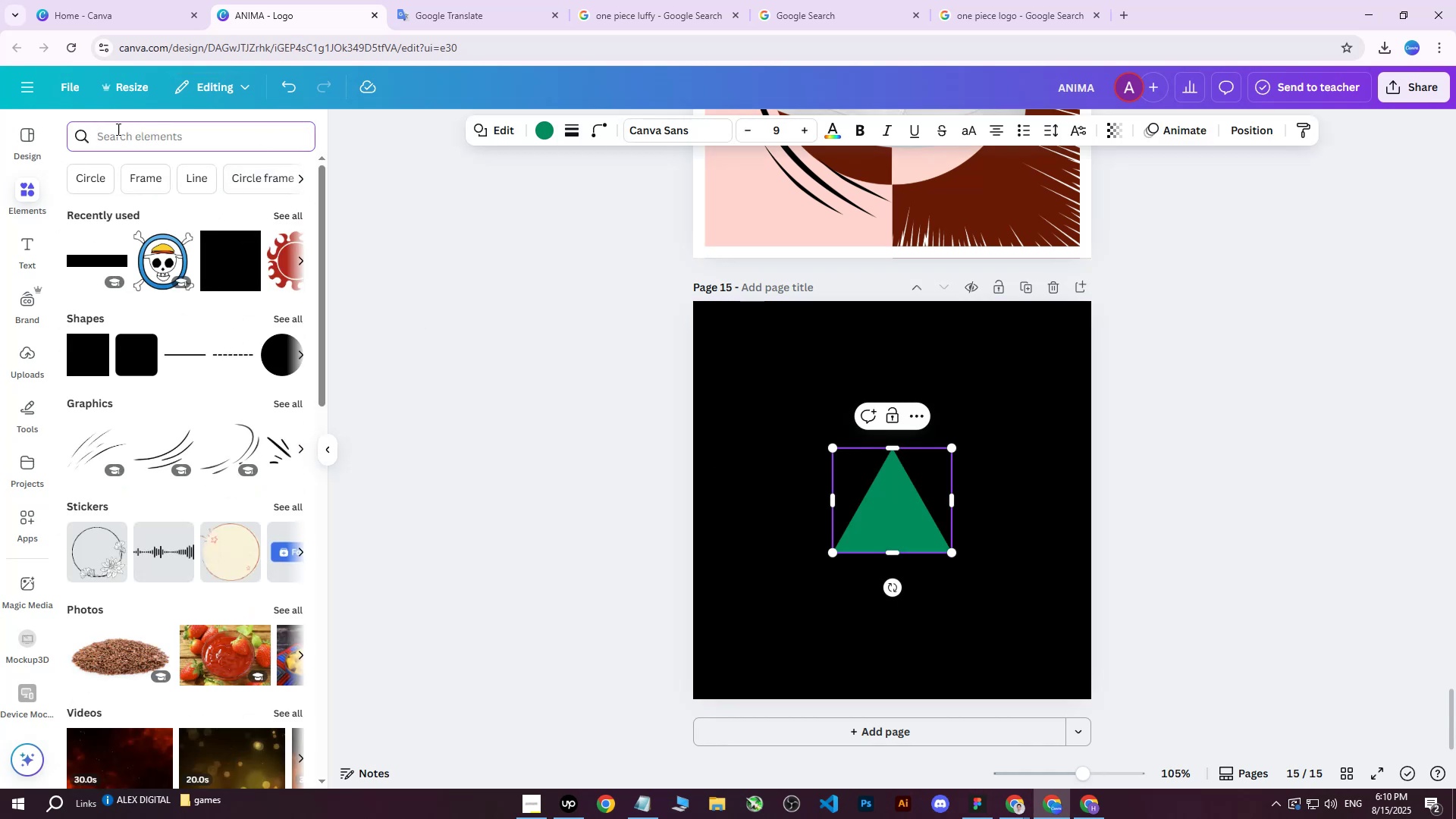 
left_click([68, 46])
 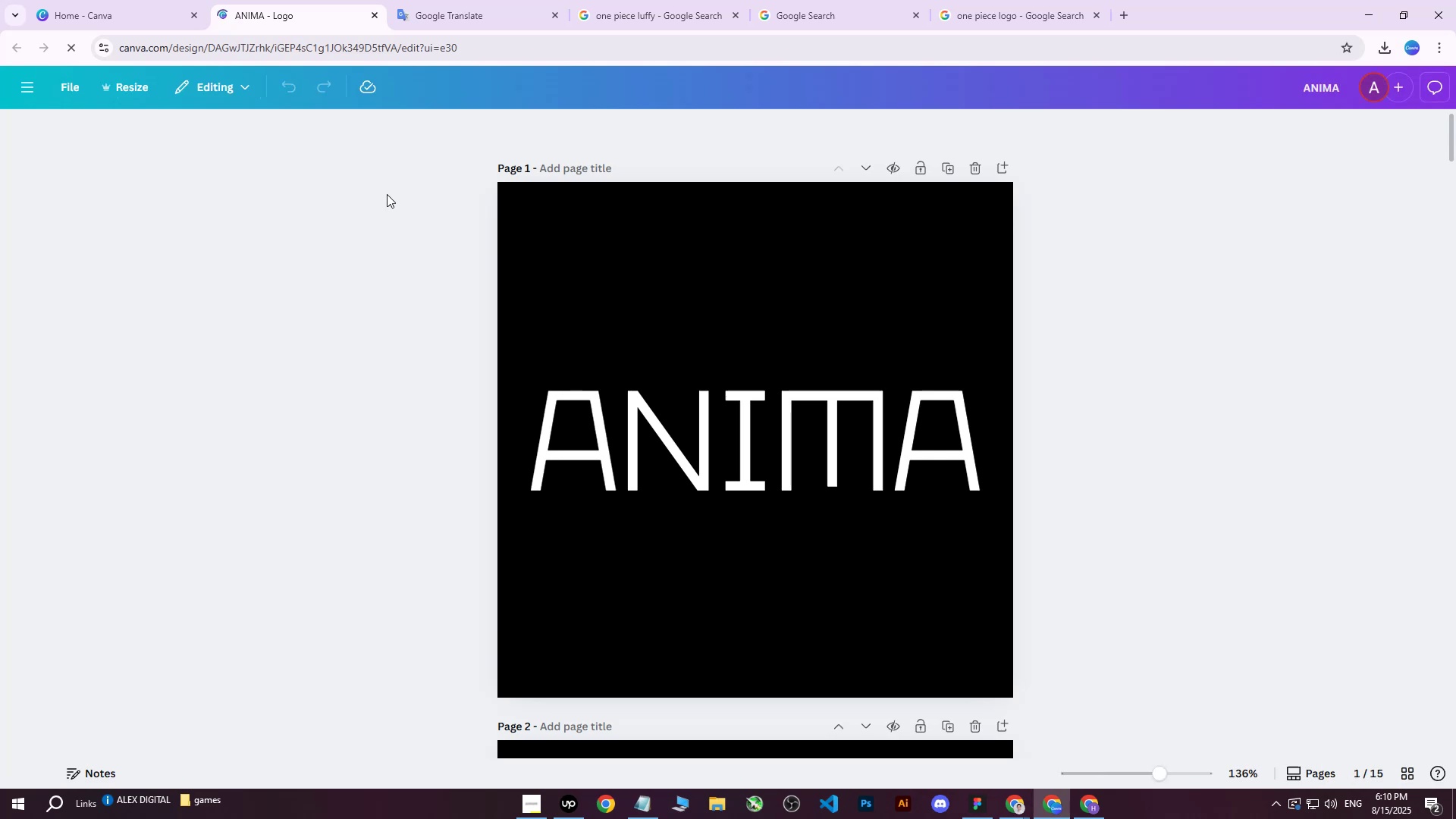 
scroll: coordinate [784, 509], scroll_direction: up, amount: 1.0
 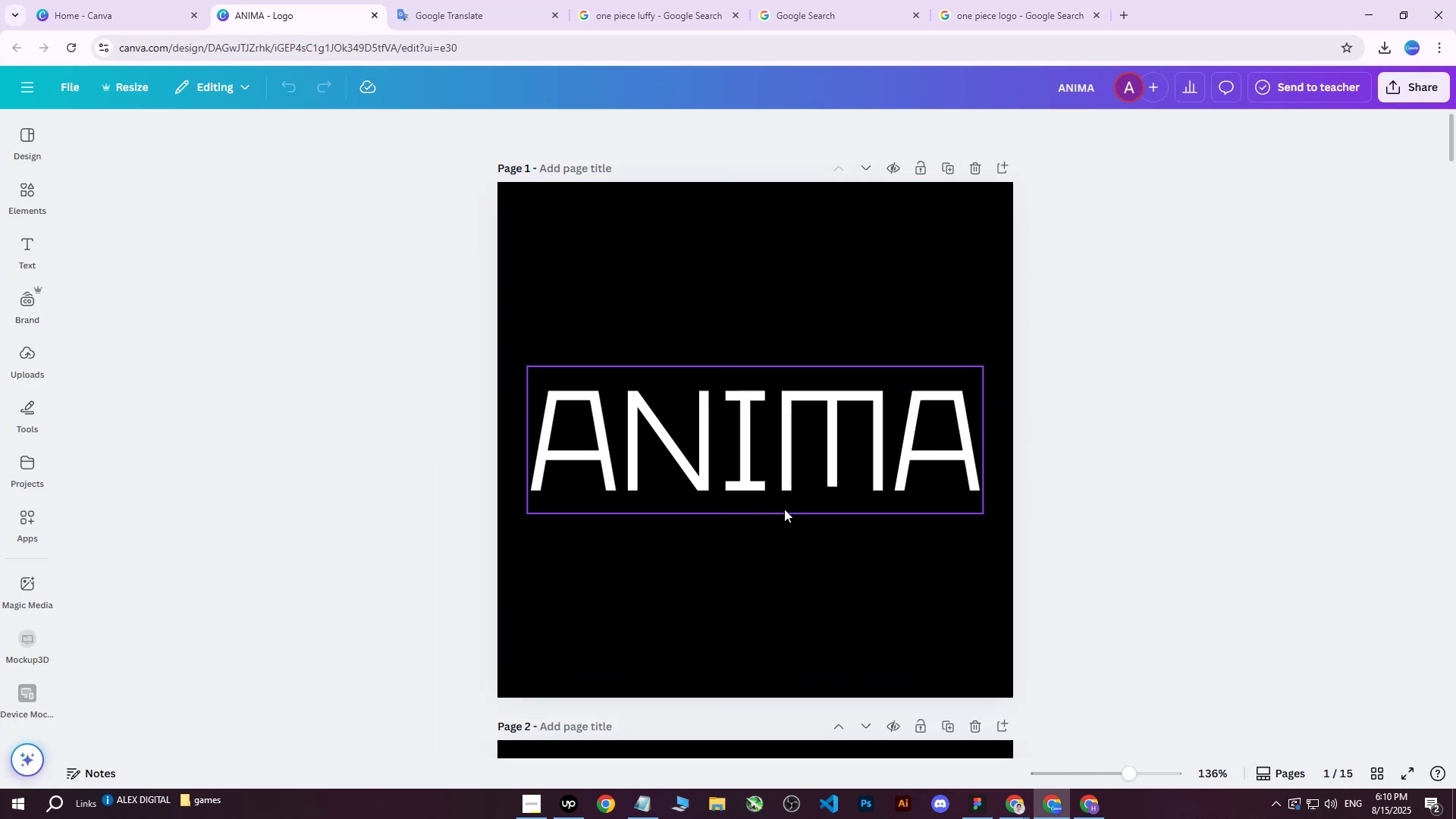 
scroll: coordinate [776, 497], scroll_direction: down, amount: 117.0
 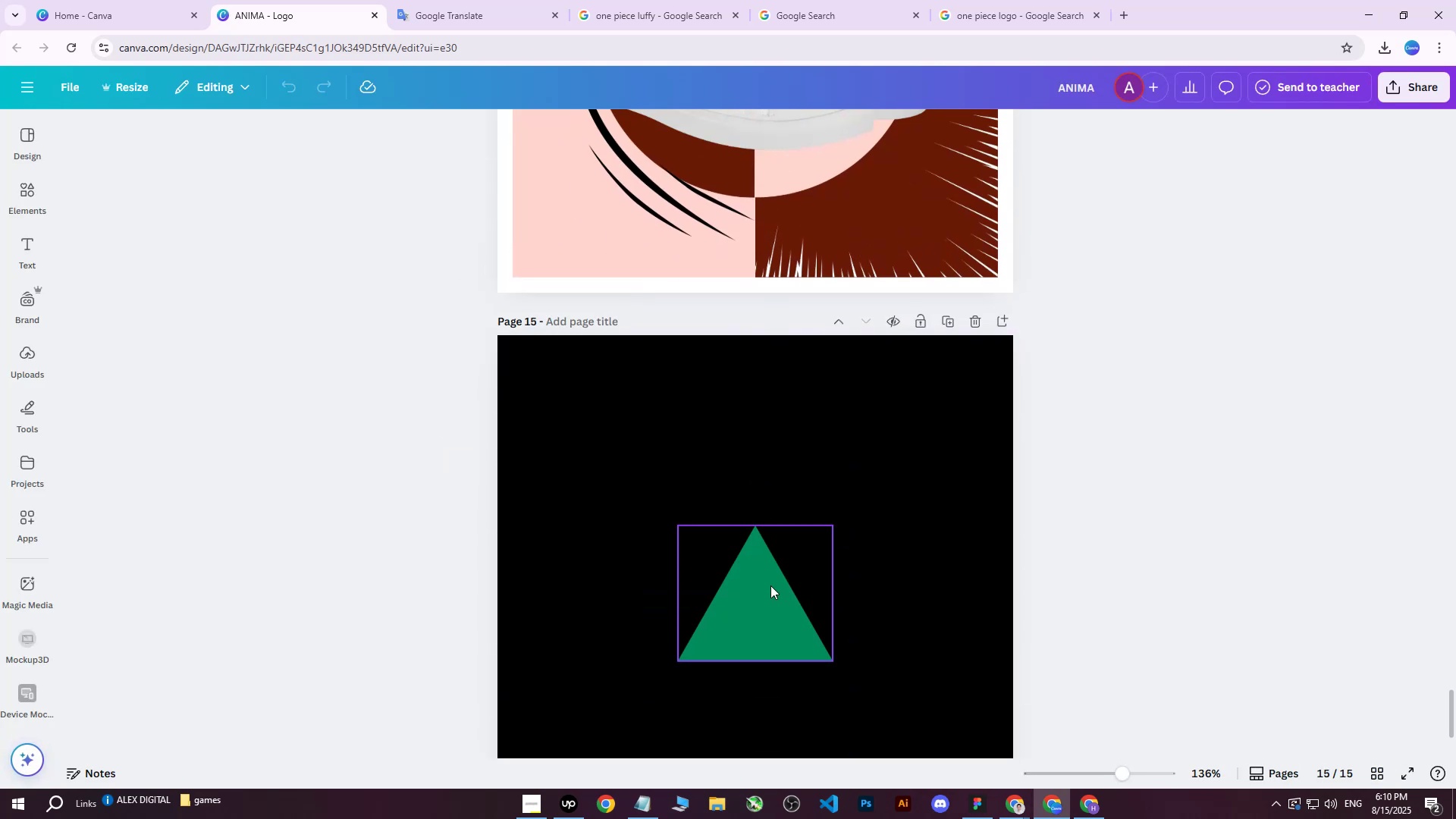 
left_click([770, 586])
 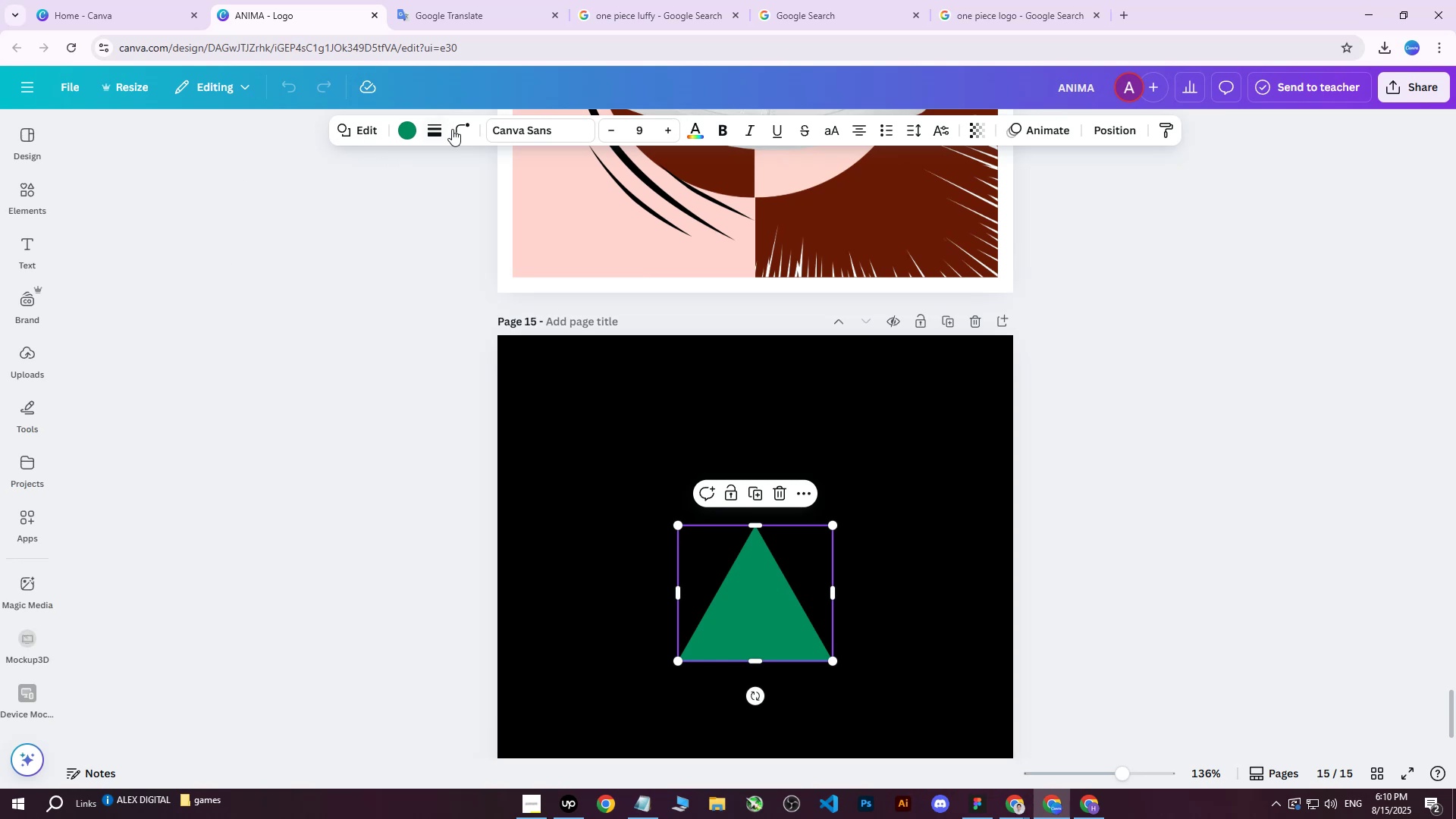 
left_click([361, 130])
 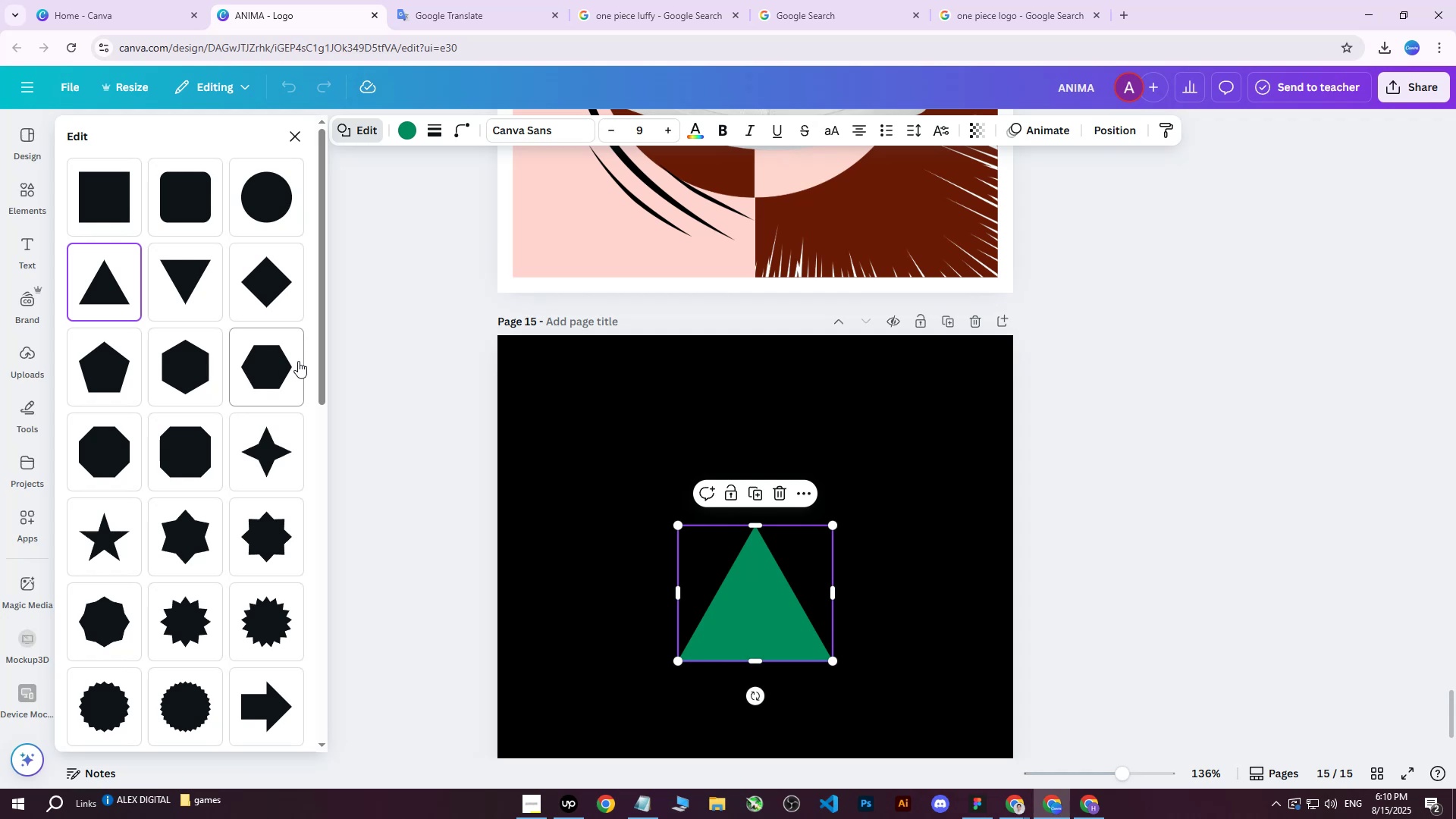 
wait(16.73)
 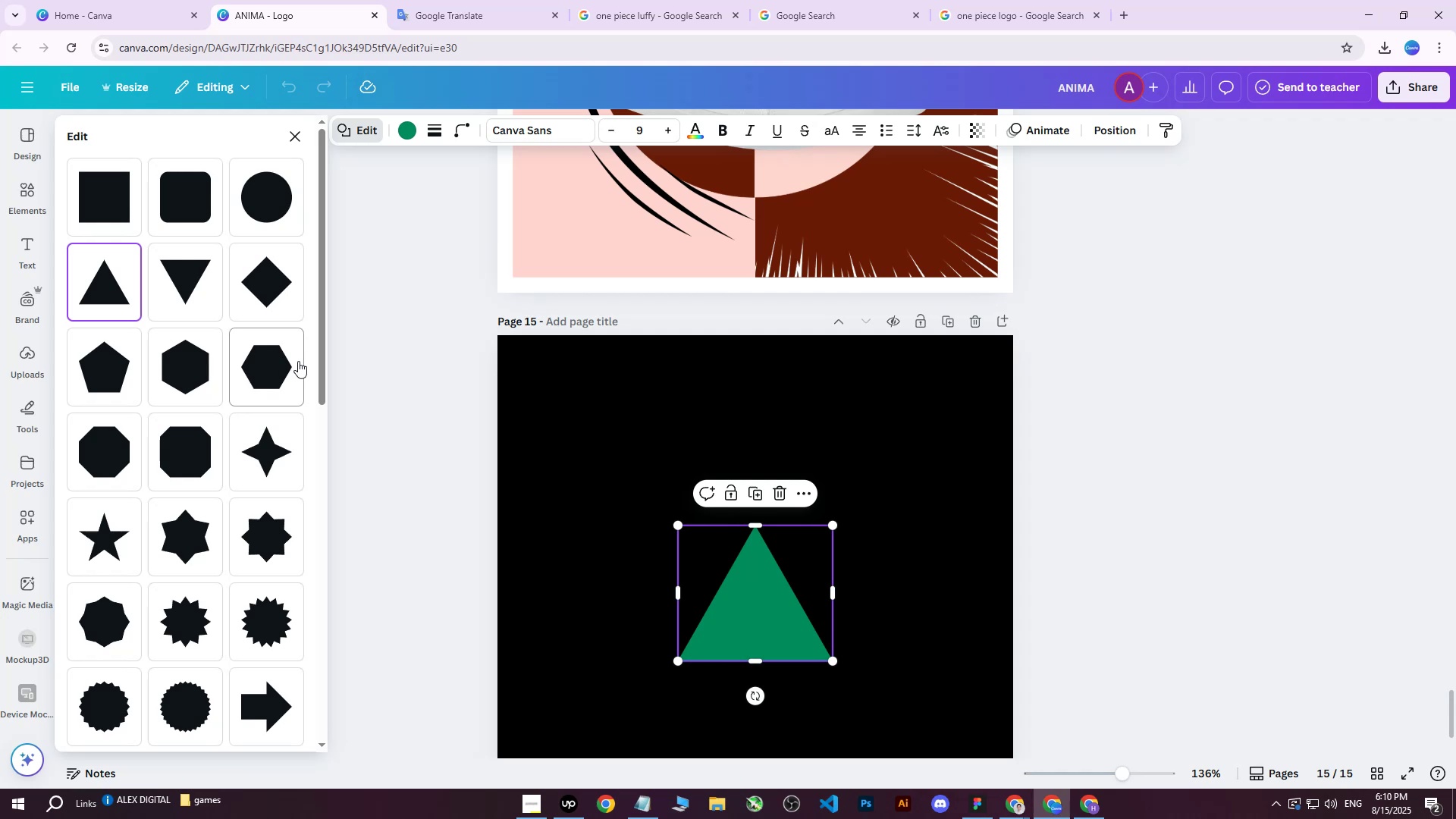 
left_click([115, 388])
 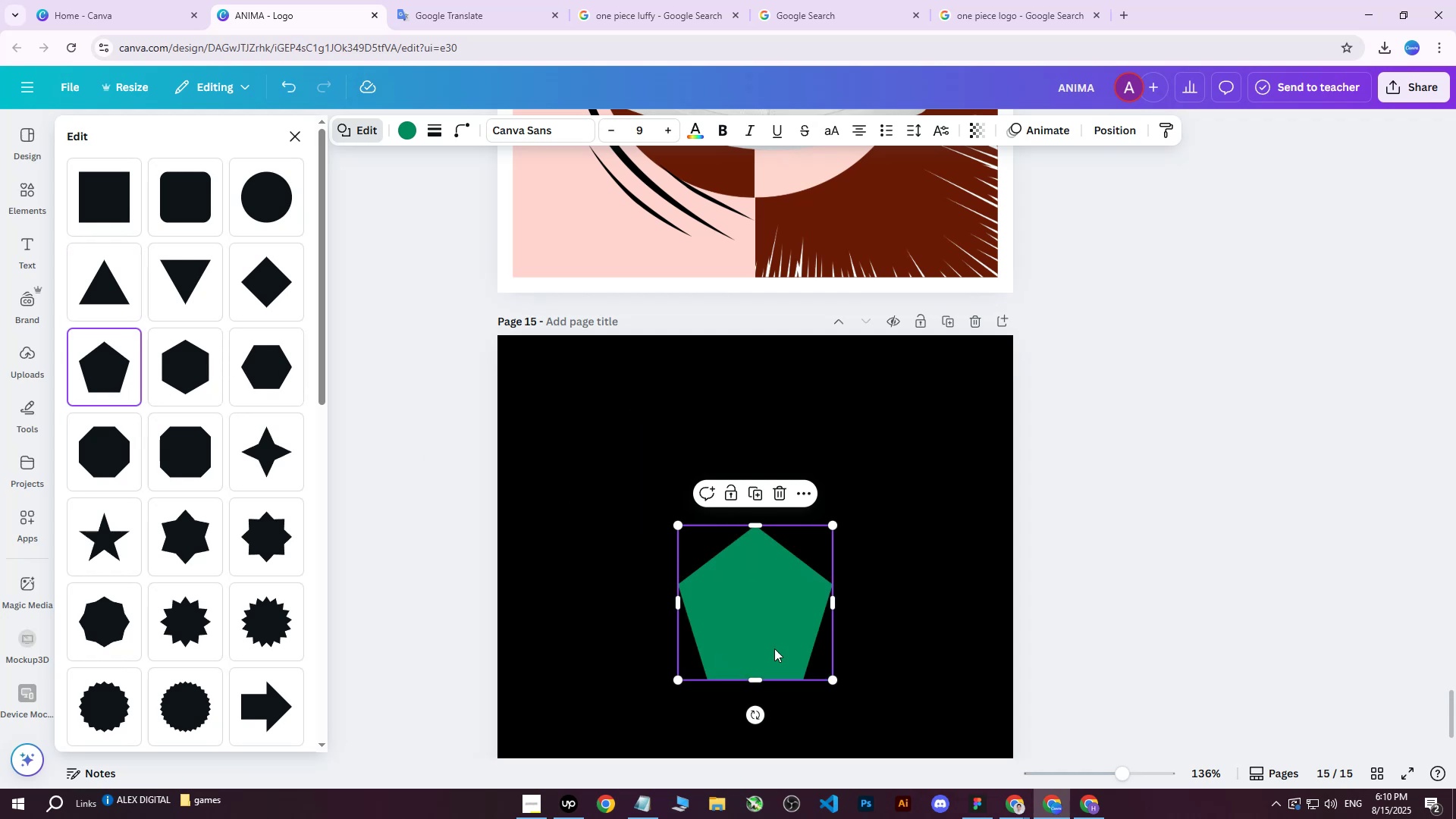 
left_click_drag(start_coordinate=[789, 633], to_coordinate=[802, 560])
 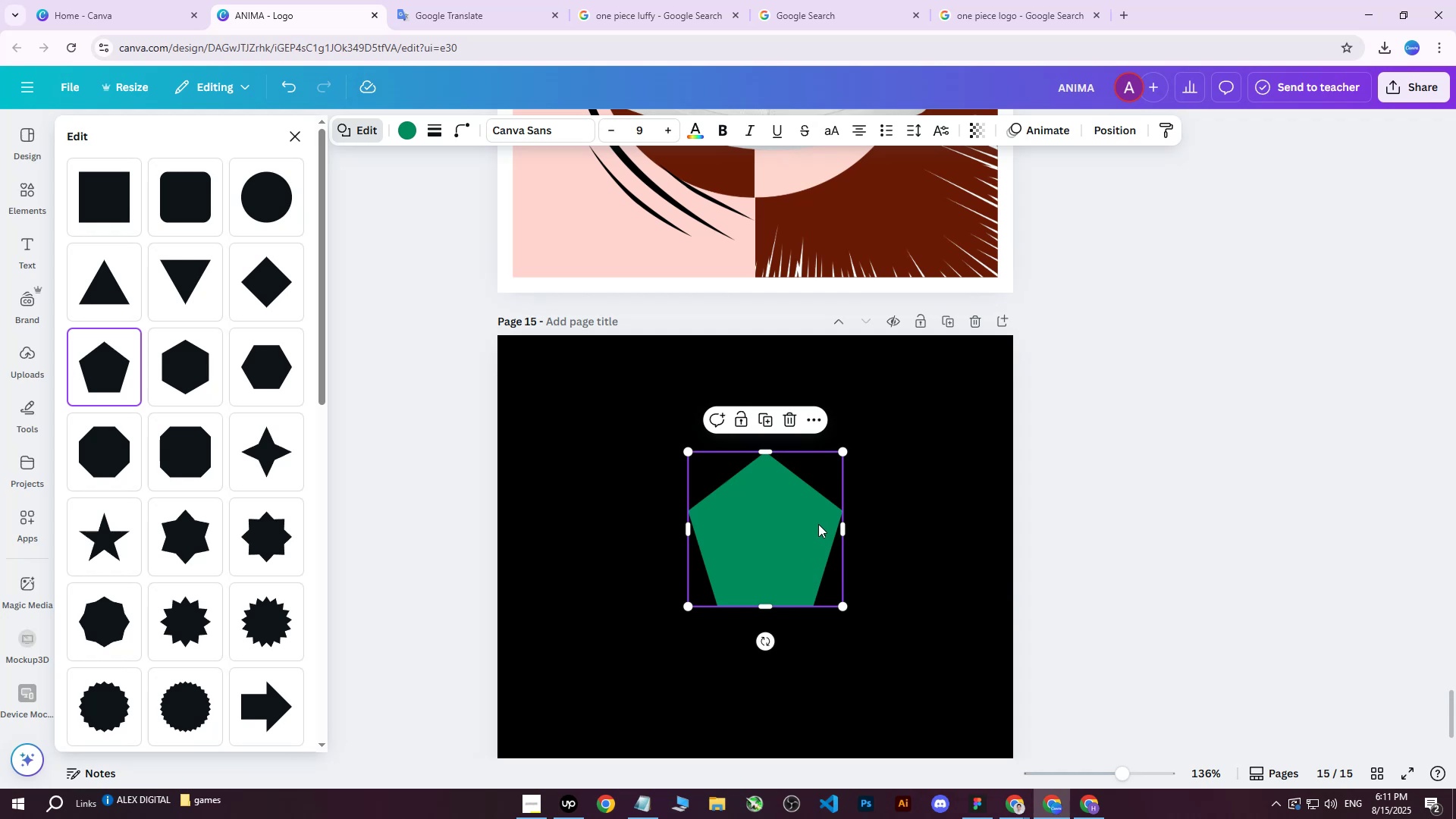 
scroll: coordinate [823, 515], scroll_direction: up, amount: 1.0
 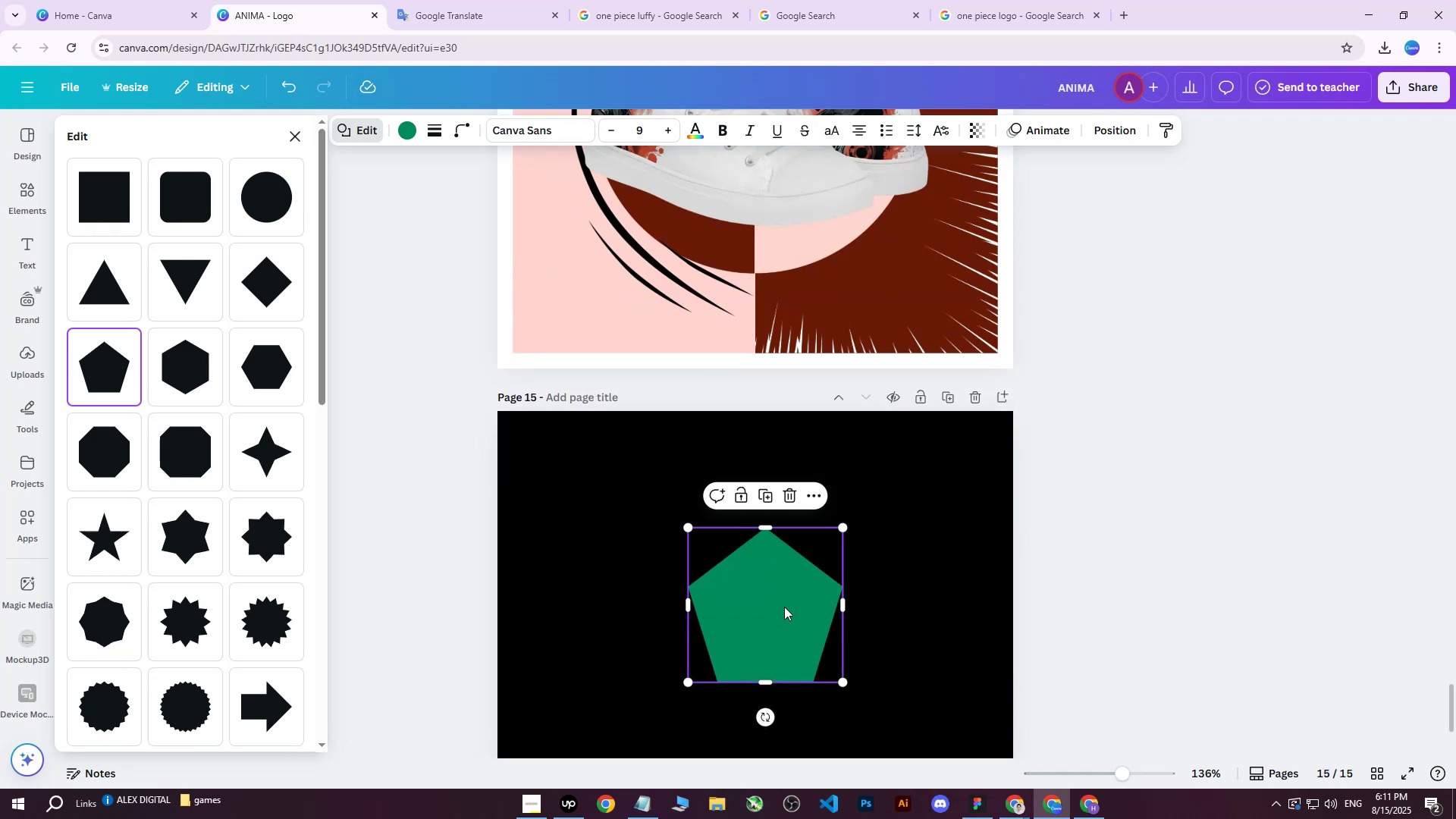 
left_click_drag(start_coordinate=[783, 607], to_coordinate=[908, 430])
 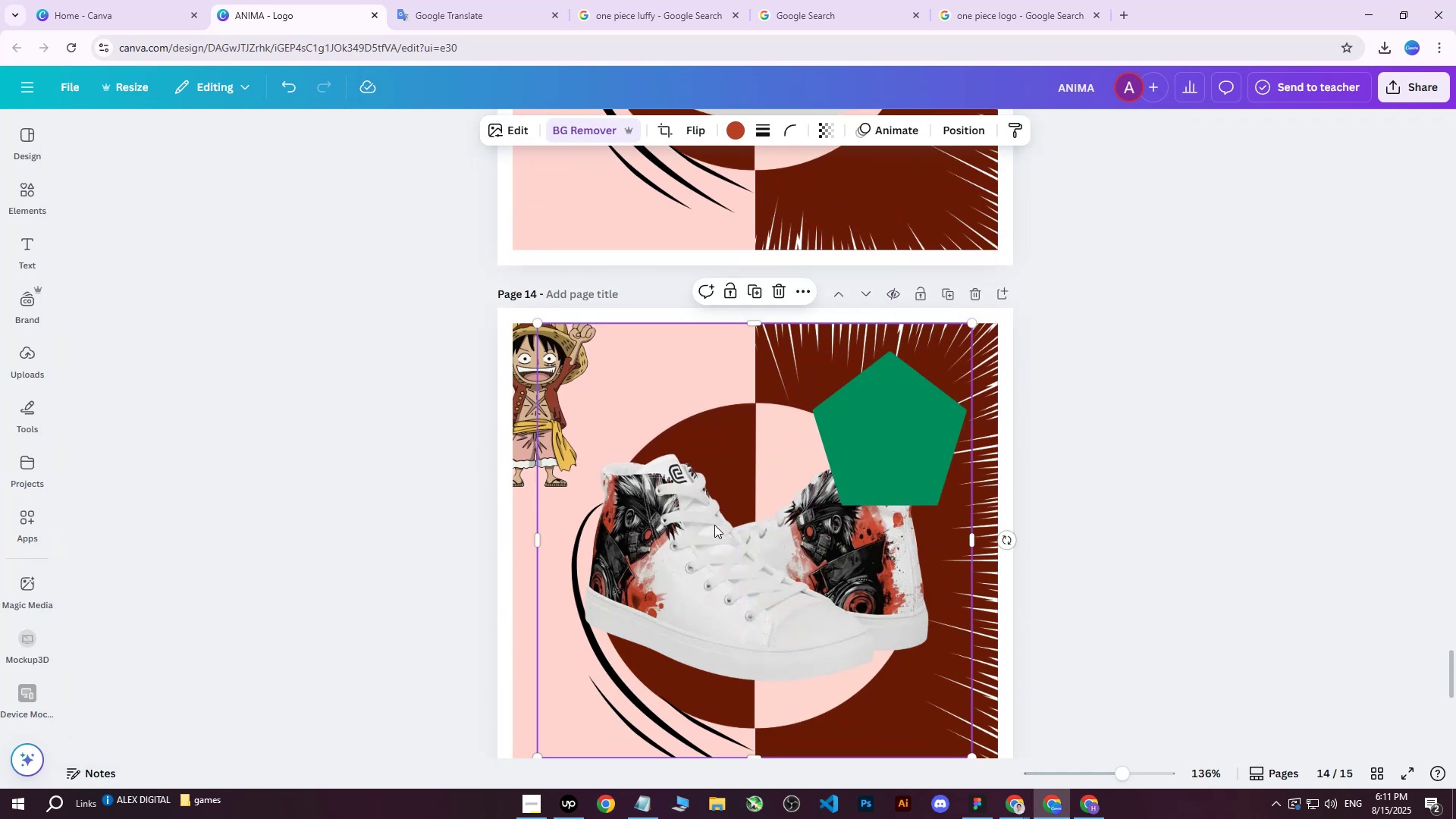 
scroll: coordinate [839, 453], scroll_direction: up, amount: 6.0
 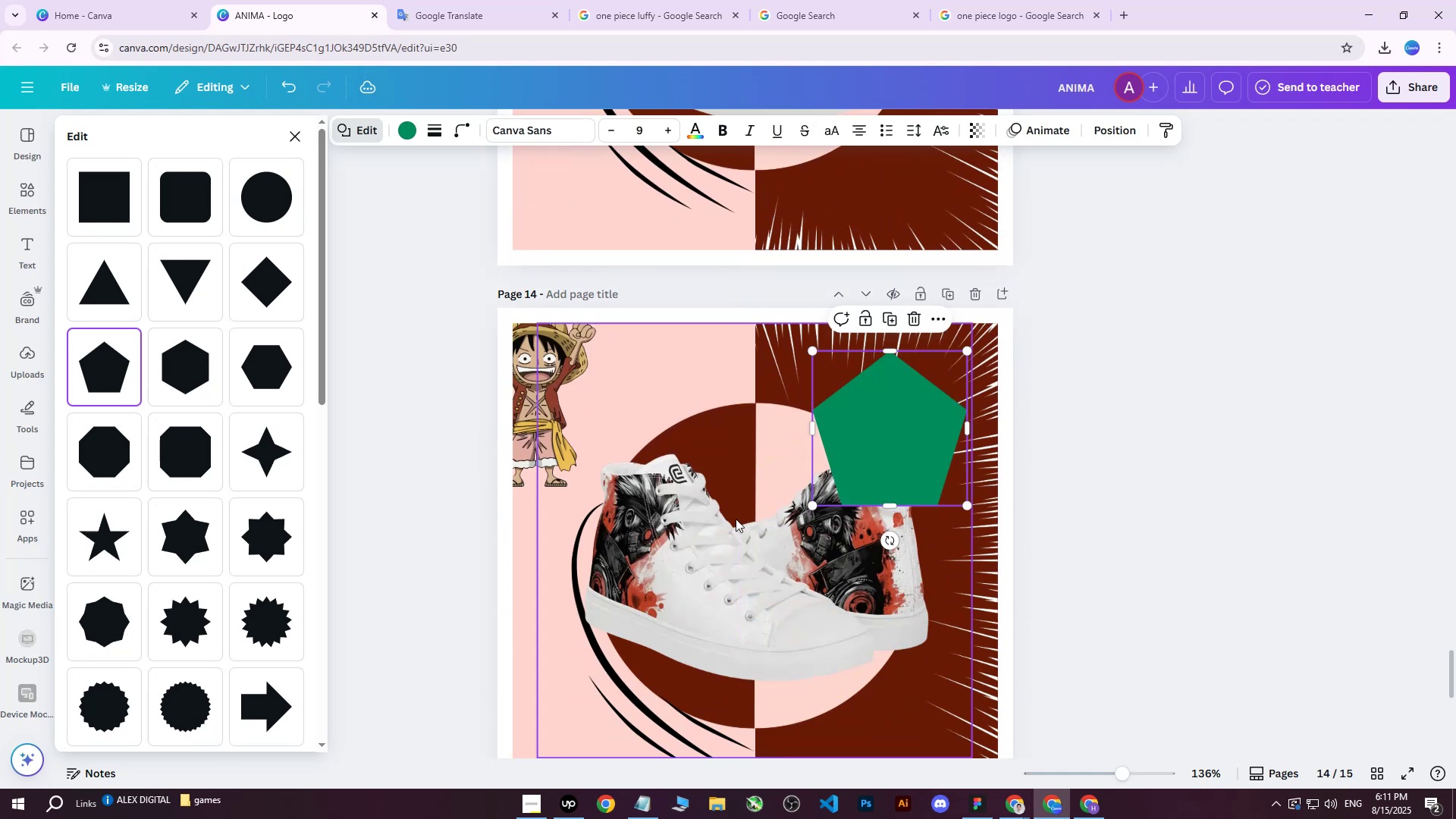 
left_click([721, 525])
 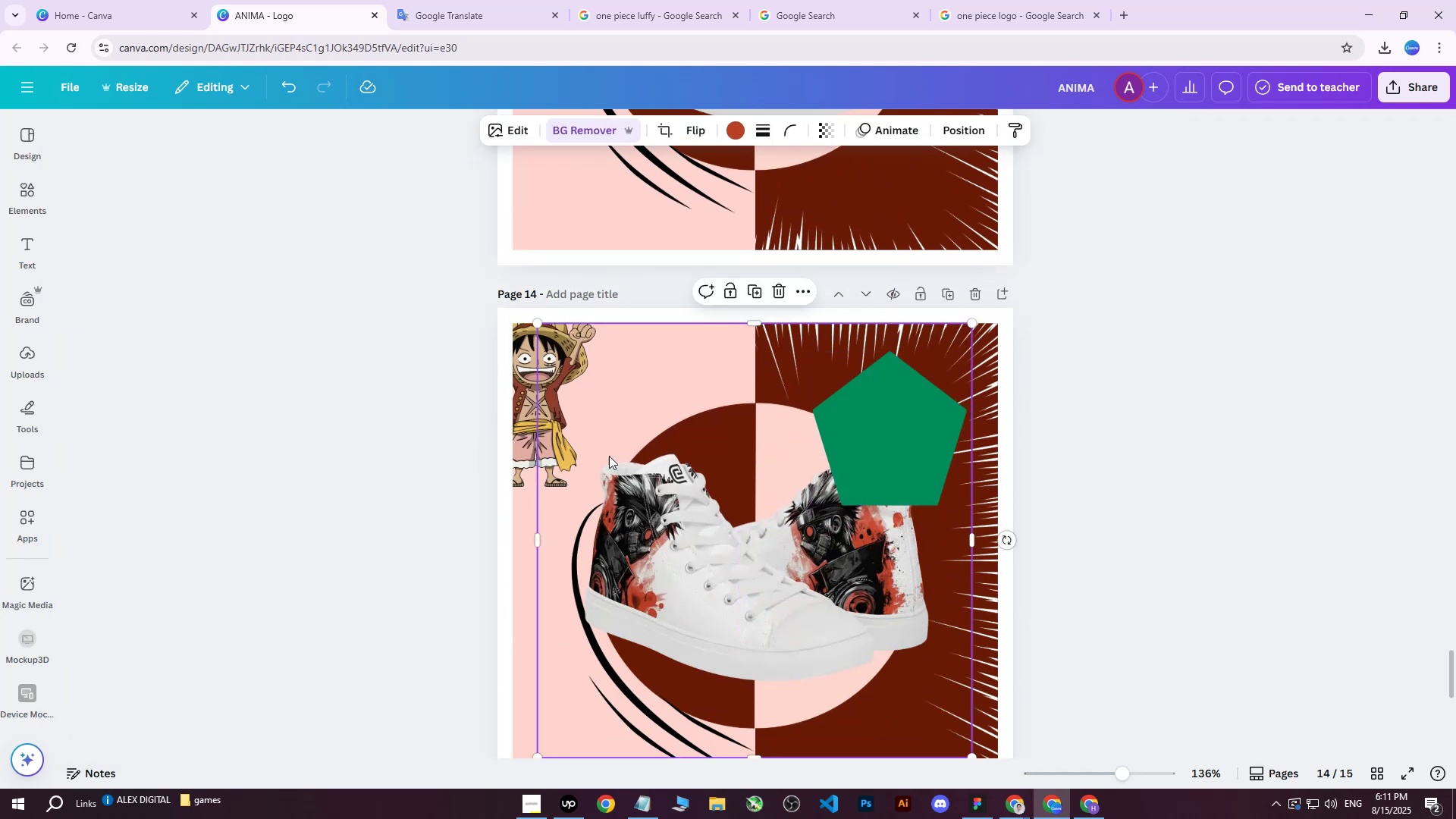 
key(Delete)
 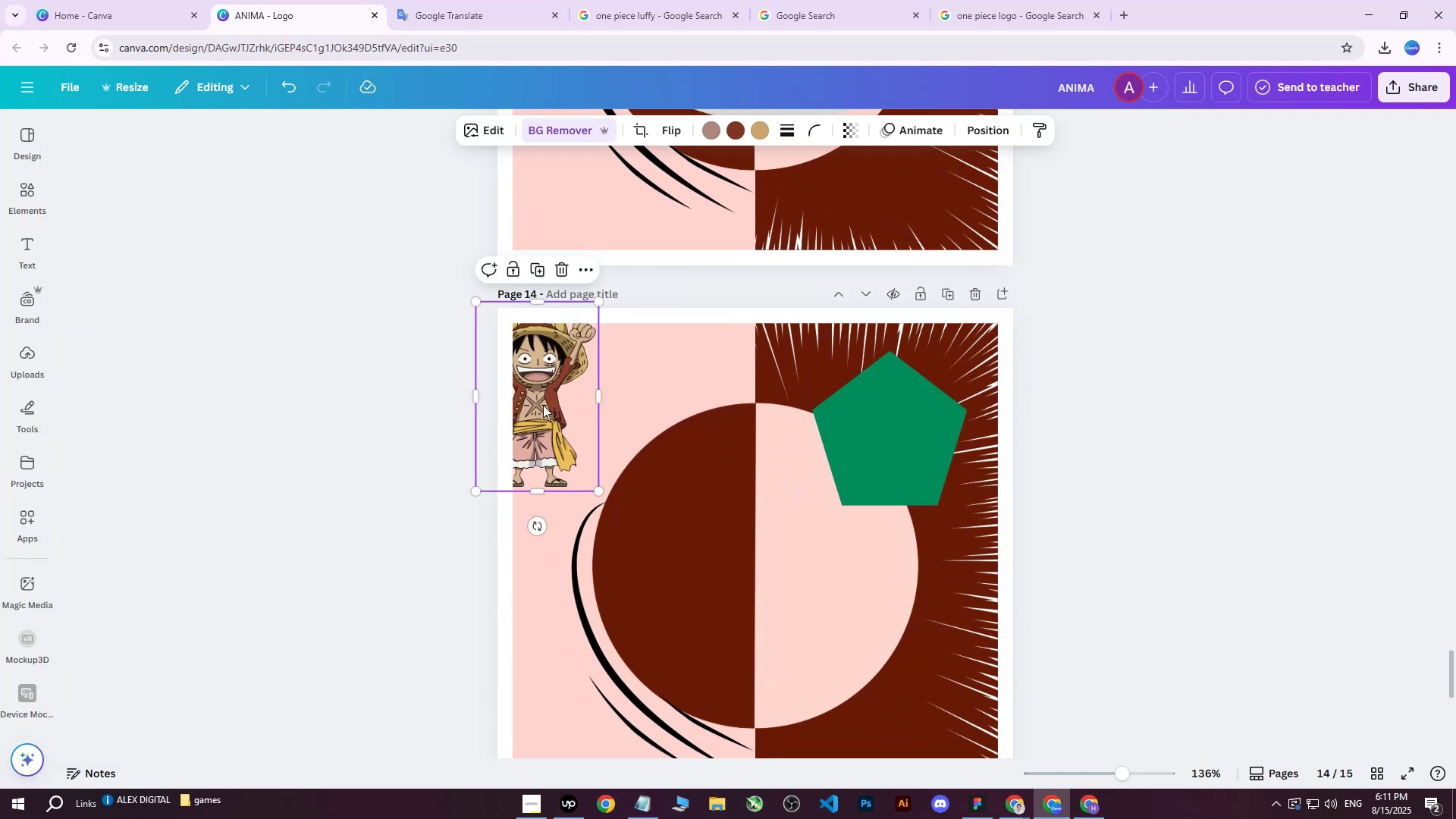 
left_click([543, 405])
 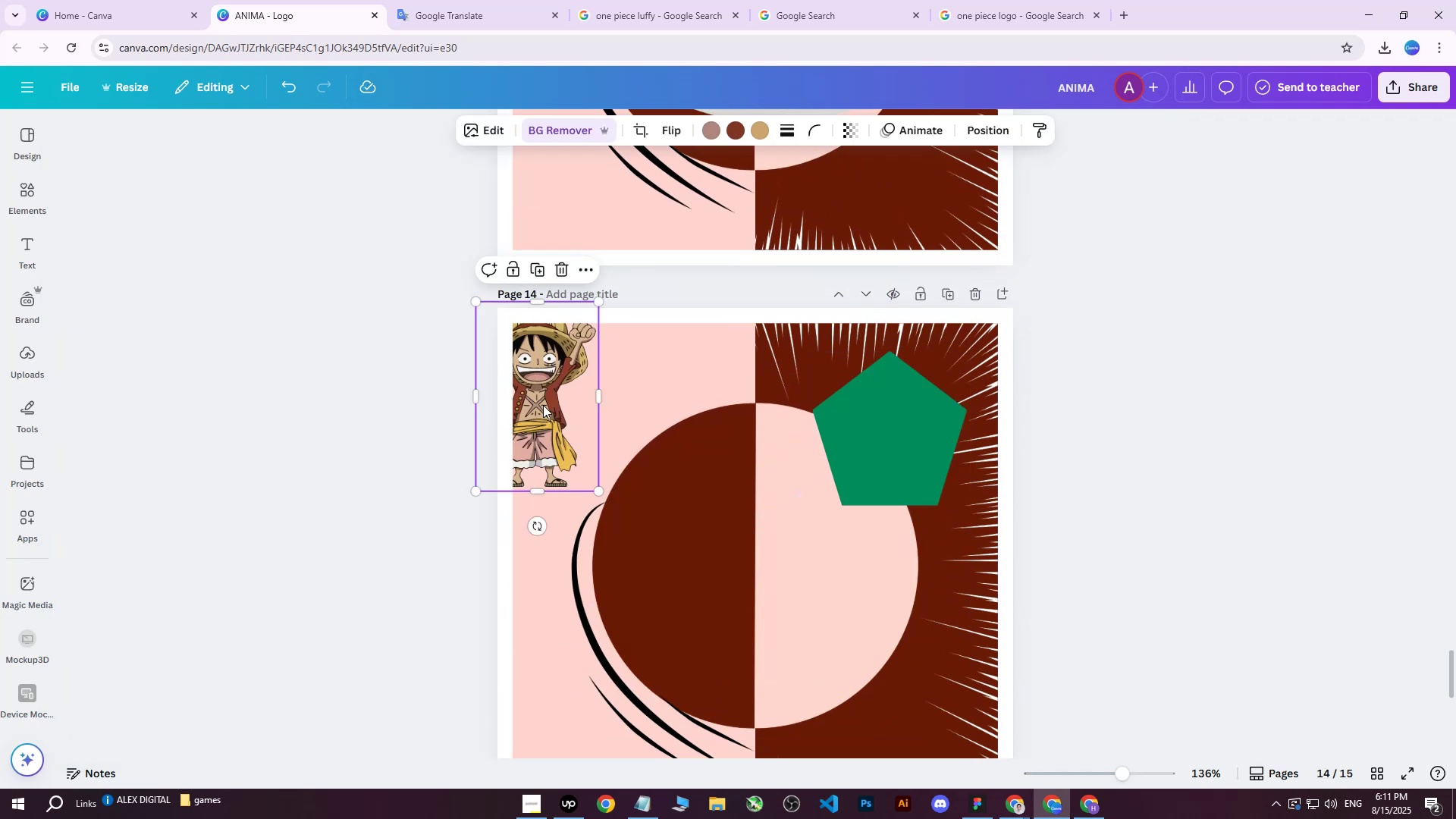 
key(Delete)
 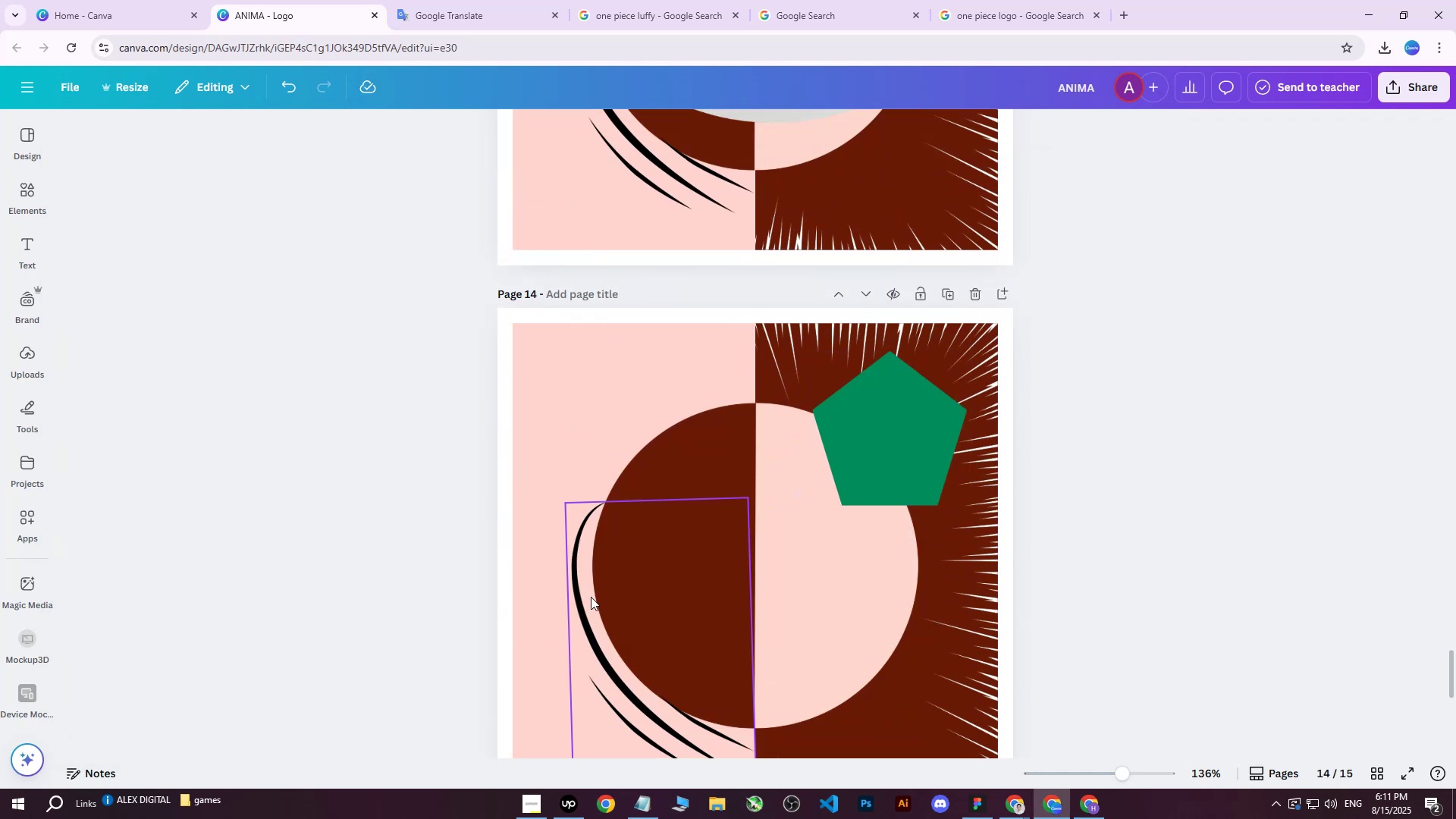 
left_click([582, 609])
 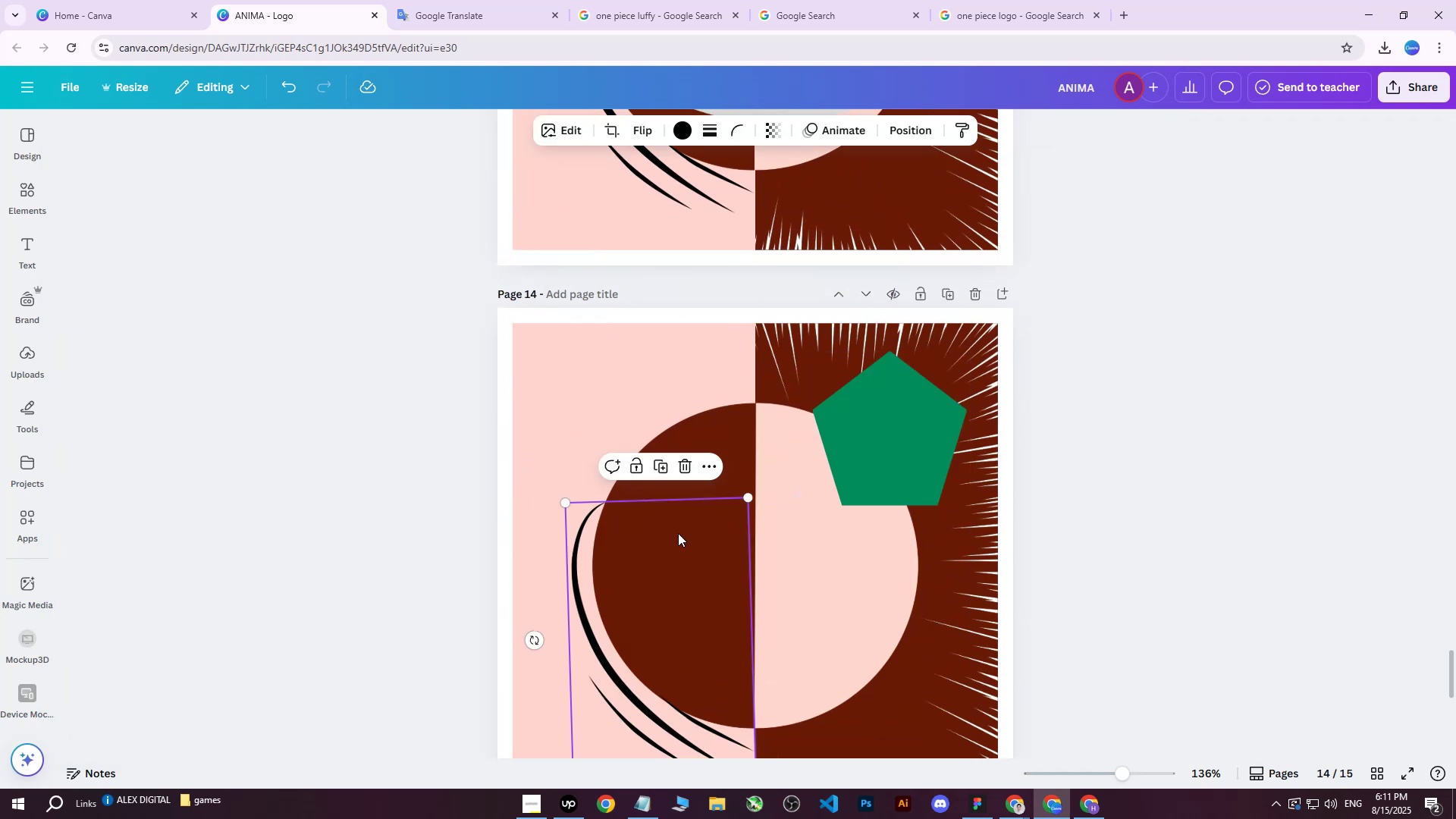 
scroll: coordinate [718, 517], scroll_direction: down, amount: 2.0
 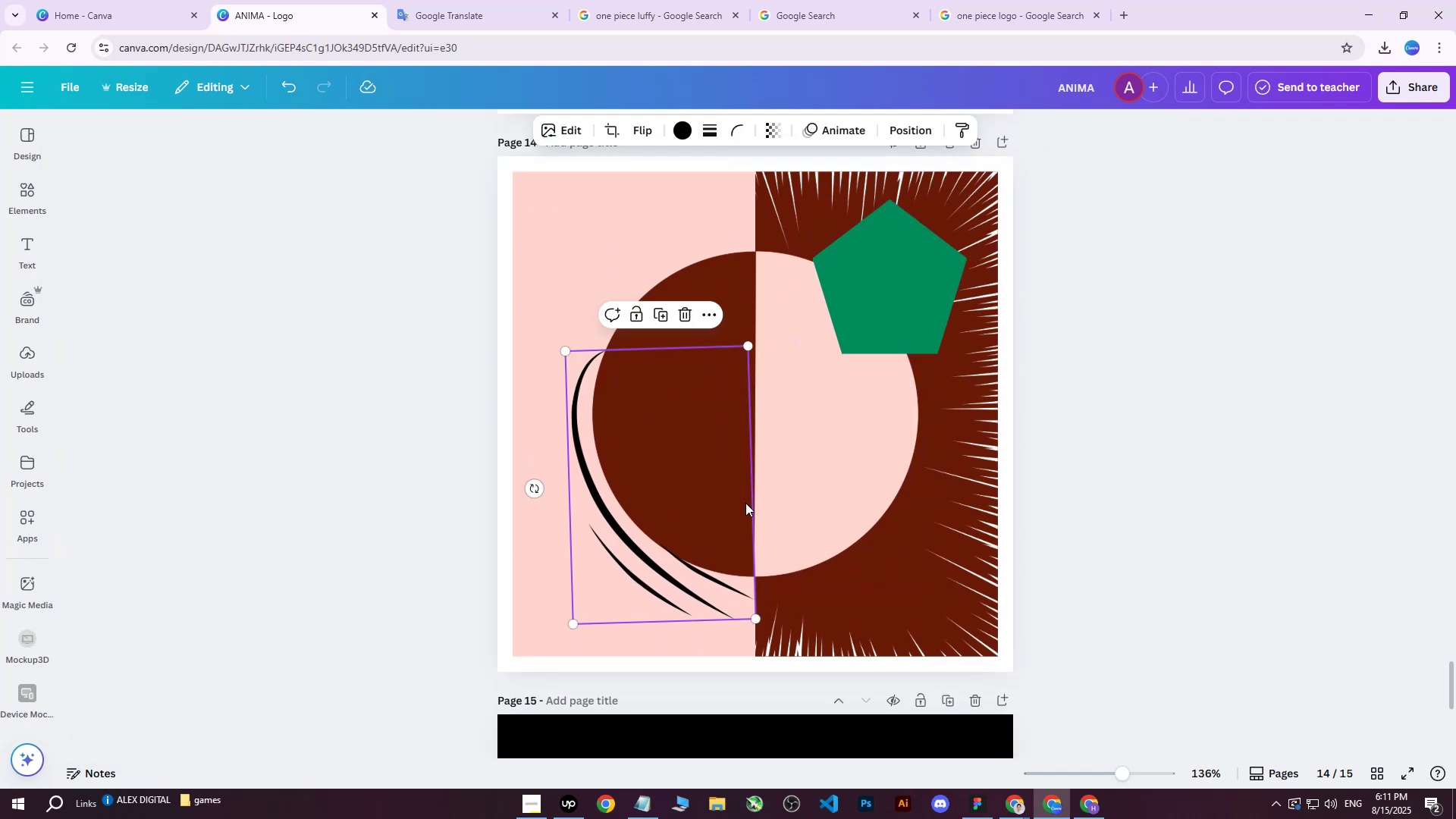 
key(Delete)
 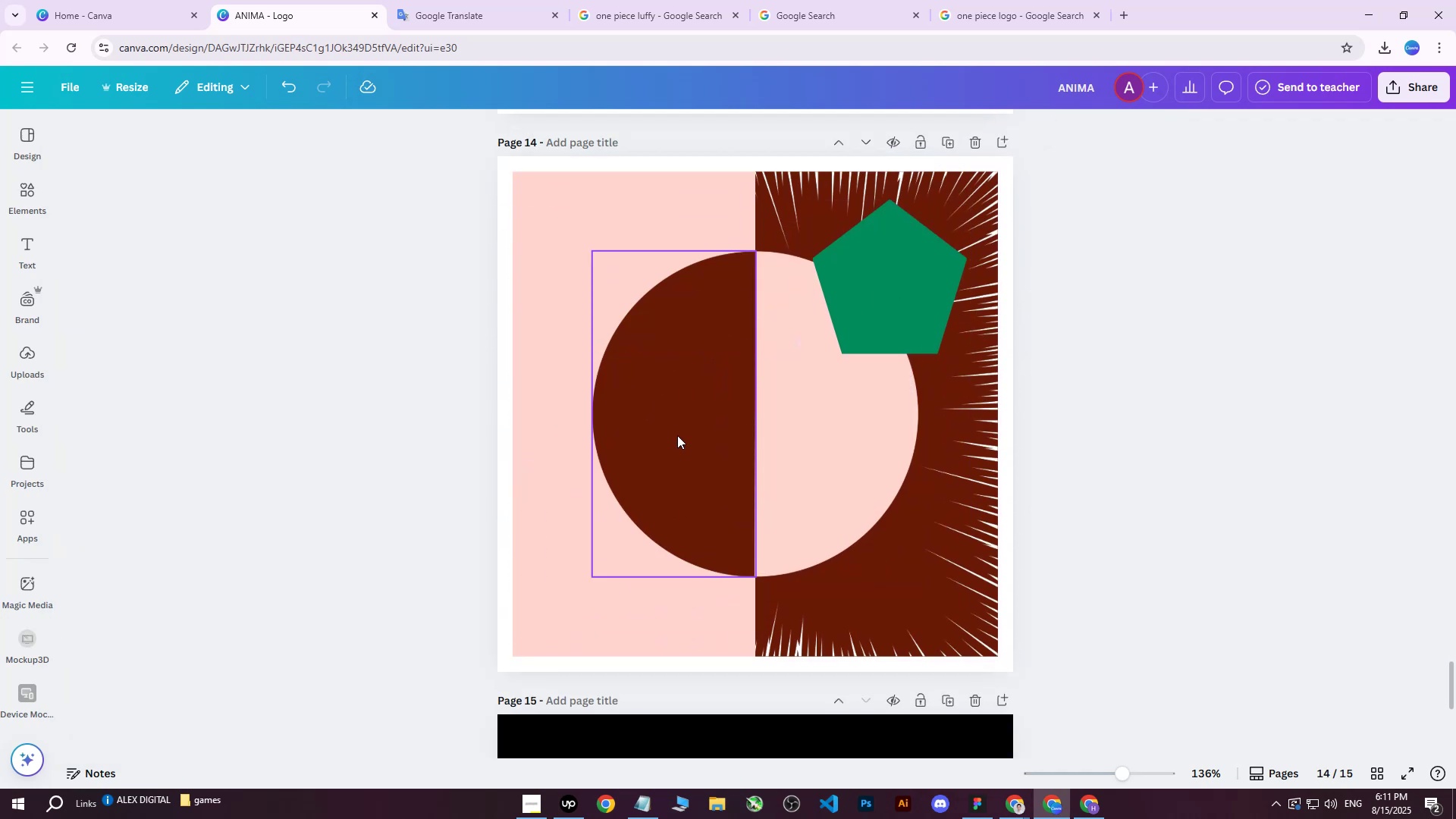 
left_click([677, 435])
 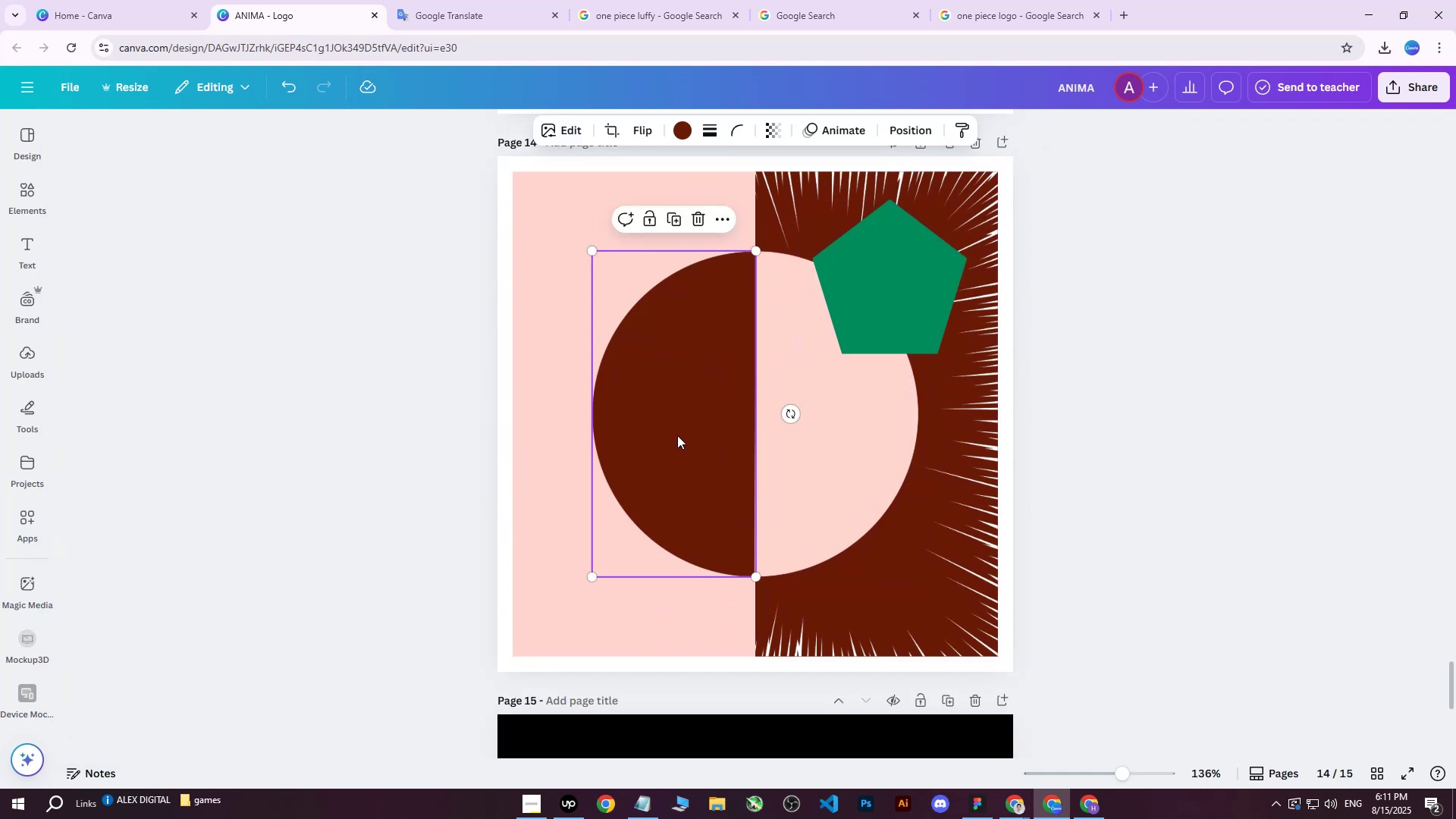 
key(Delete)
 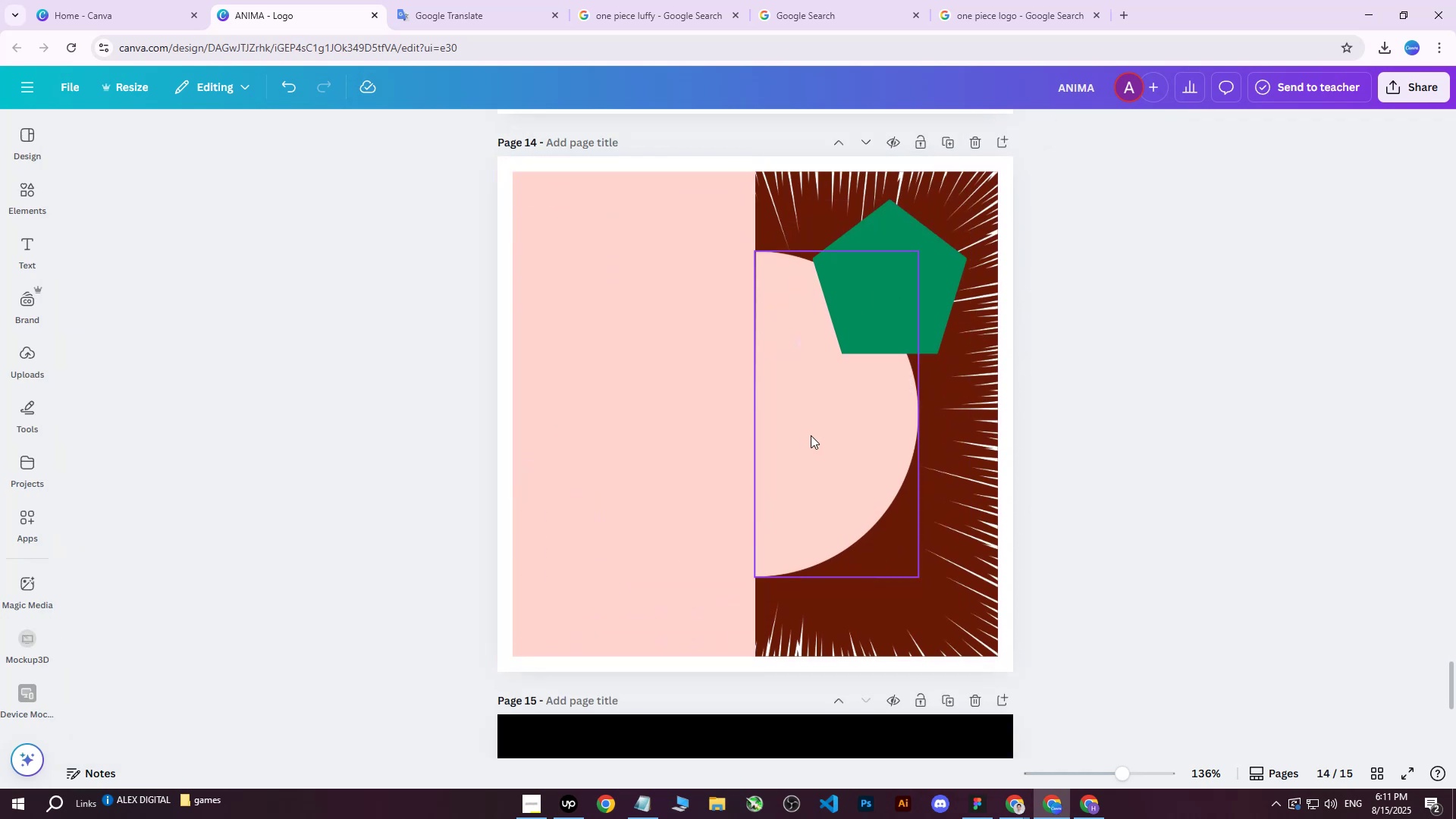 
left_click([811, 435])
 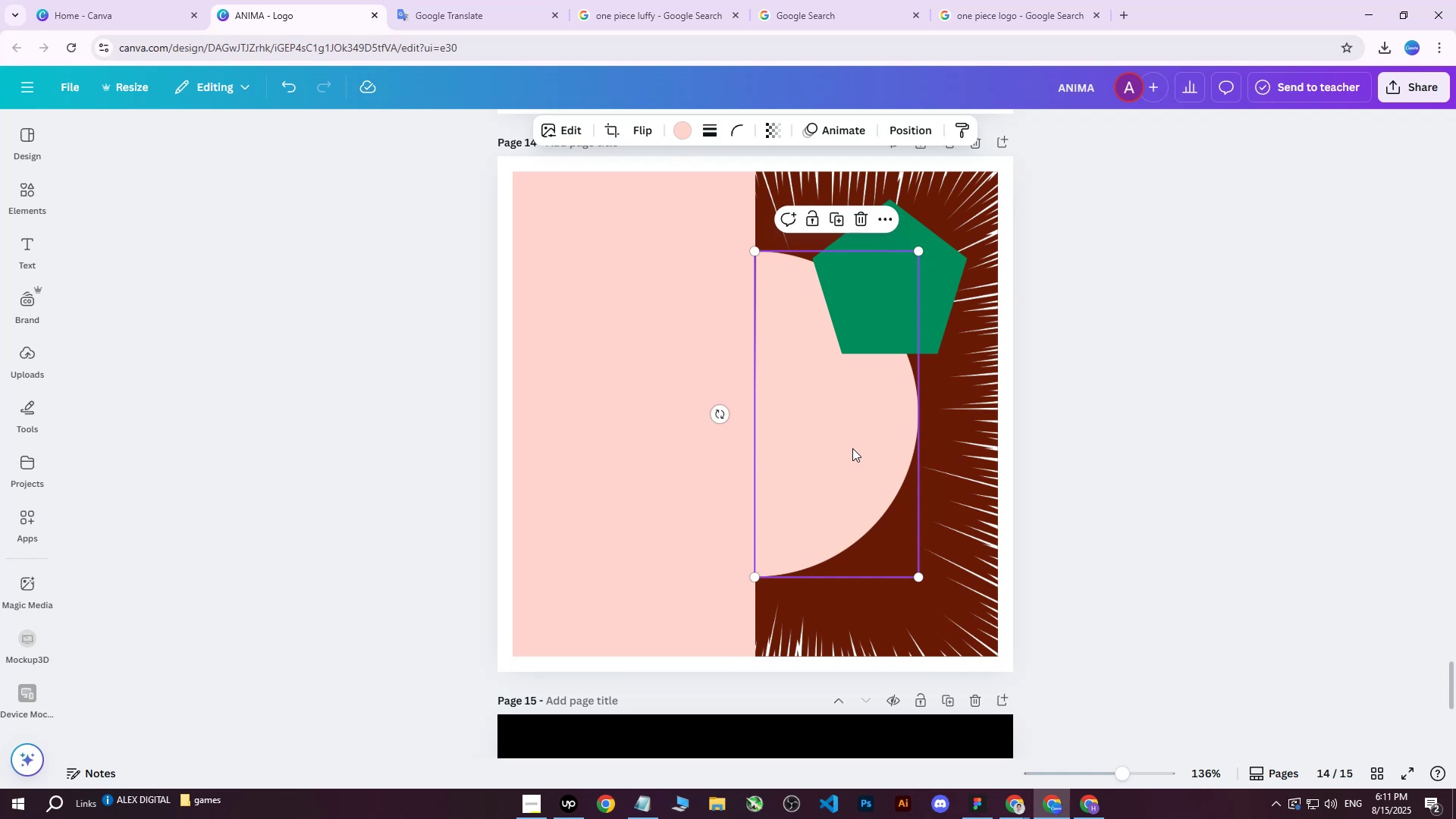 
key(Delete)
 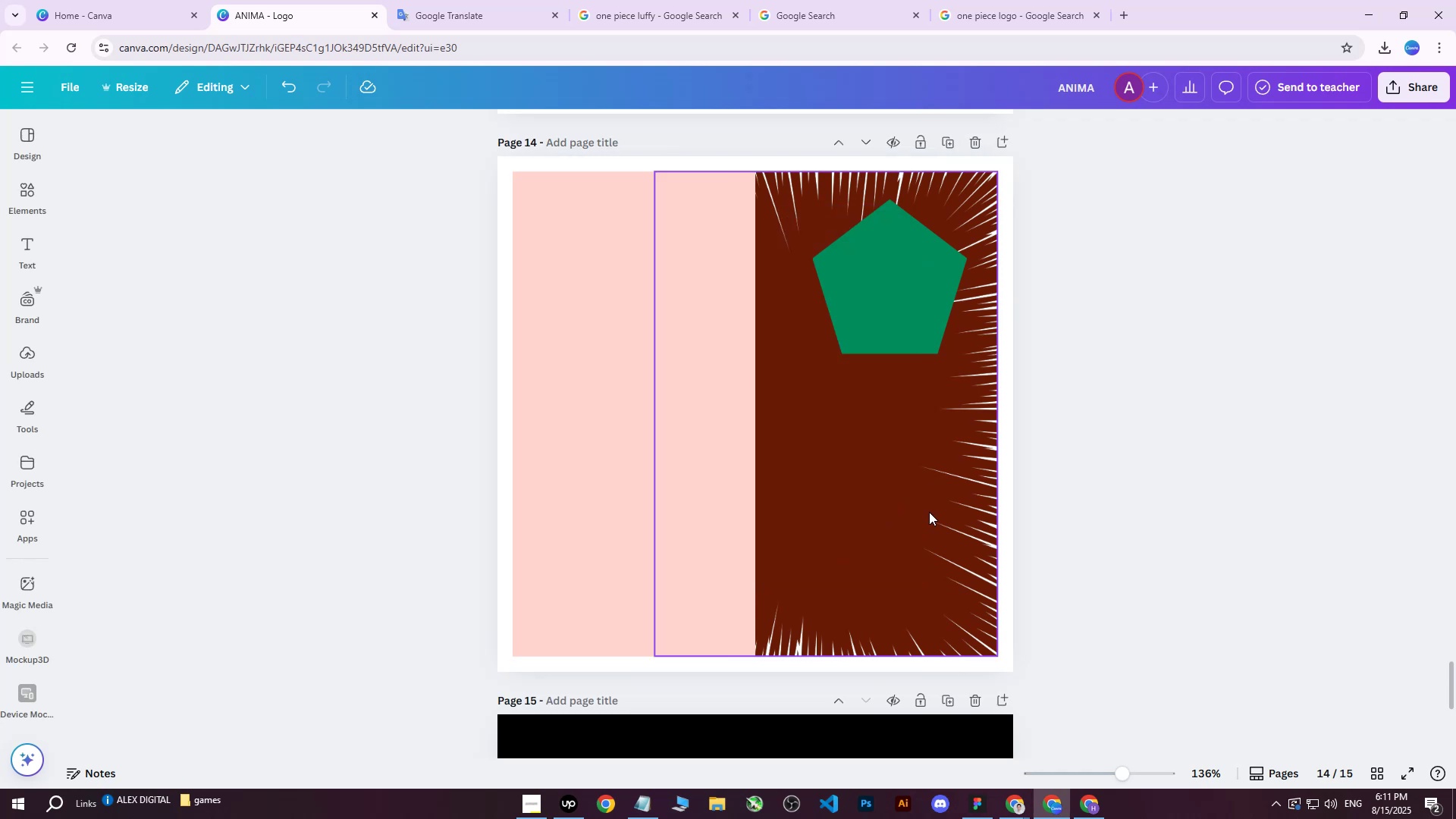 
left_click([929, 512])
 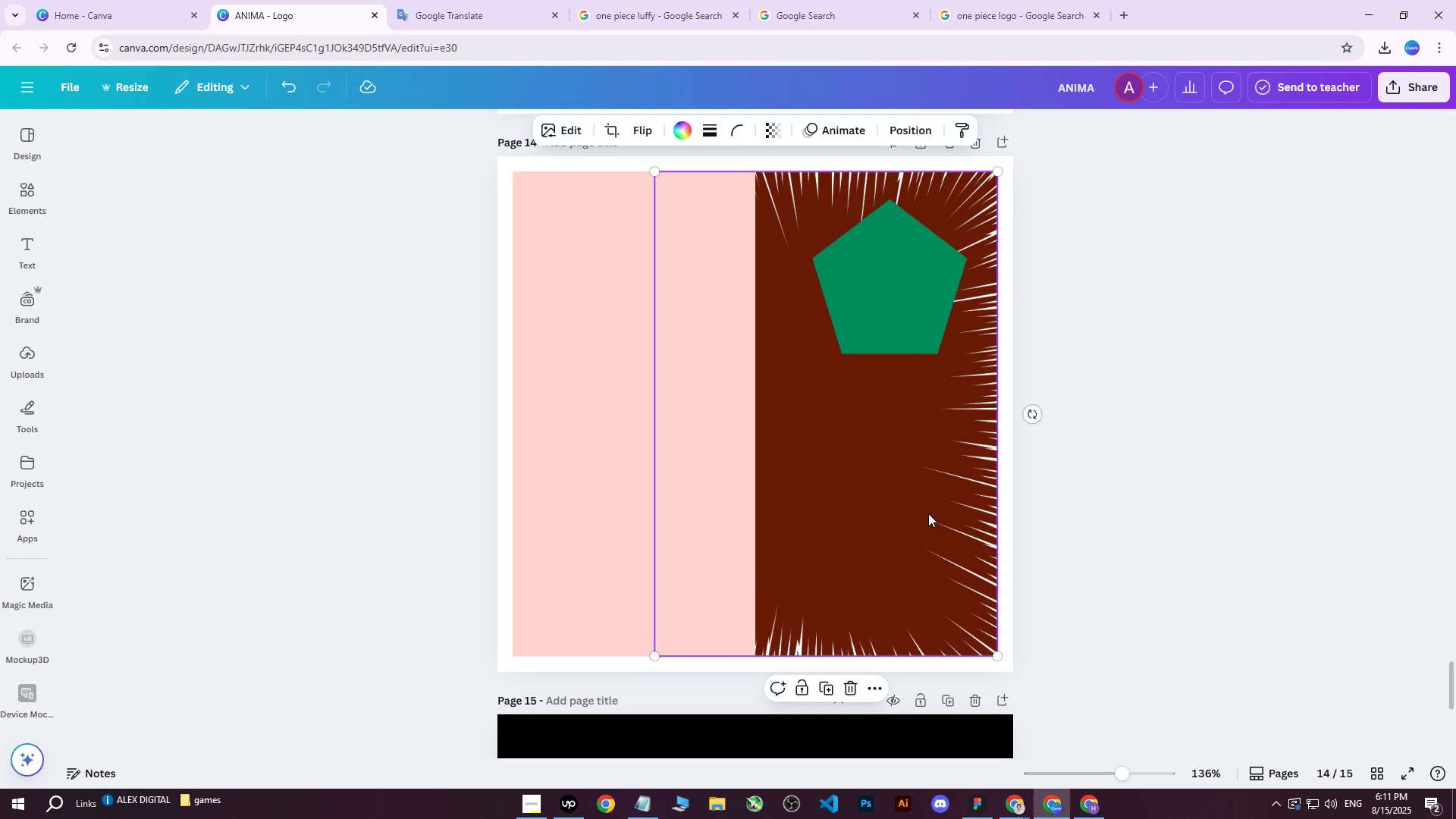 
key(Delete)
 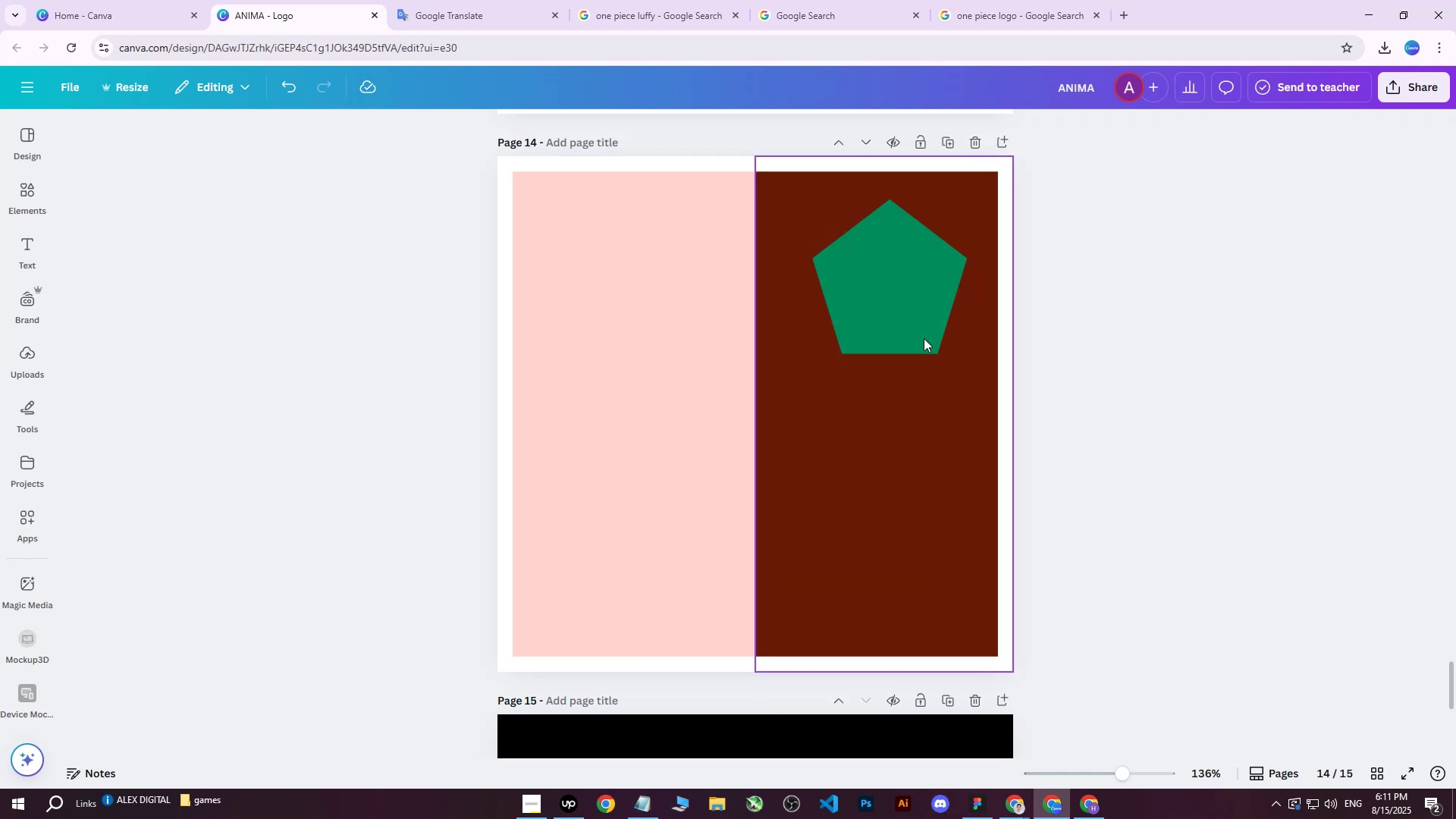 
left_click([915, 300])
 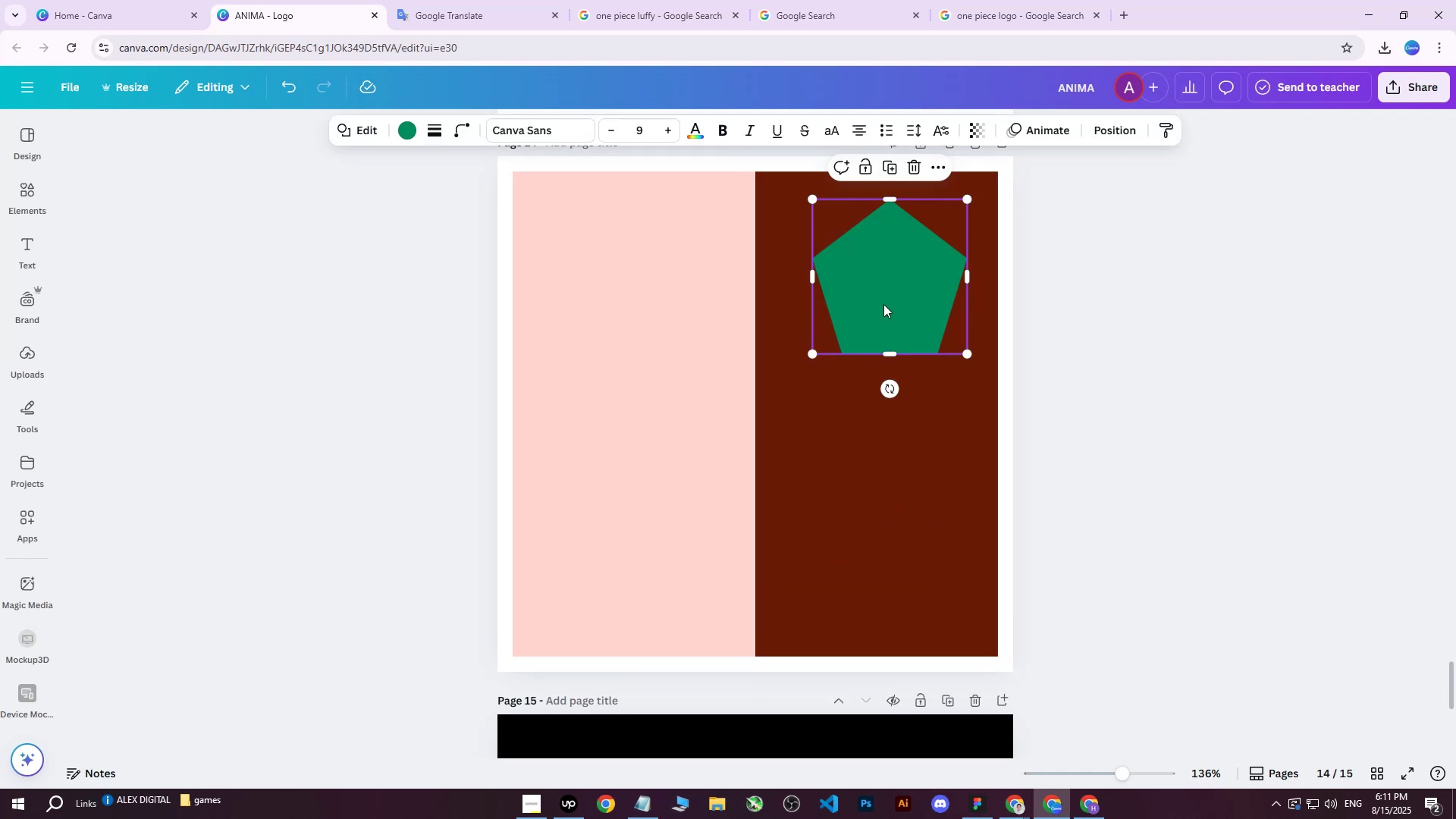 
left_click_drag(start_coordinate=[879, 303], to_coordinate=[737, 461])
 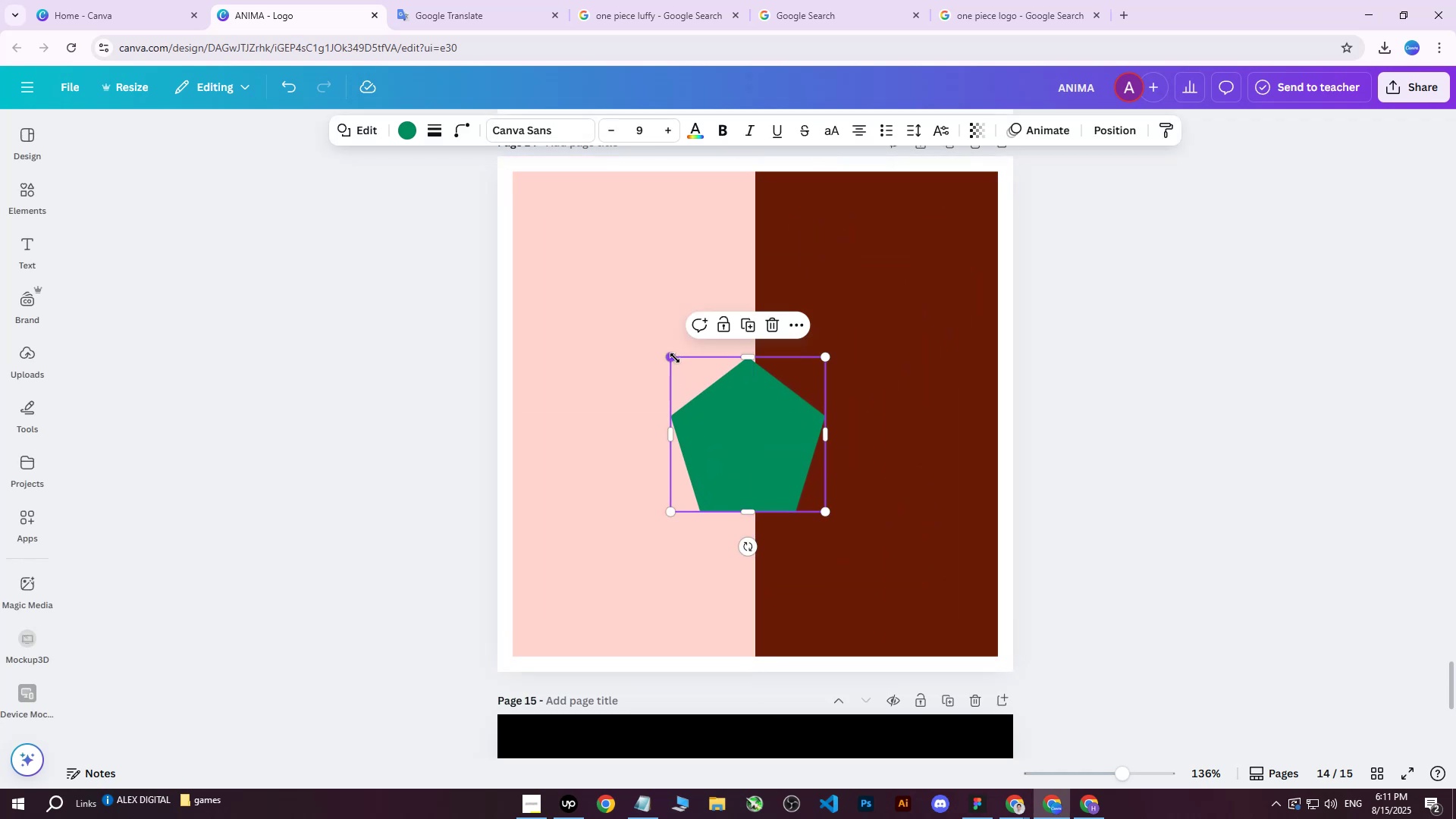 
left_click_drag(start_coordinate=[671, 362], to_coordinate=[560, 248])
 